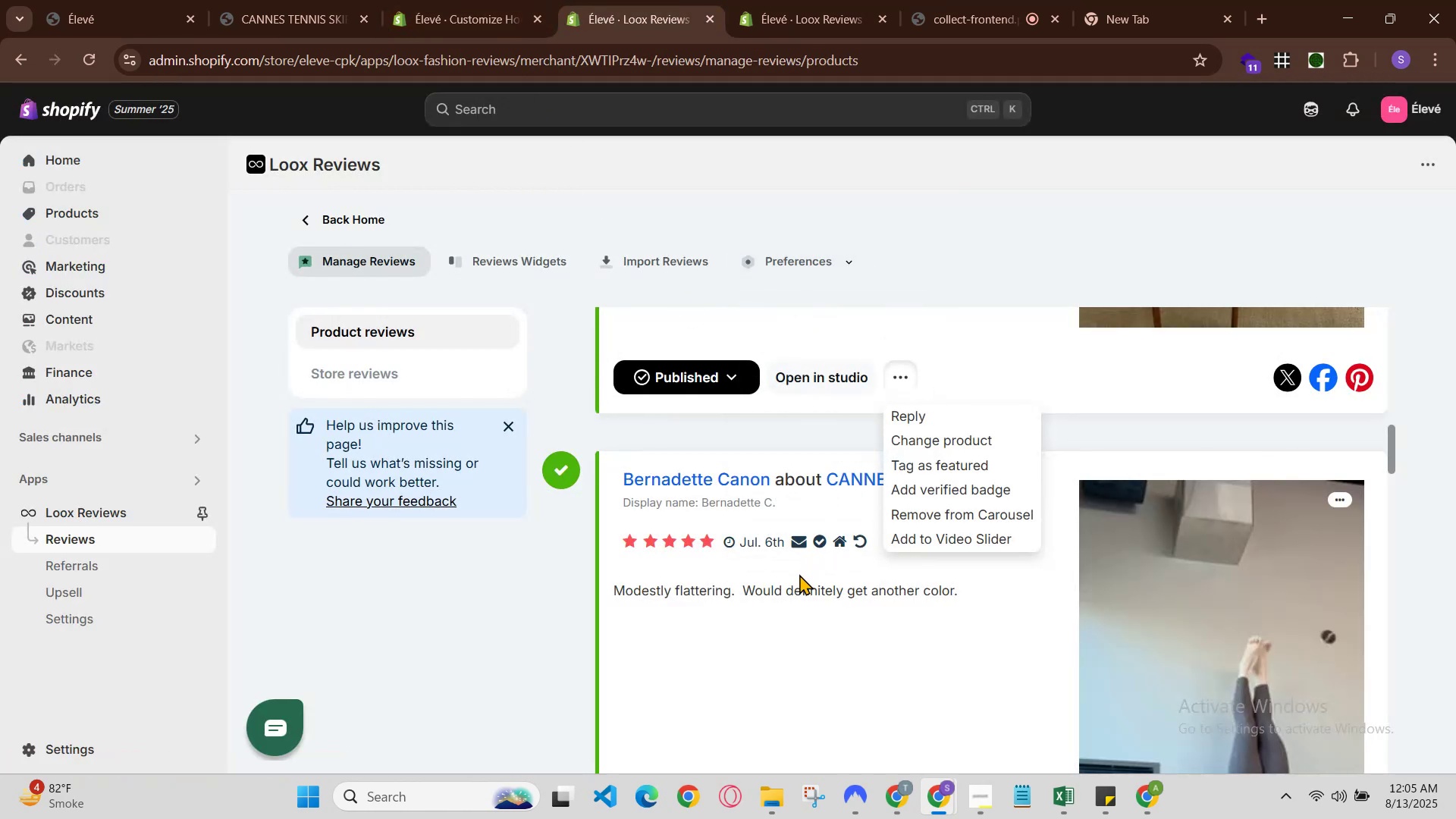 
scroll: coordinate [799, 574], scroll_direction: down, amount: 2.0
 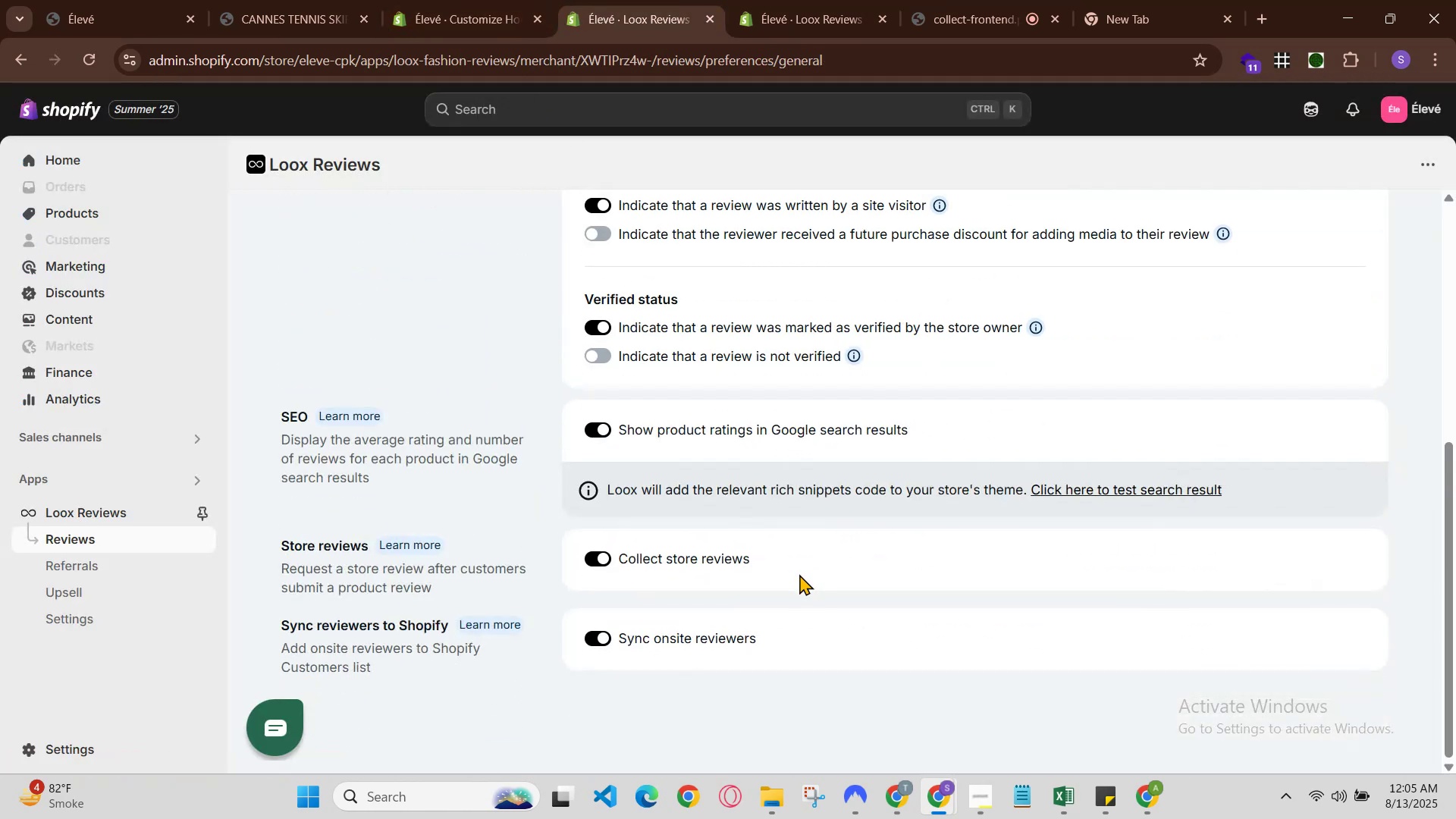 
scroll: coordinate [799, 574], scroll_direction: up, amount: 2.0
 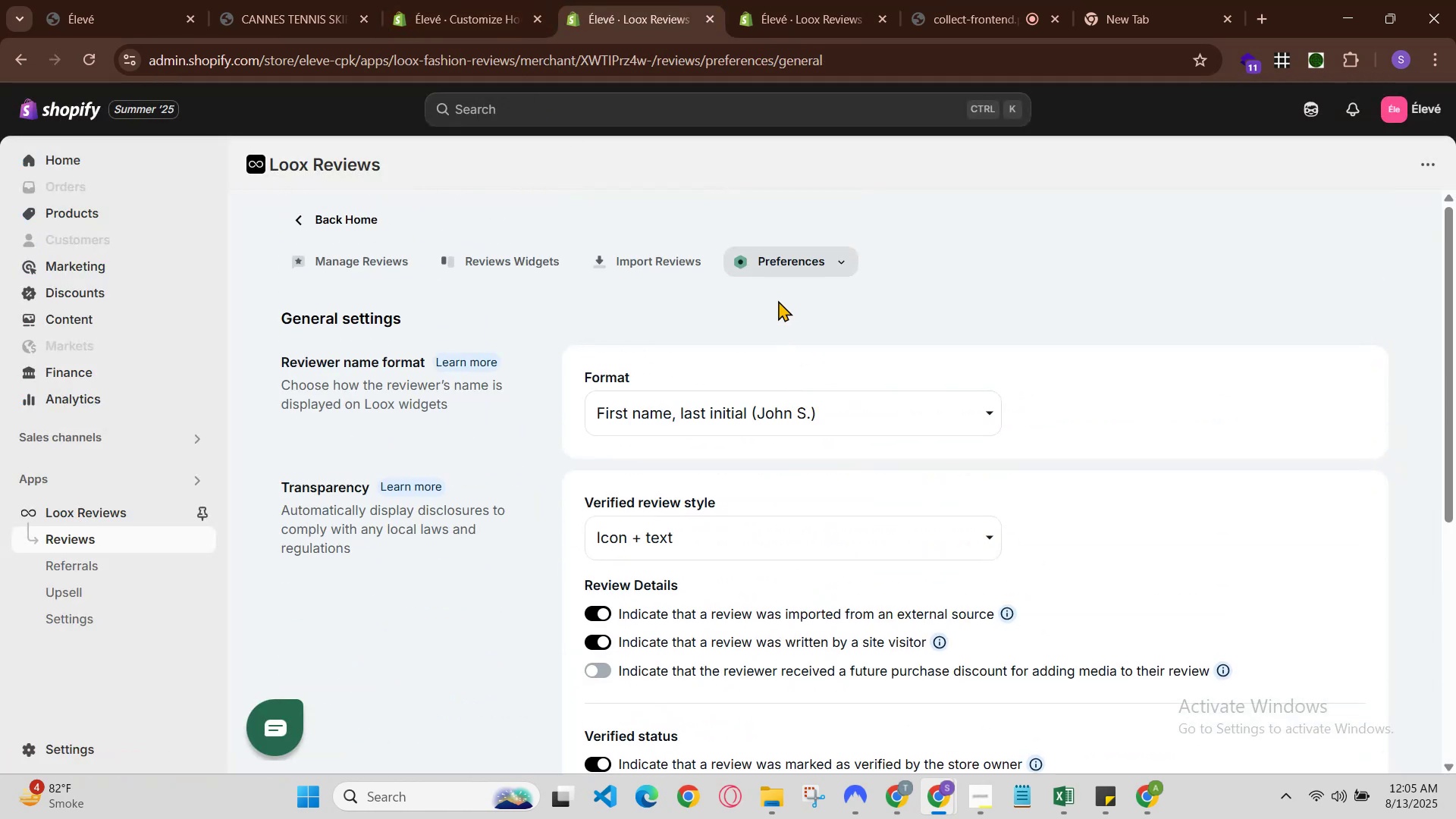 
left_click([779, 259])
 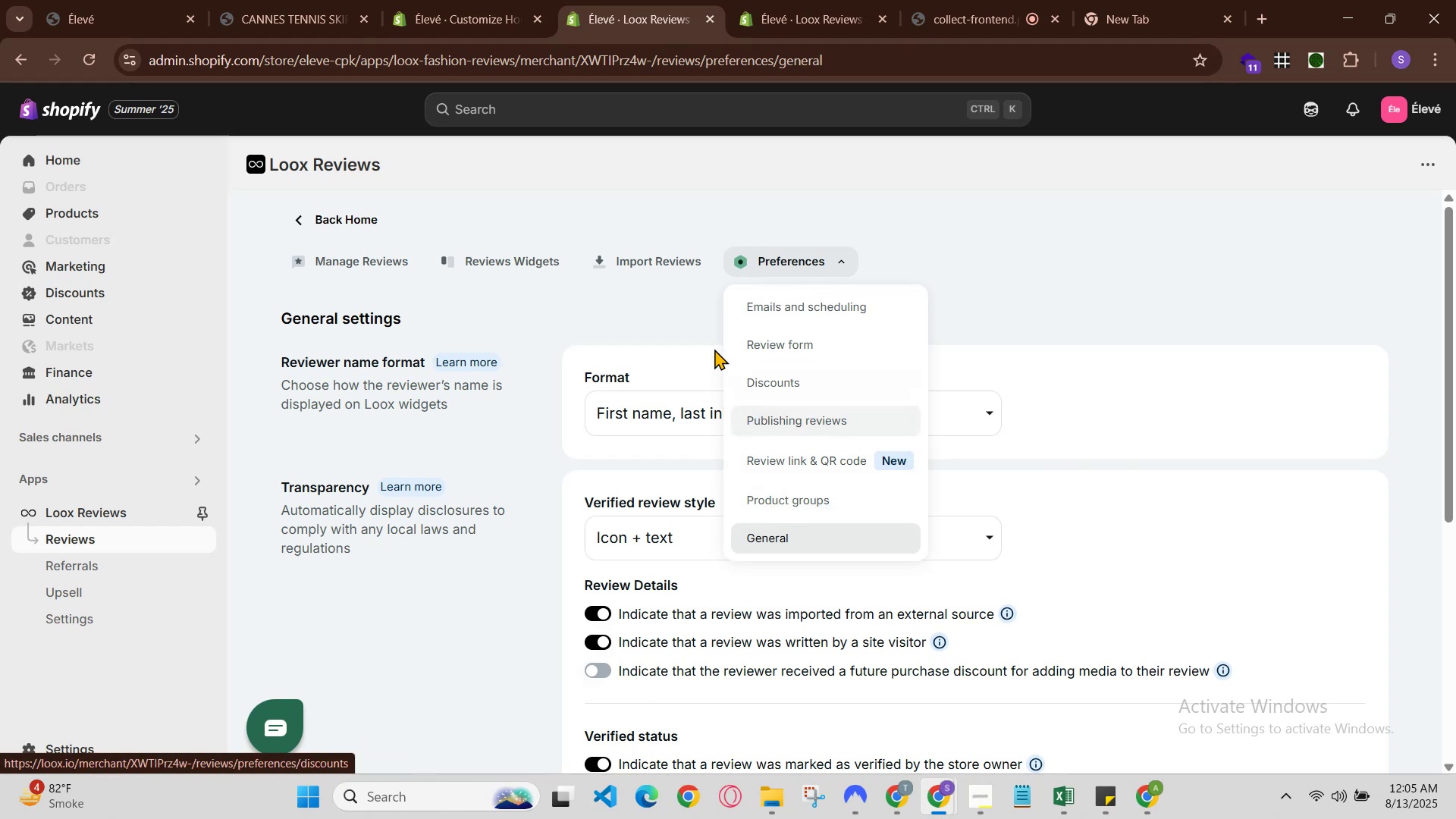 
left_click([399, 256])
 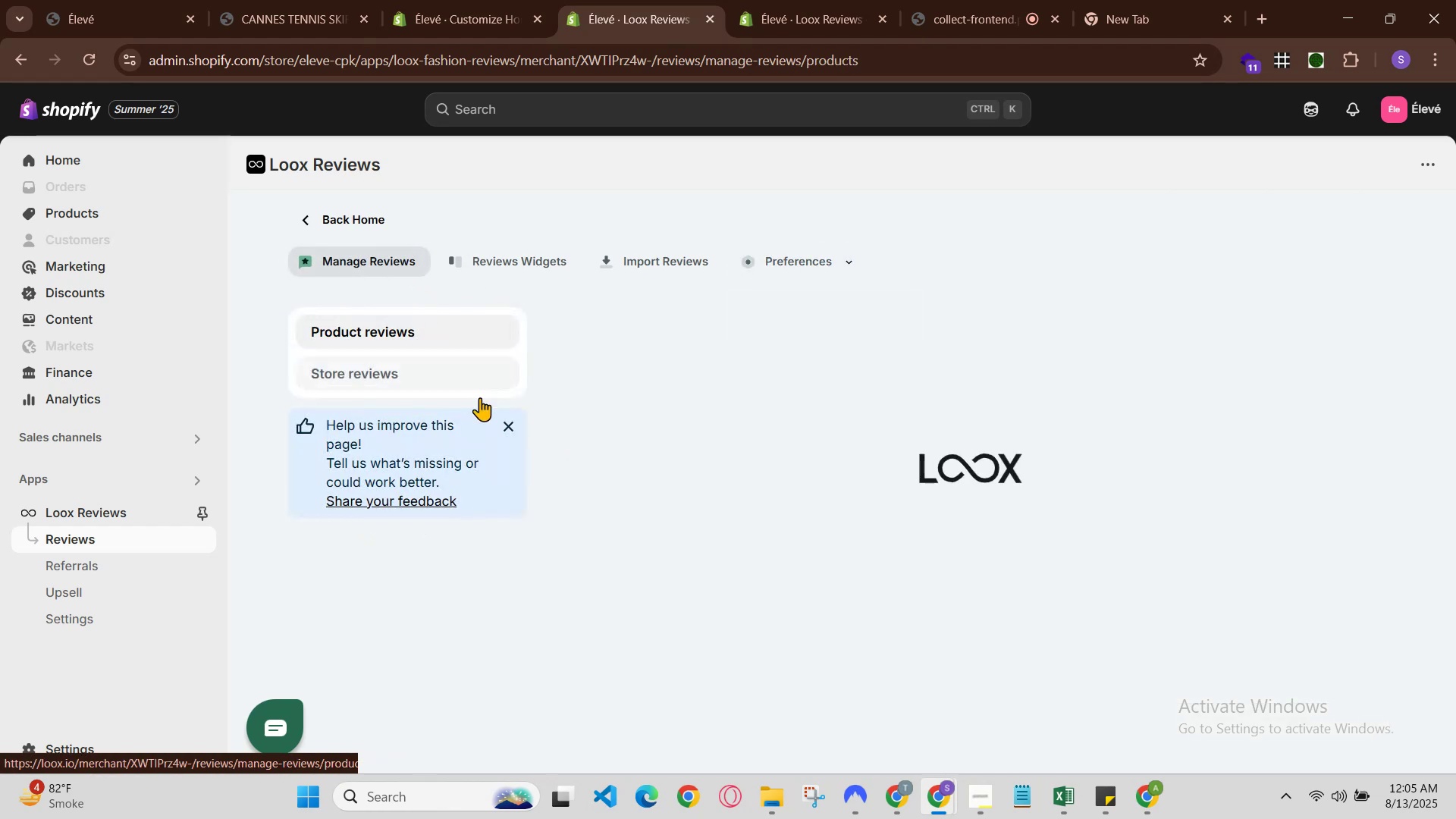 
scroll: coordinate [642, 673], scroll_direction: down, amount: 1.0
 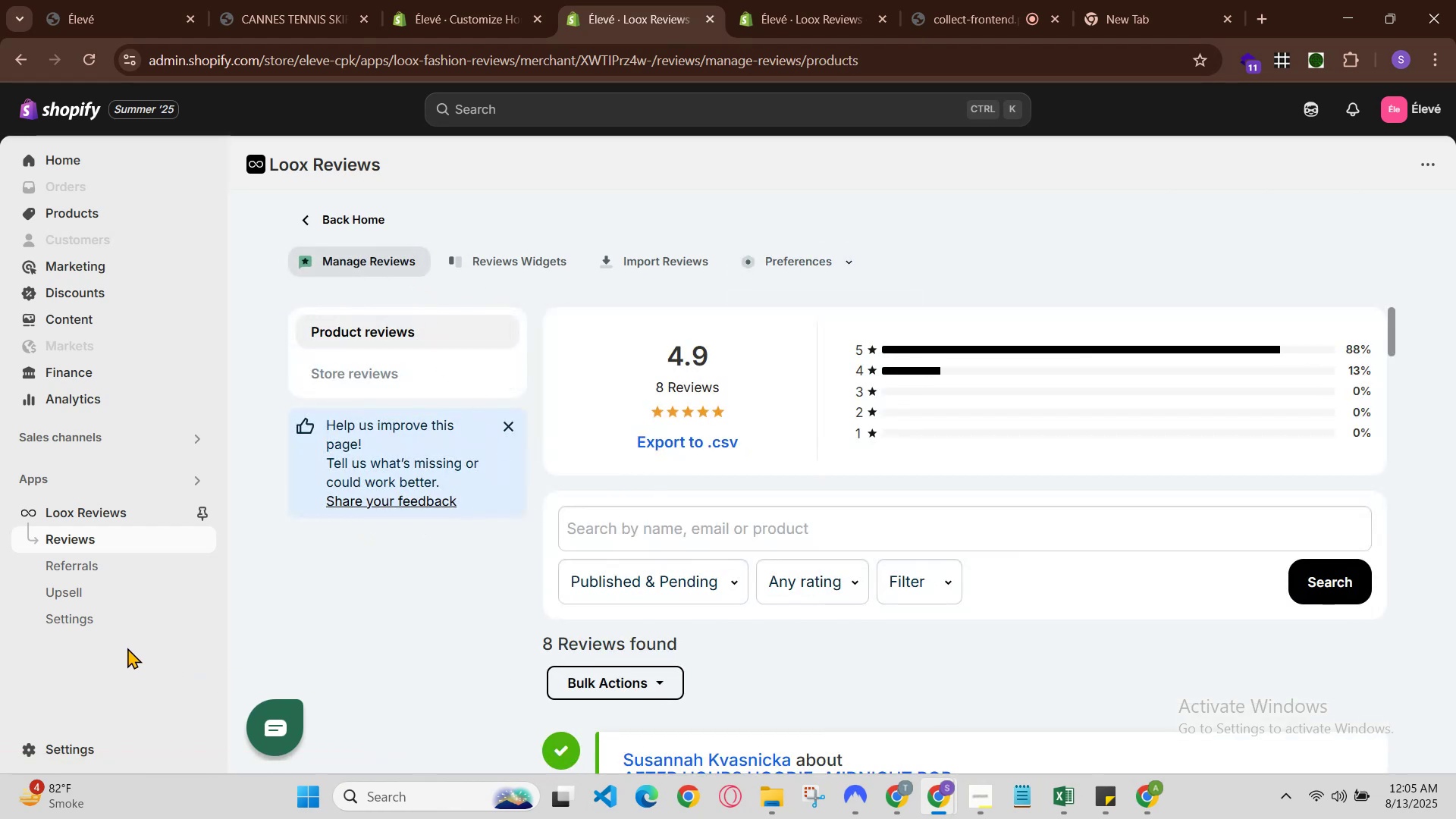 
left_click([111, 626])
 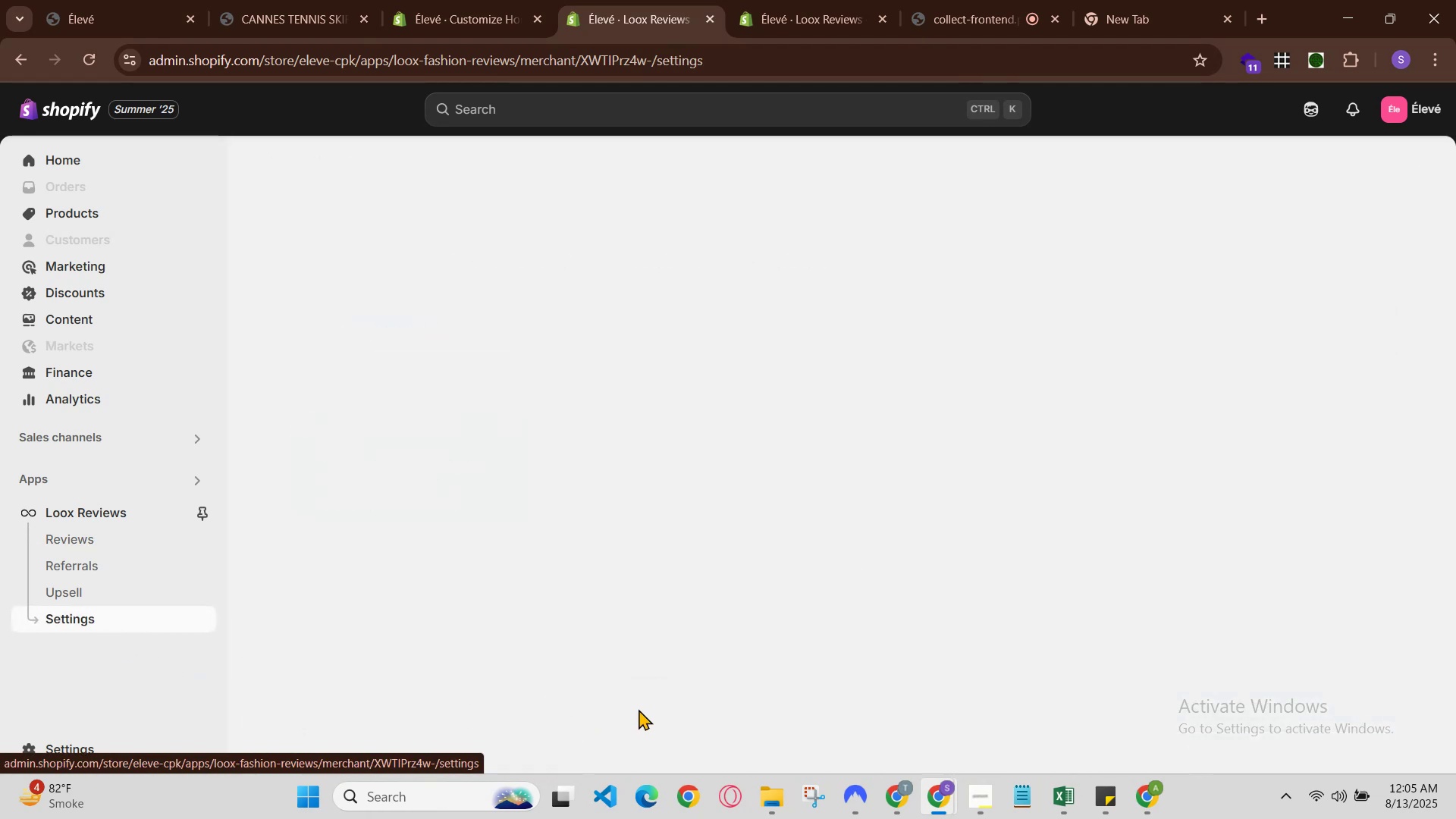 
scroll: coordinate [697, 693], scroll_direction: down, amount: 6.0
 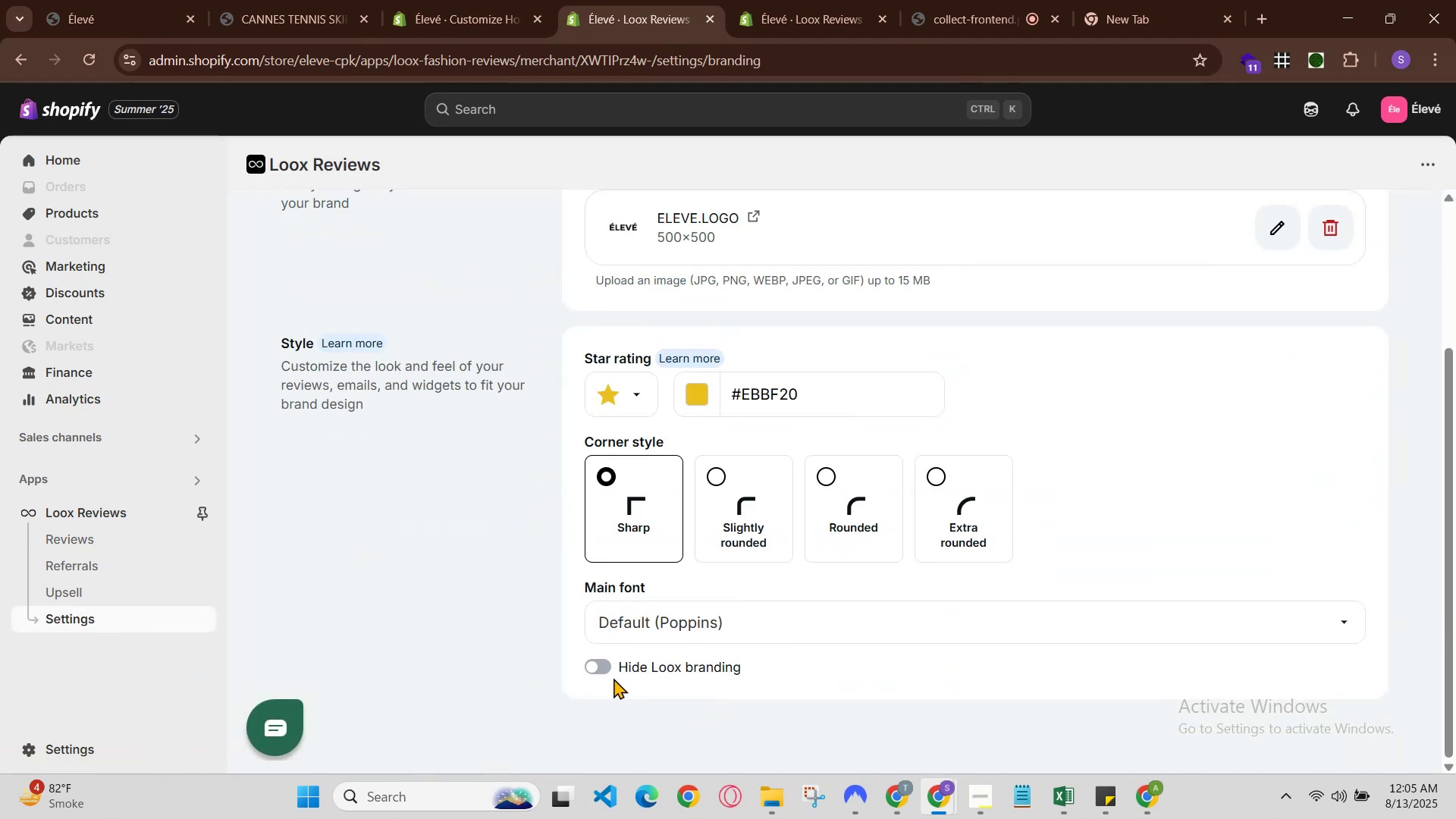 
left_click([602, 661])
 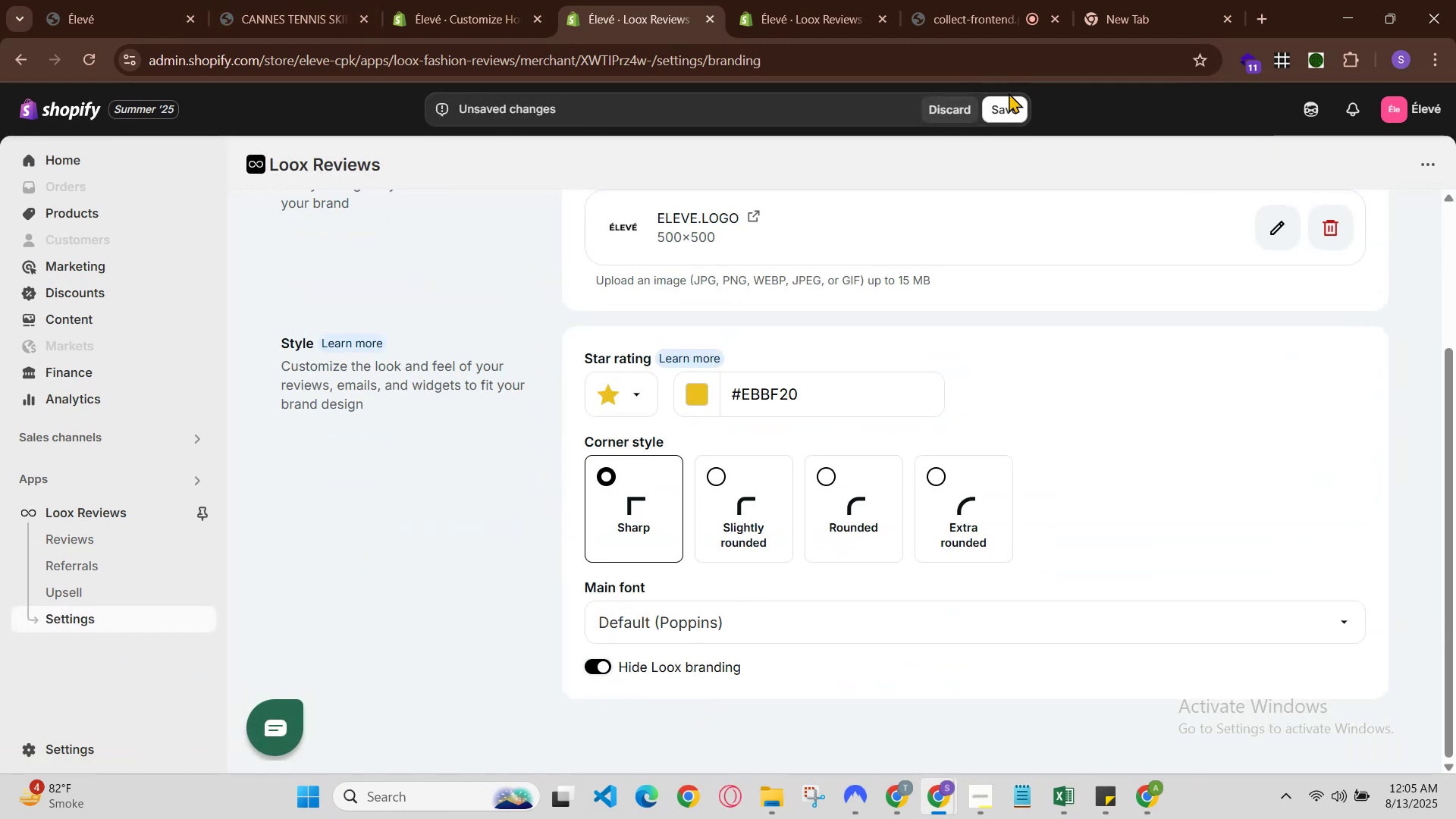 
left_click([996, 115])
 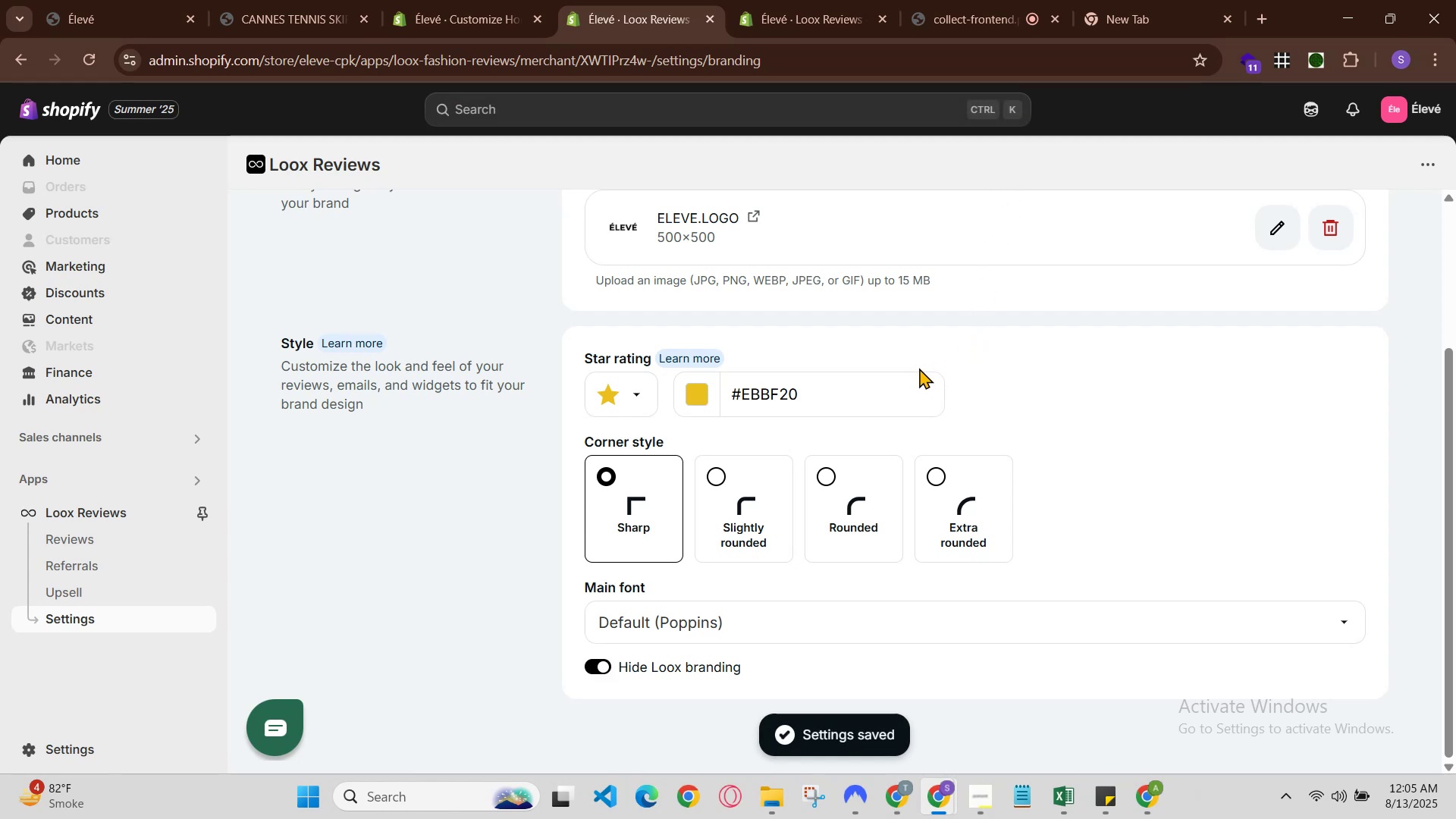 
left_click([398, 0])
 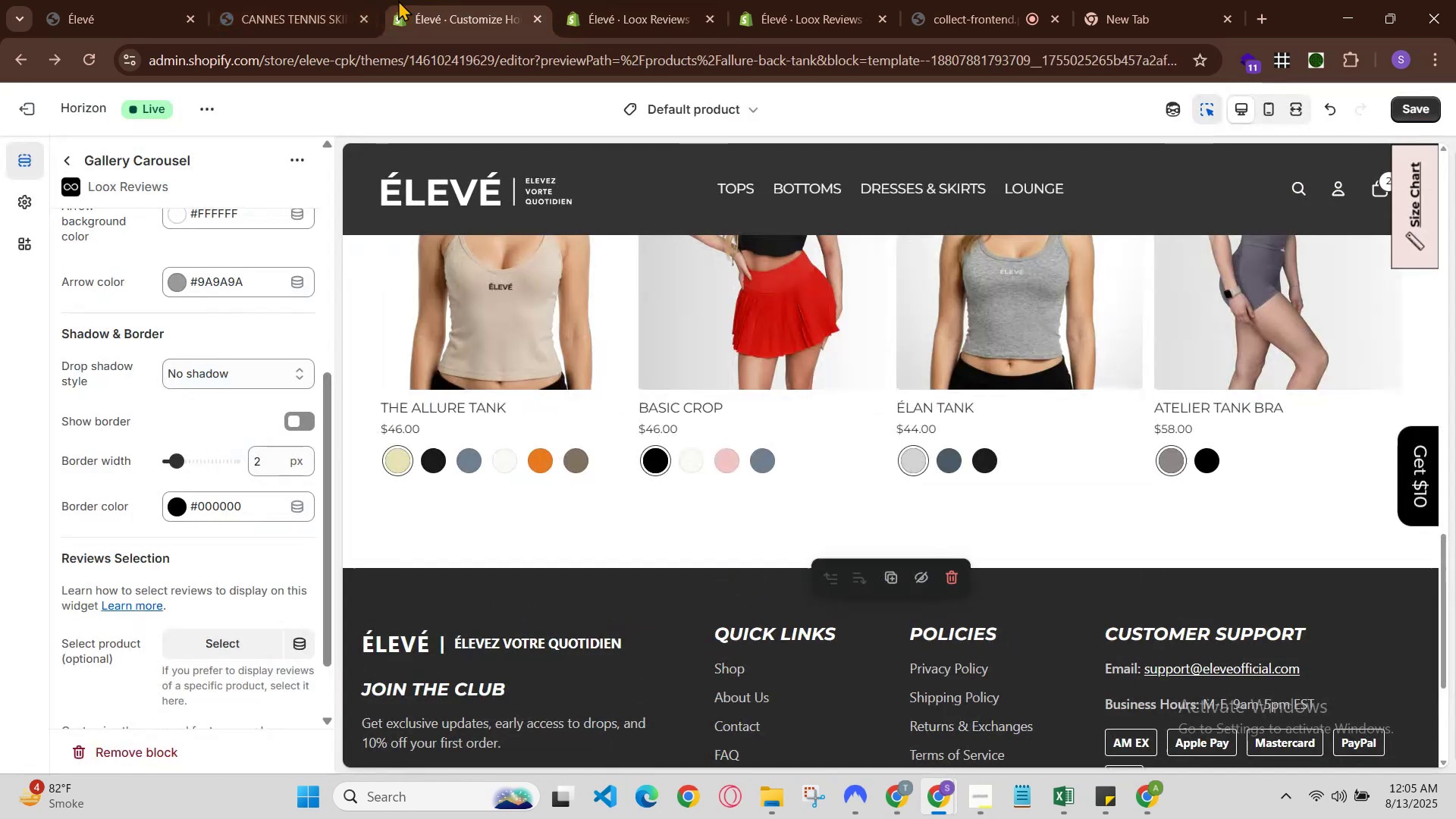 
hold_key(key=ControlLeft, duration=0.45)
 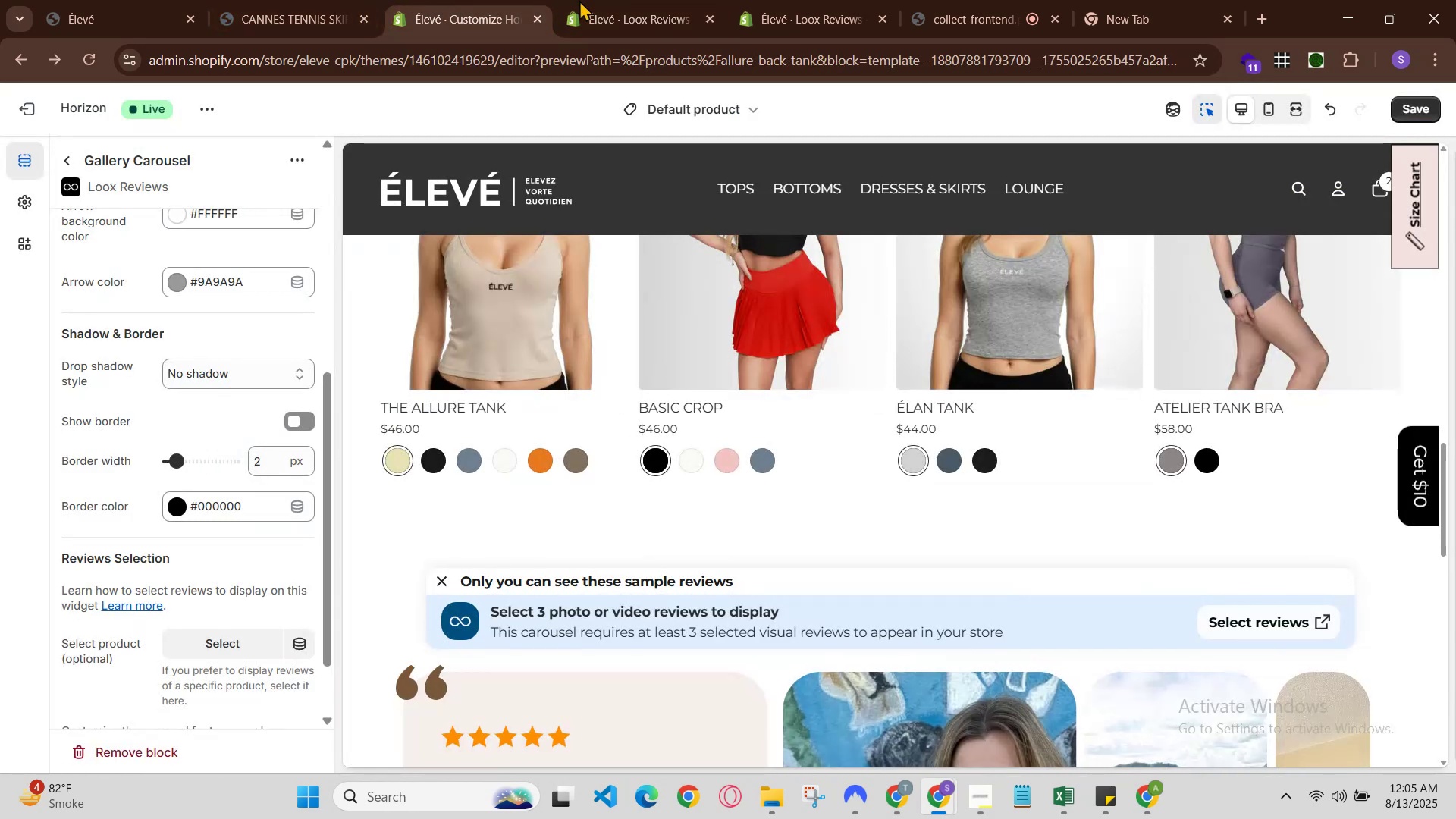 
left_click([633, 0])
 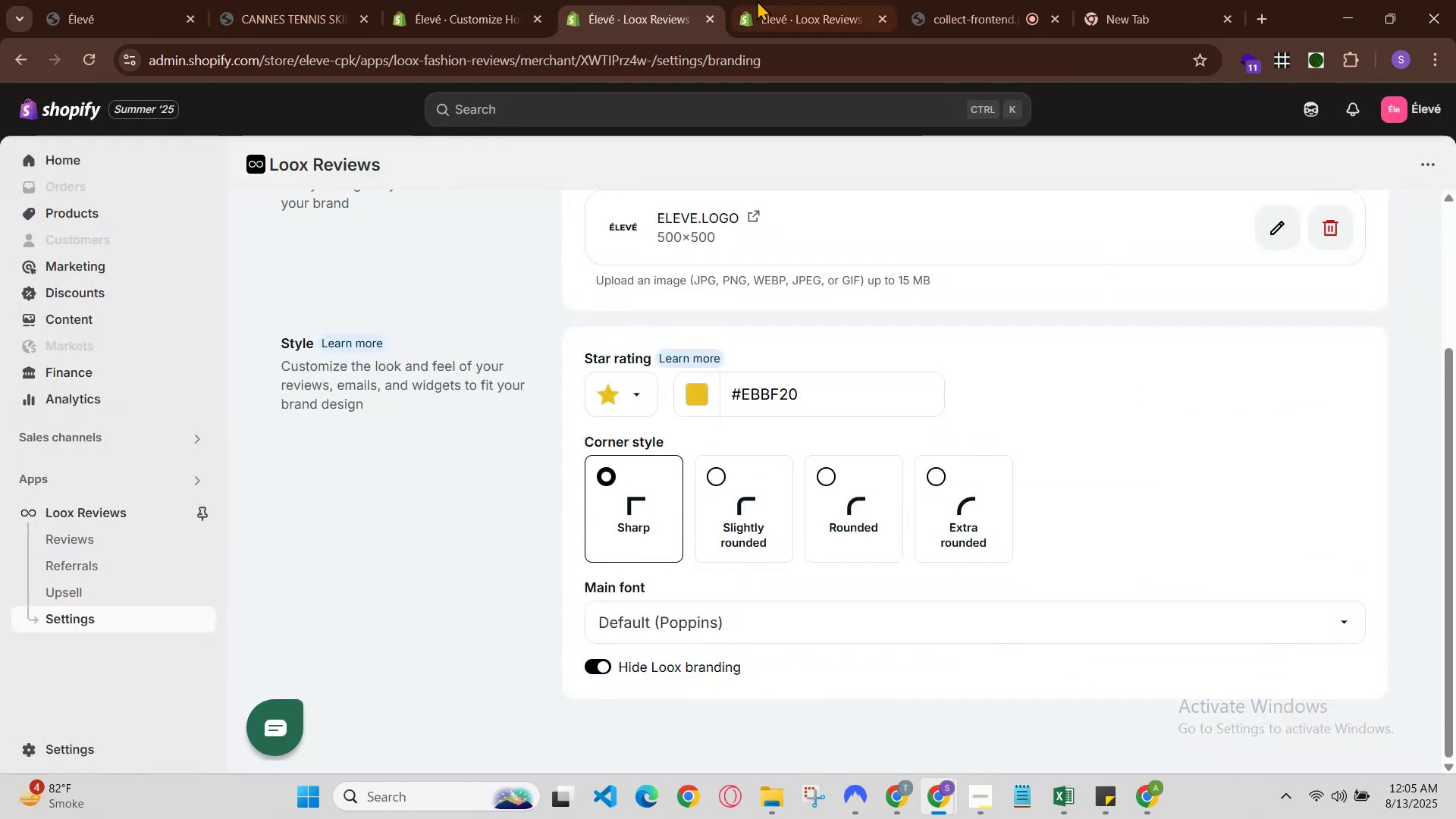 
left_click([790, 0])
 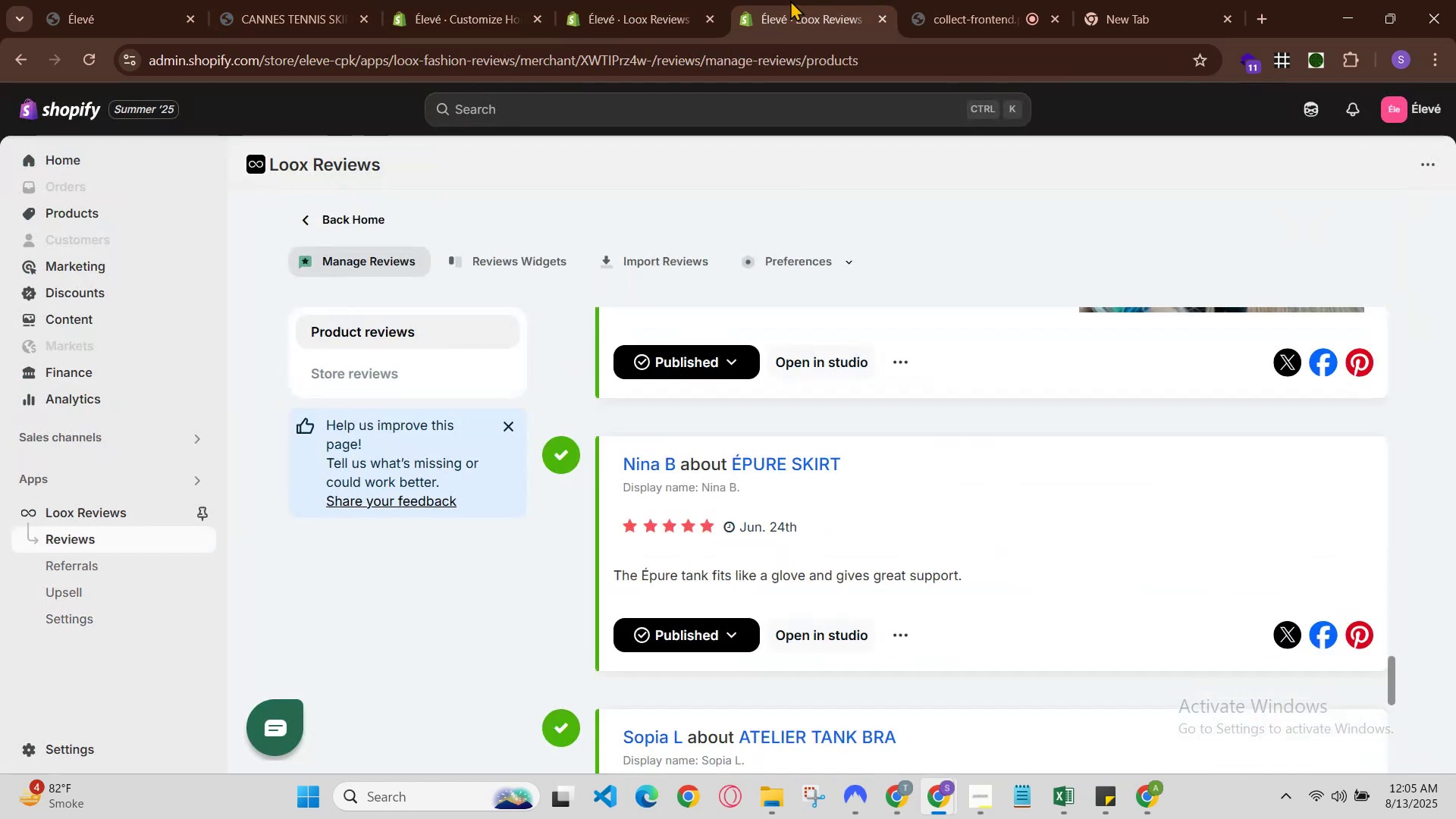 
key(Control+ControlLeft)
 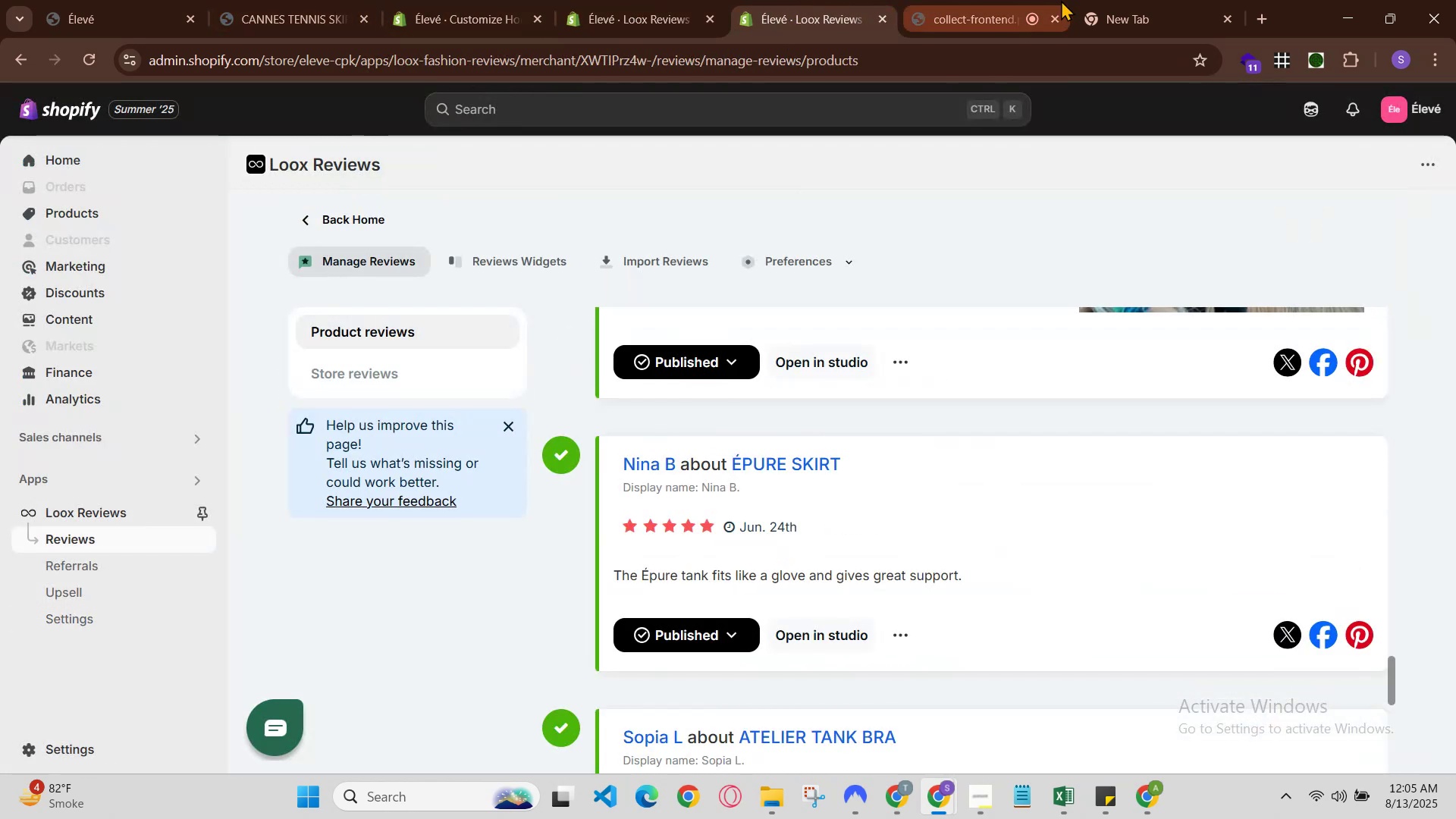 
left_click([1164, 0])
 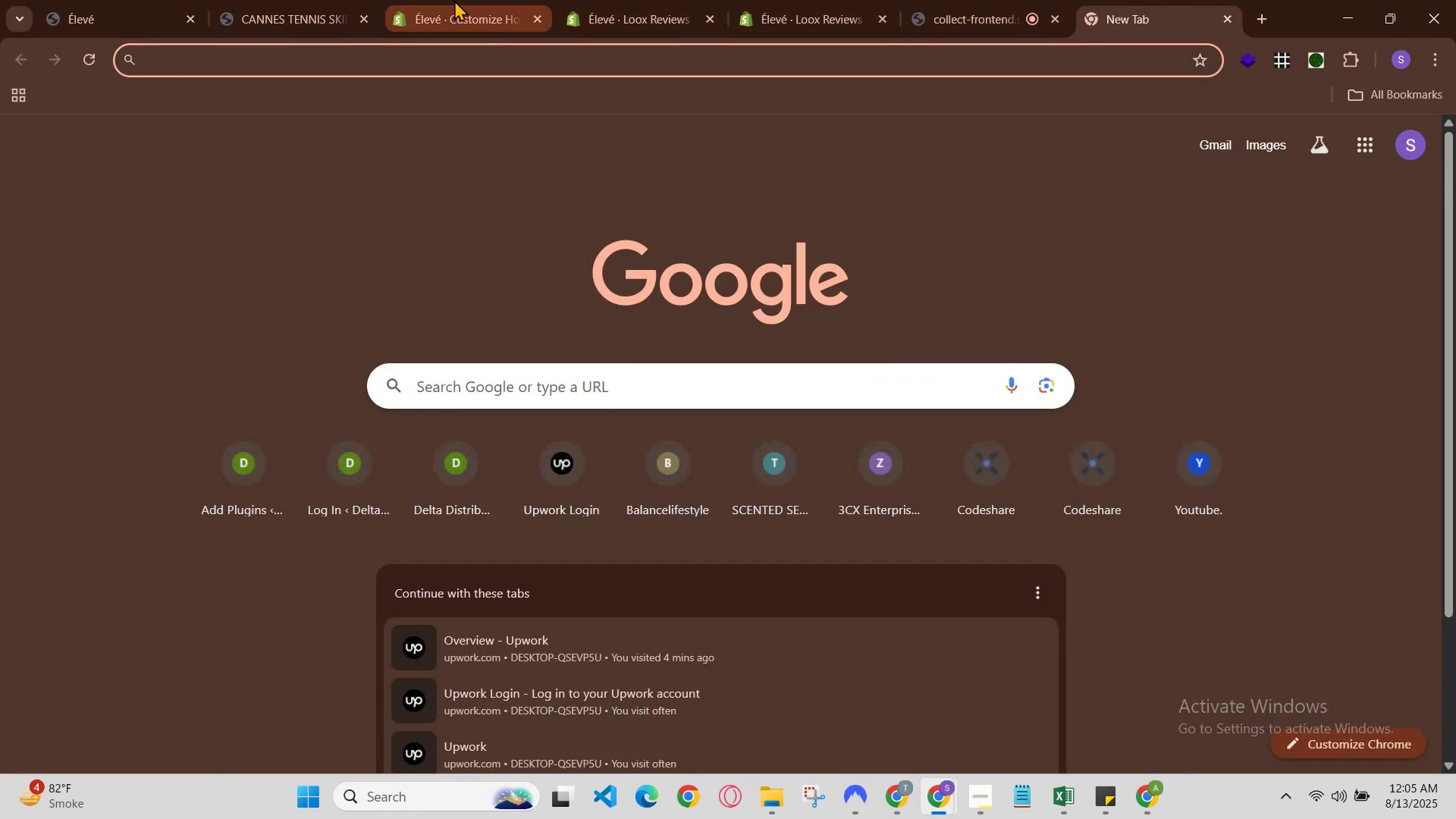 
left_click([191, 0])
 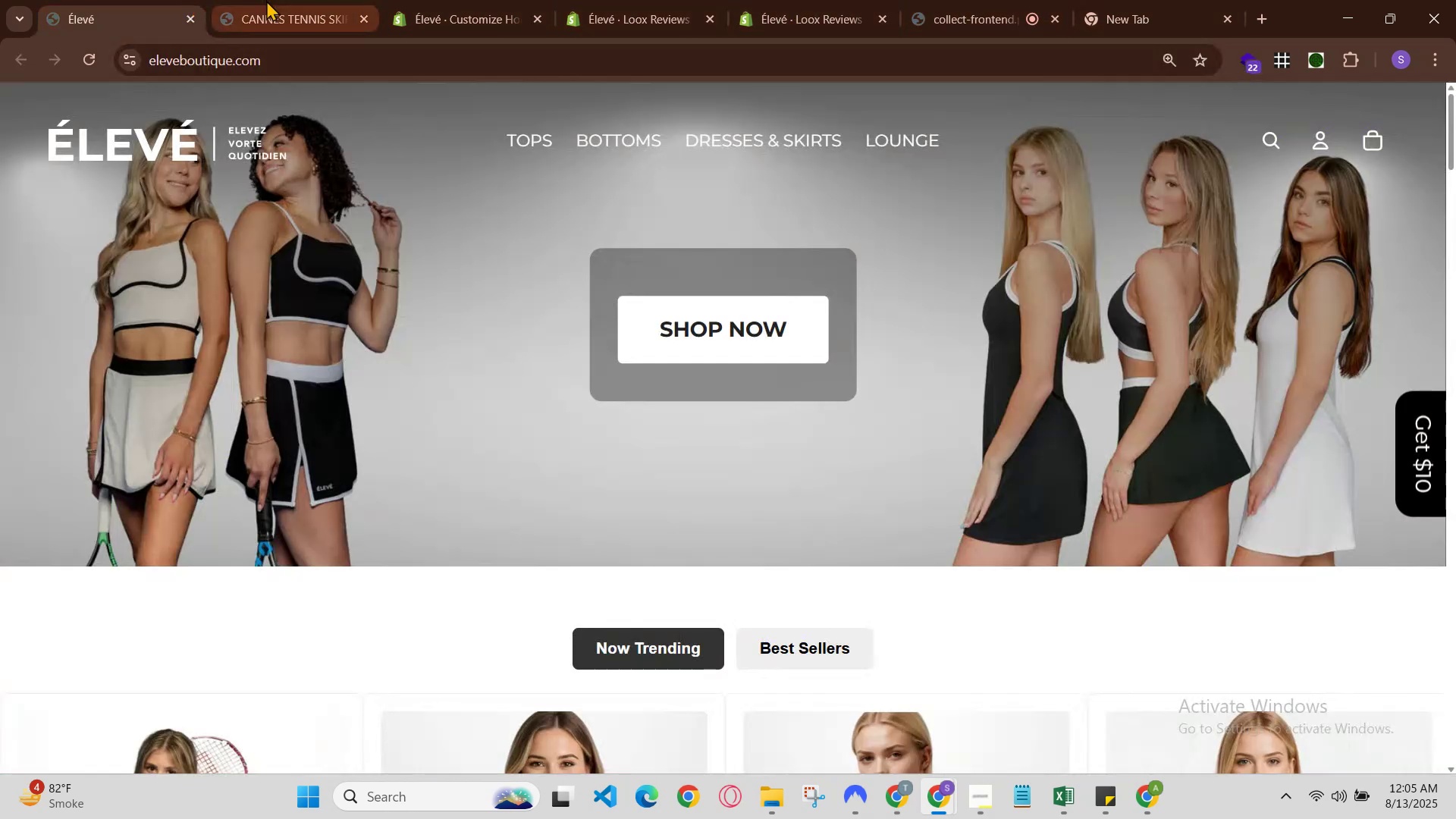 
left_click([268, 0])
 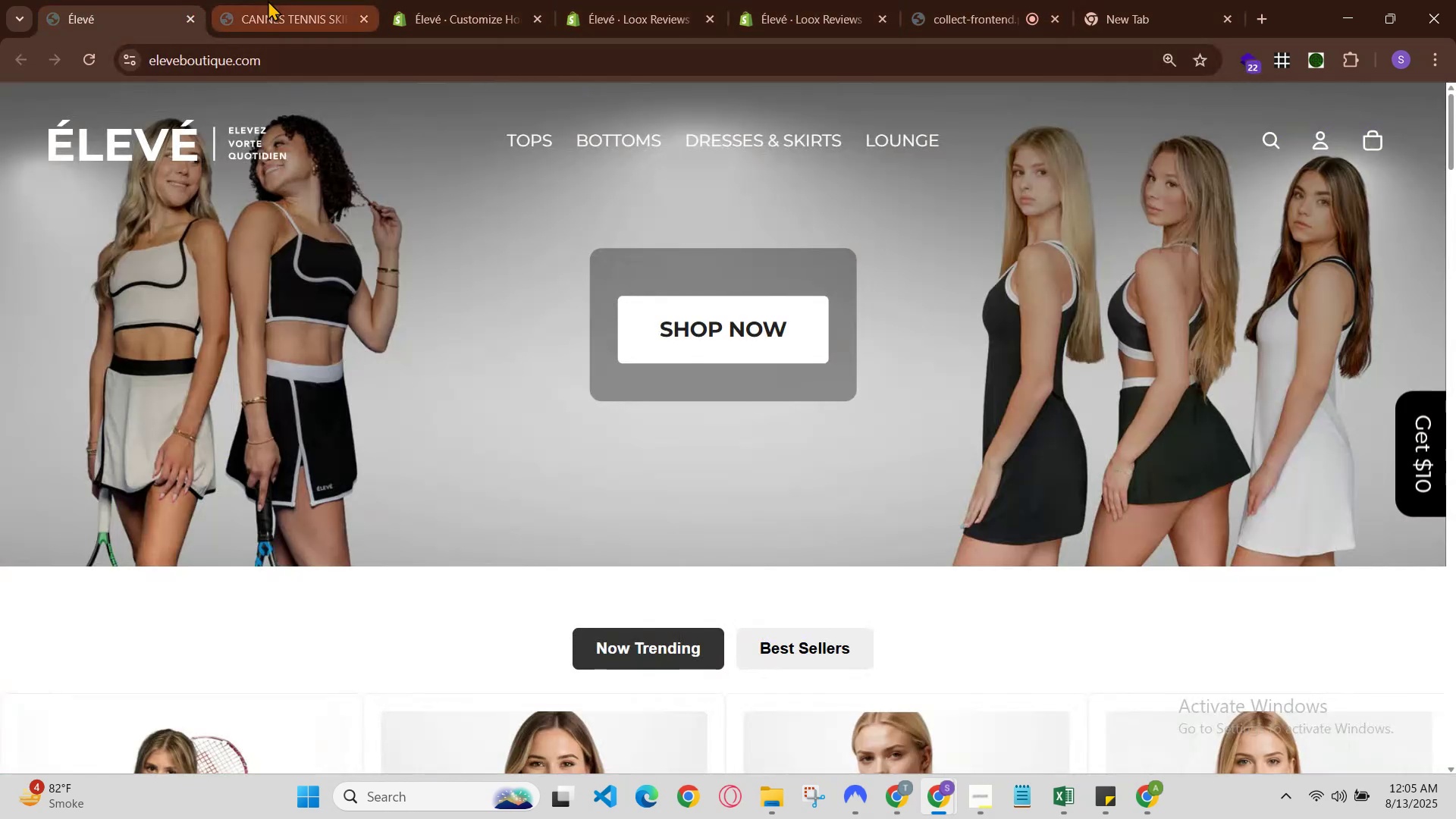 
key(Control+R)
 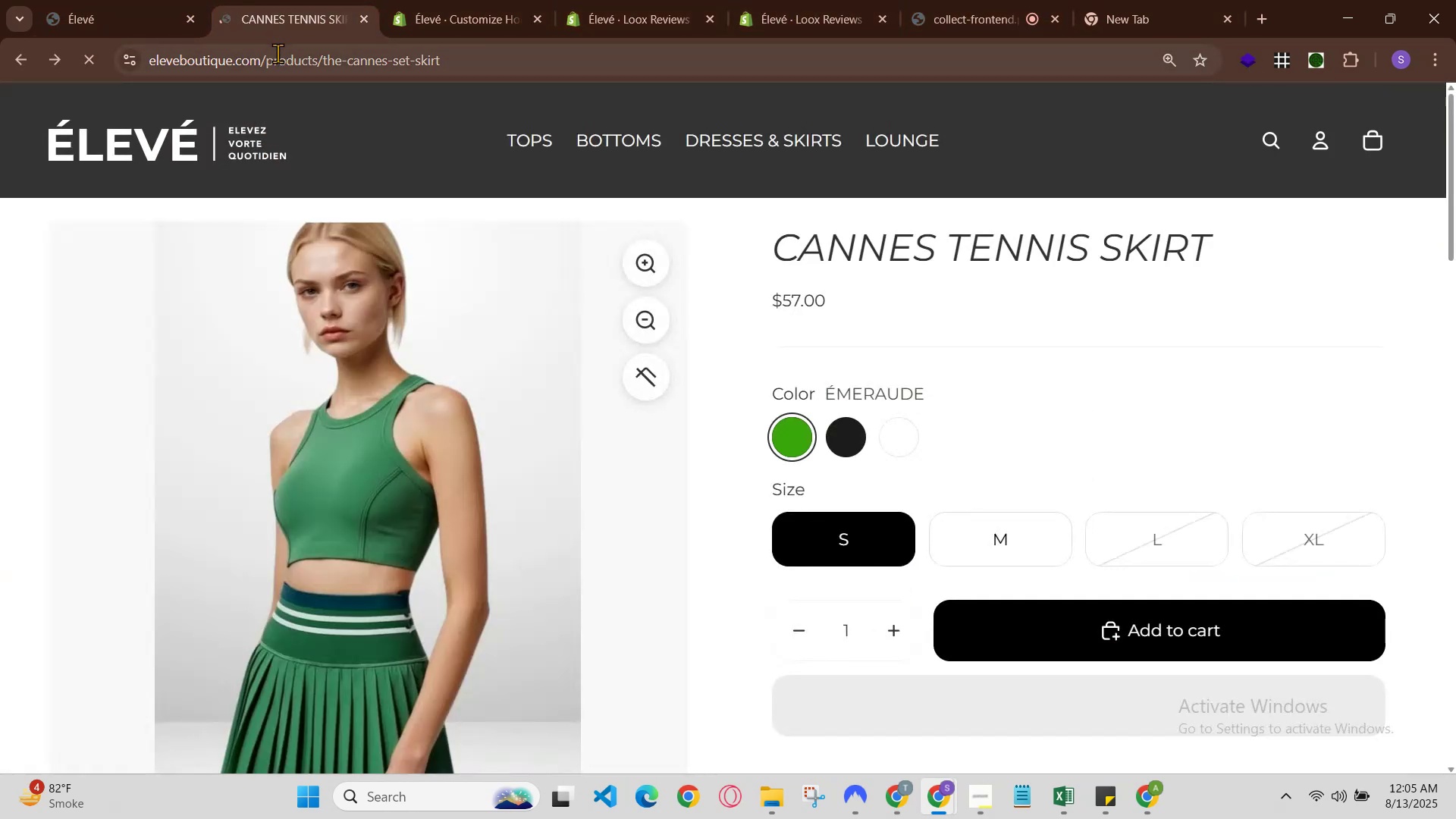 
scroll: coordinate [608, 525], scroll_direction: down, amount: 6.0
 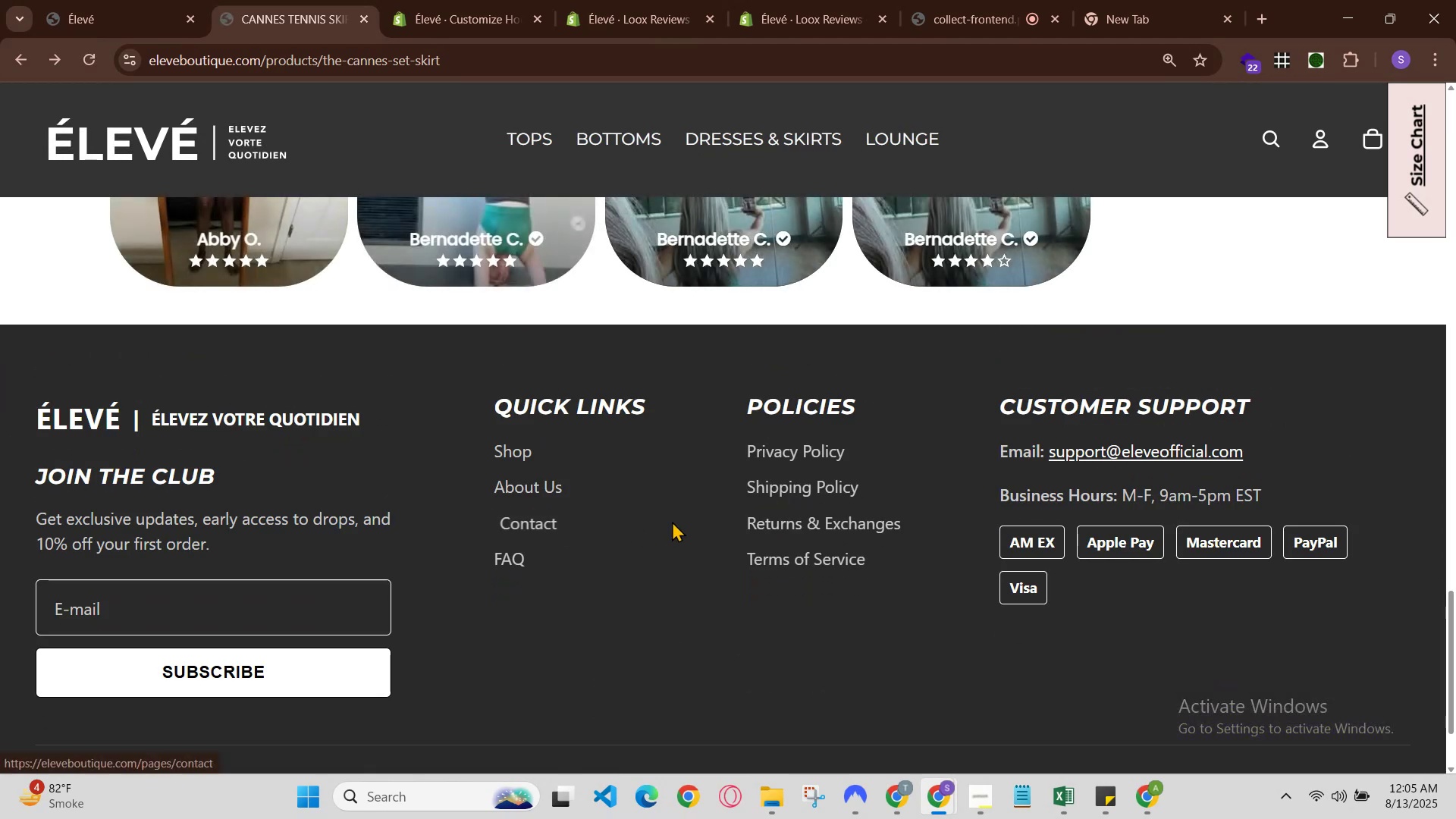 
scroll: coordinate [672, 521], scroll_direction: up, amount: 1.0
 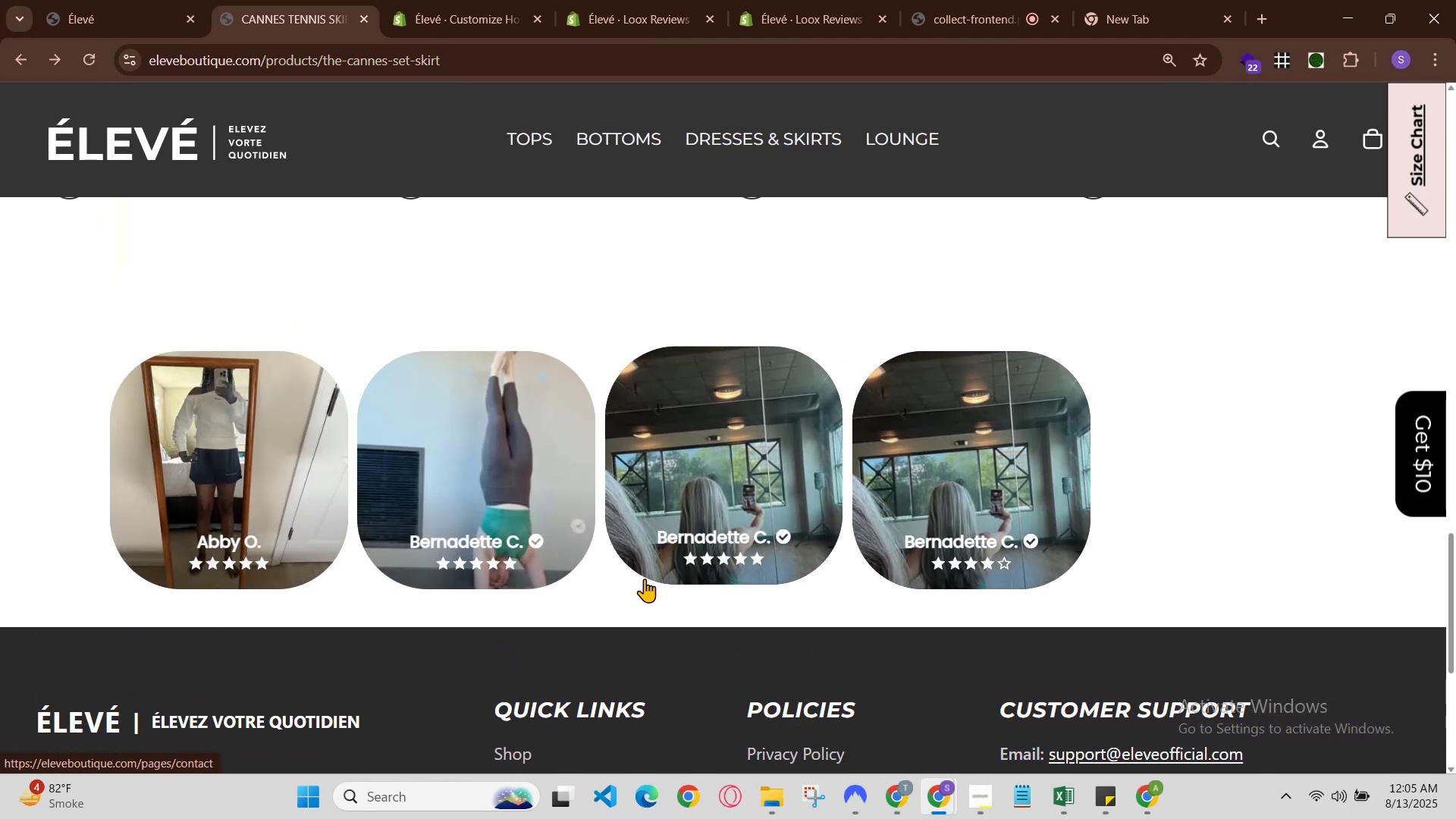 
scroll: coordinate [620, 648], scroll_direction: none, amount: 0.0
 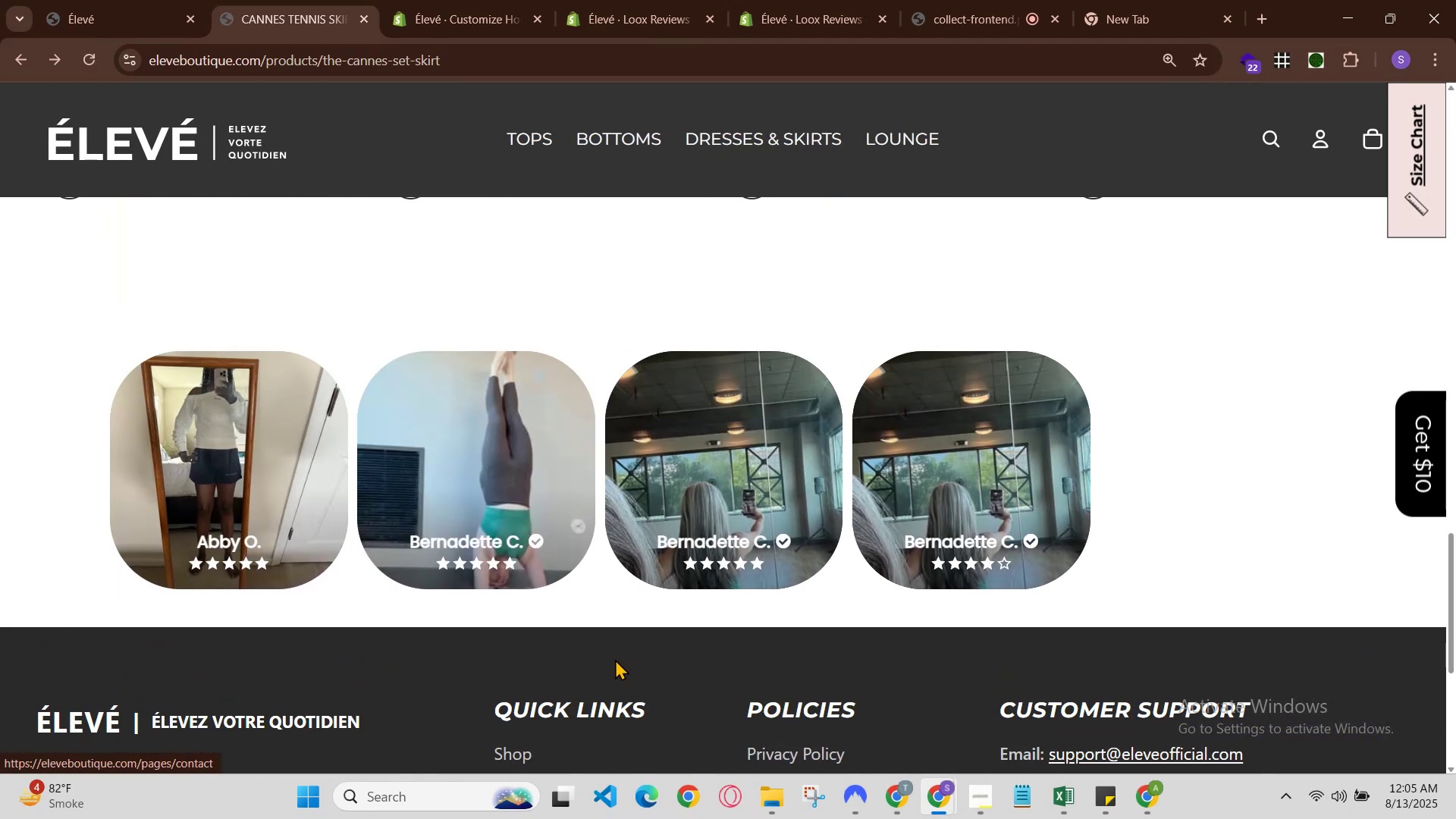 
scroll: coordinate [537, 695], scroll_direction: up, amount: 1.0
 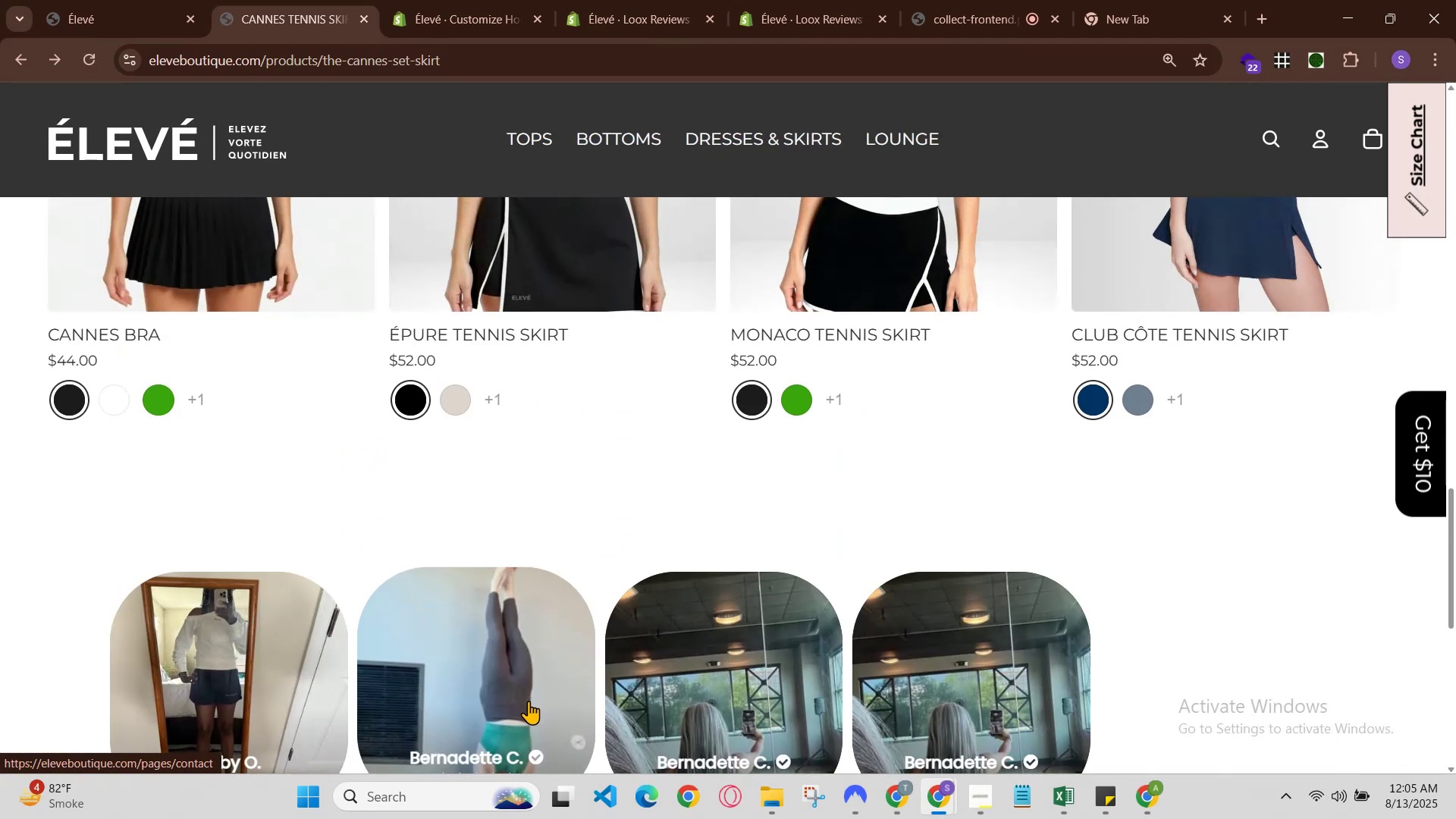 
scroll: coordinate [526, 701], scroll_direction: down, amount: 1.0
 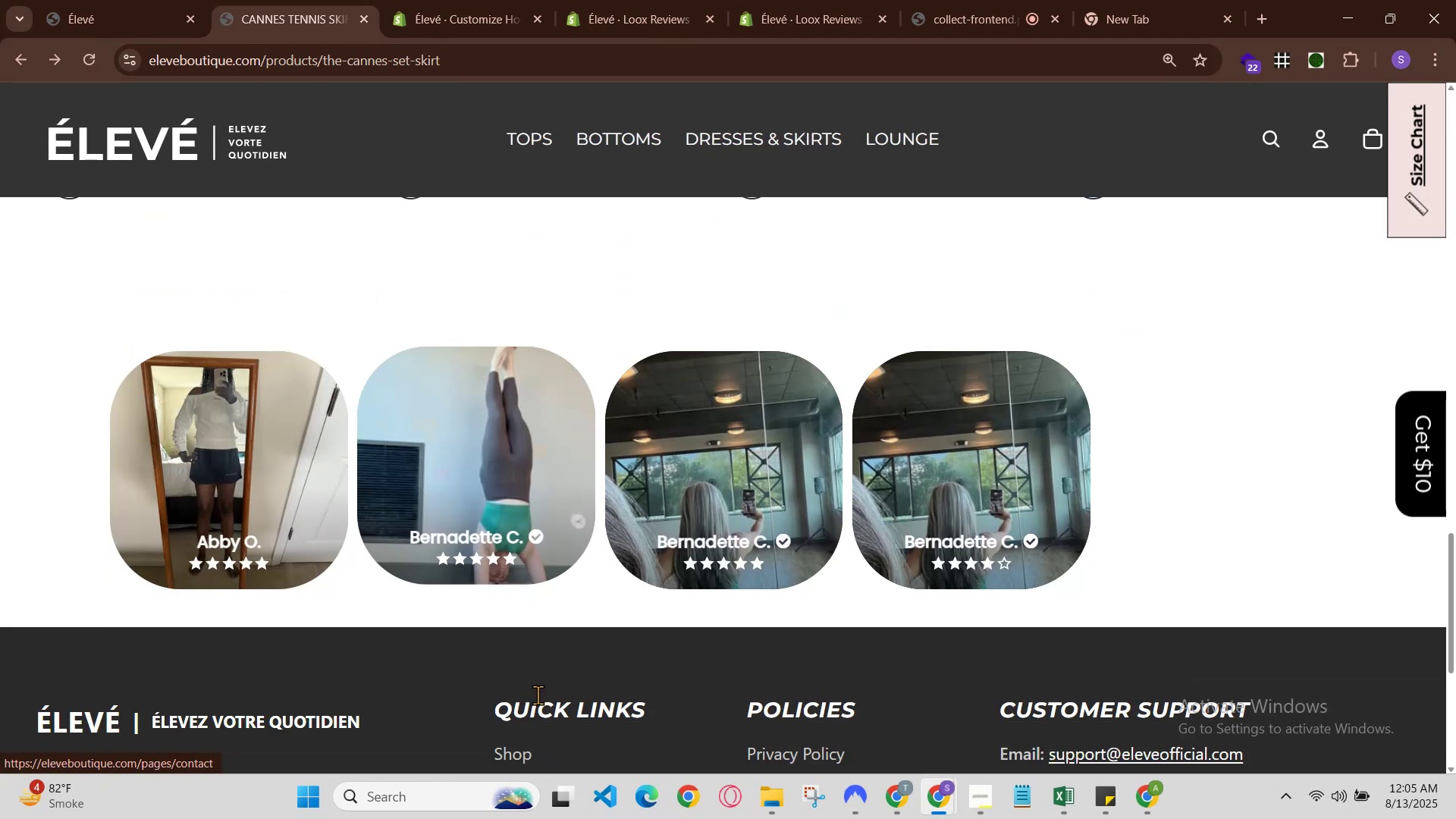 
left_click([655, 462])
 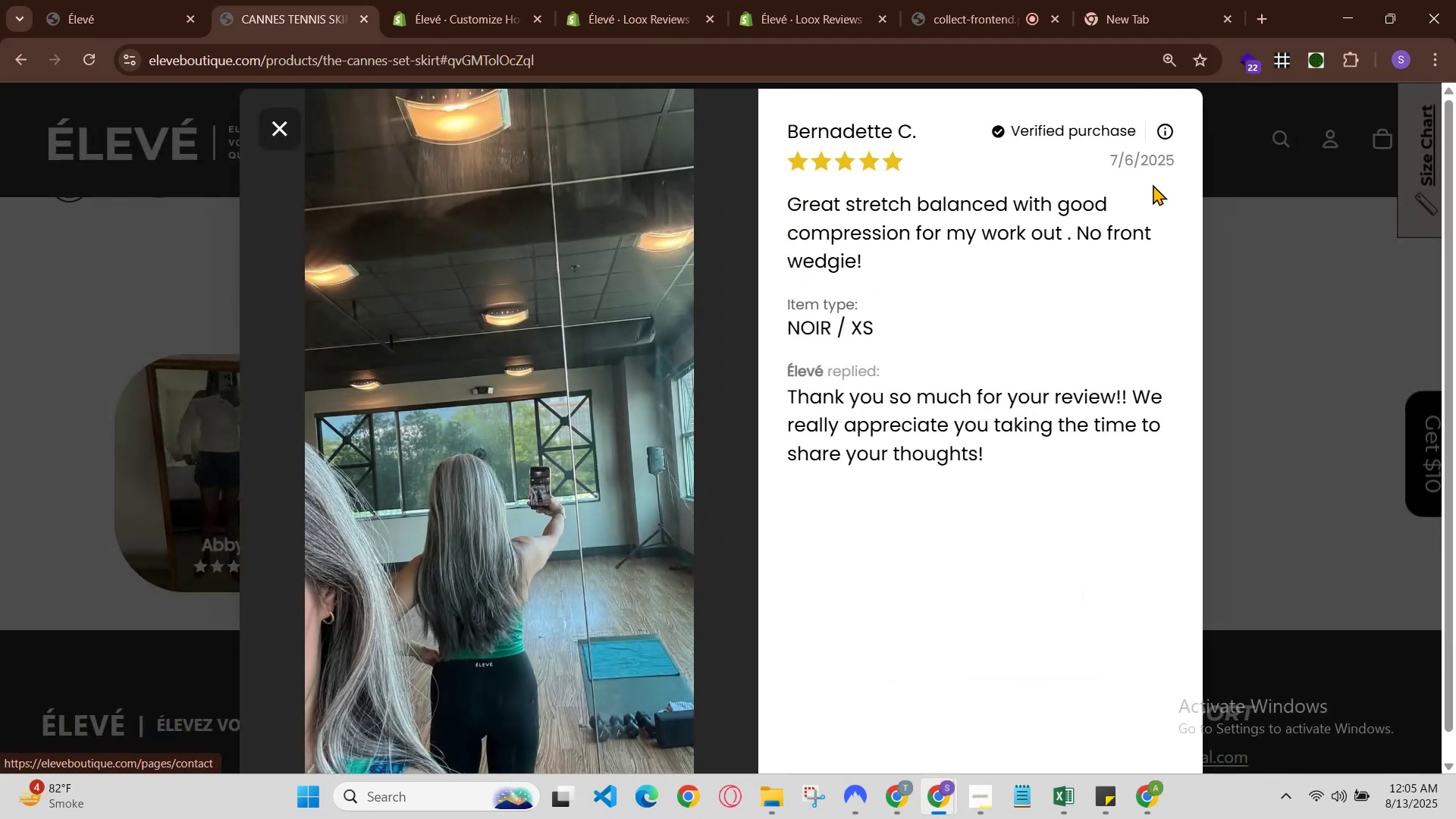 
scroll: coordinate [1116, 412], scroll_direction: down, amount: 2.0
 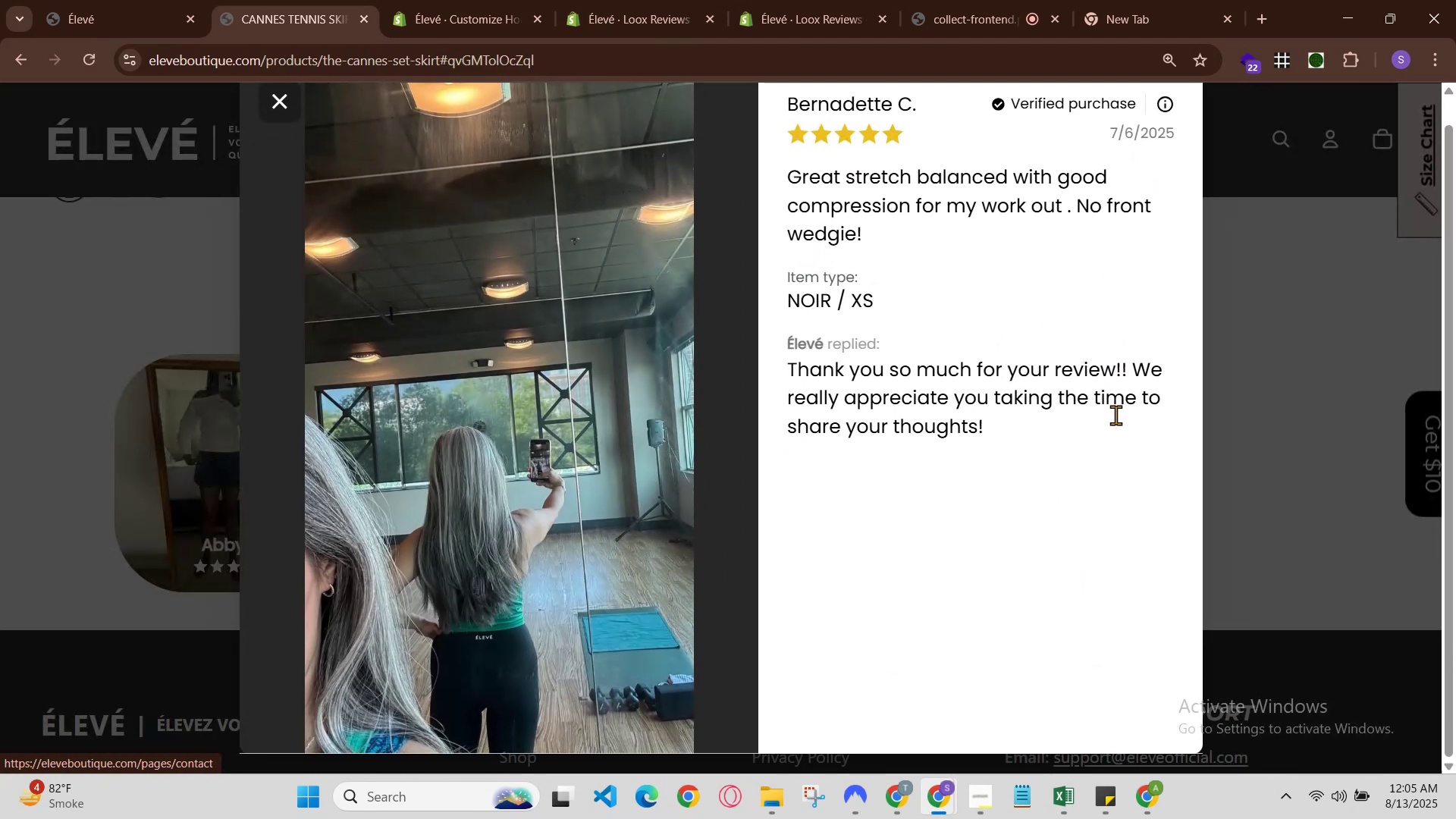 
scroll: coordinate [1116, 415], scroll_direction: up, amount: 1.0
 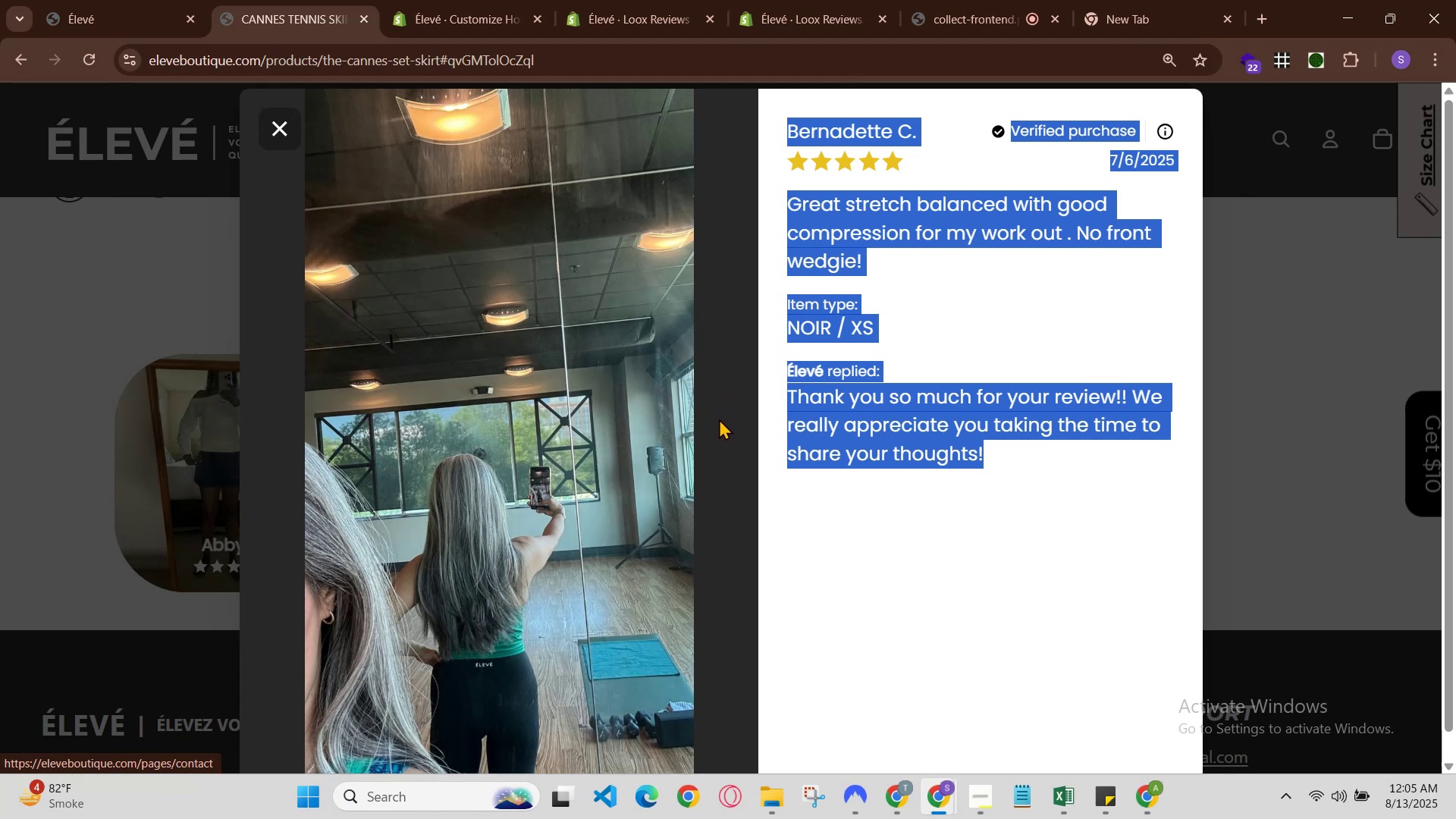 
left_click([664, 459])
 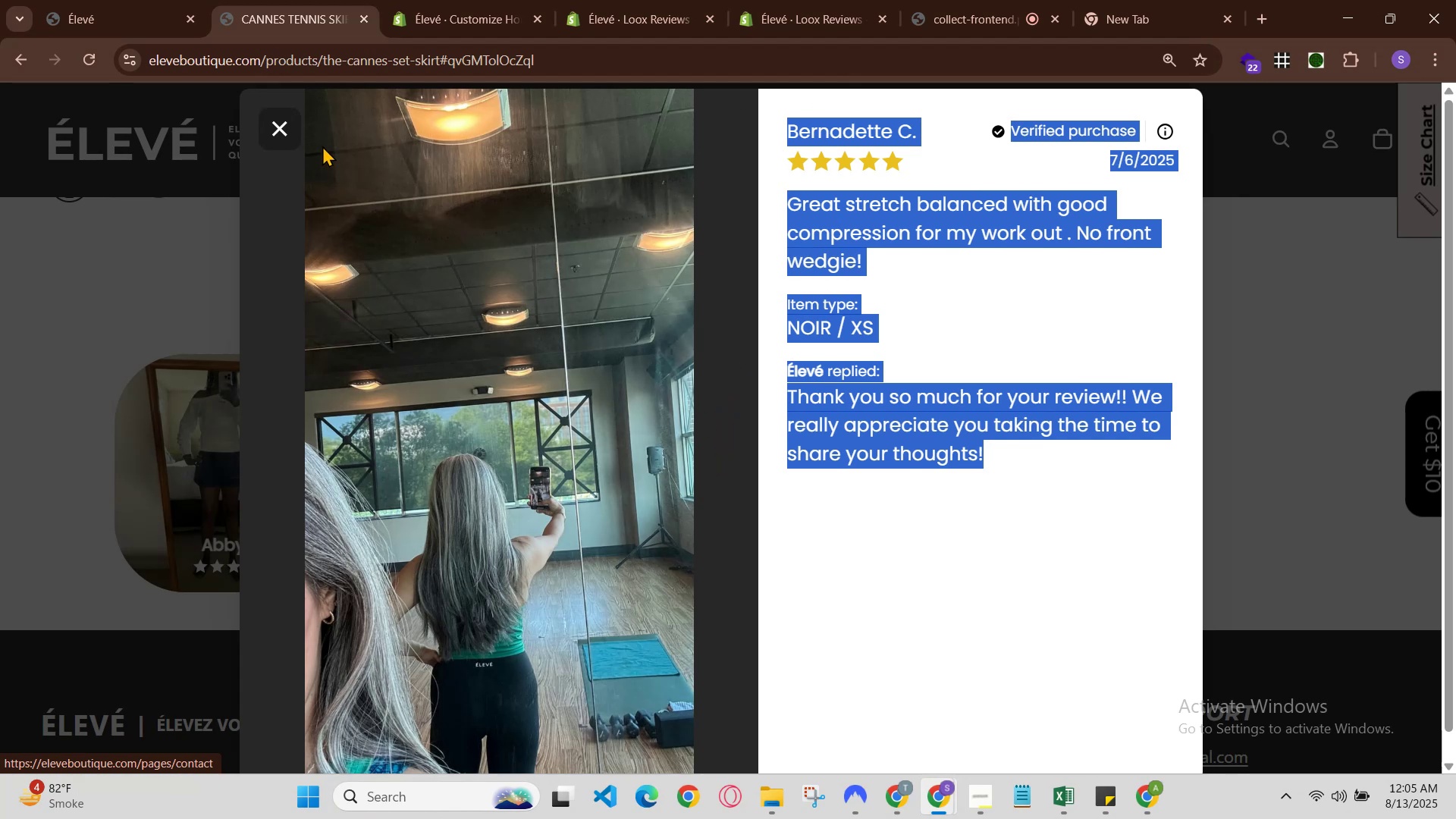 
left_click([290, 121])
 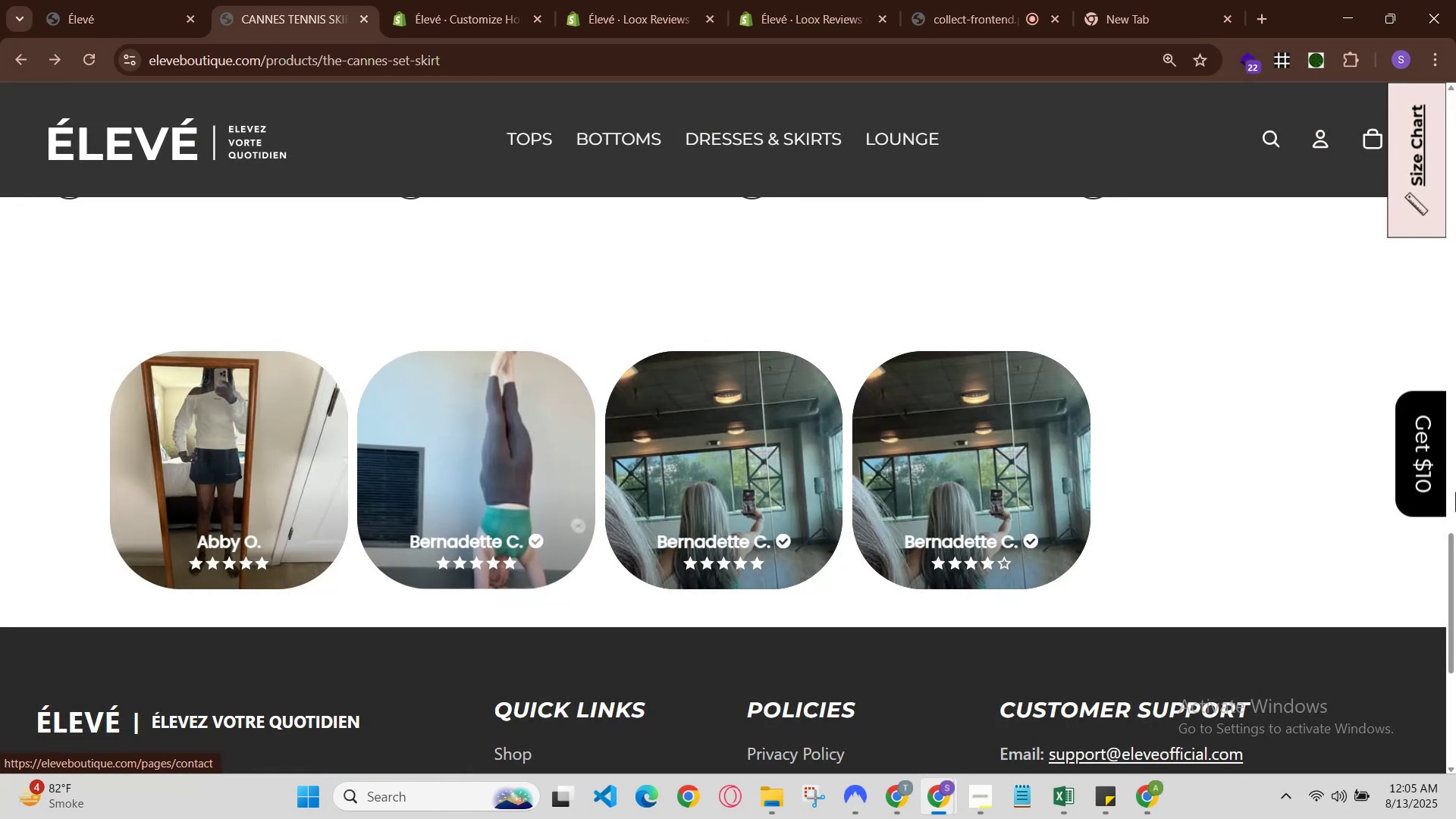 
right_click([1320, 447])
 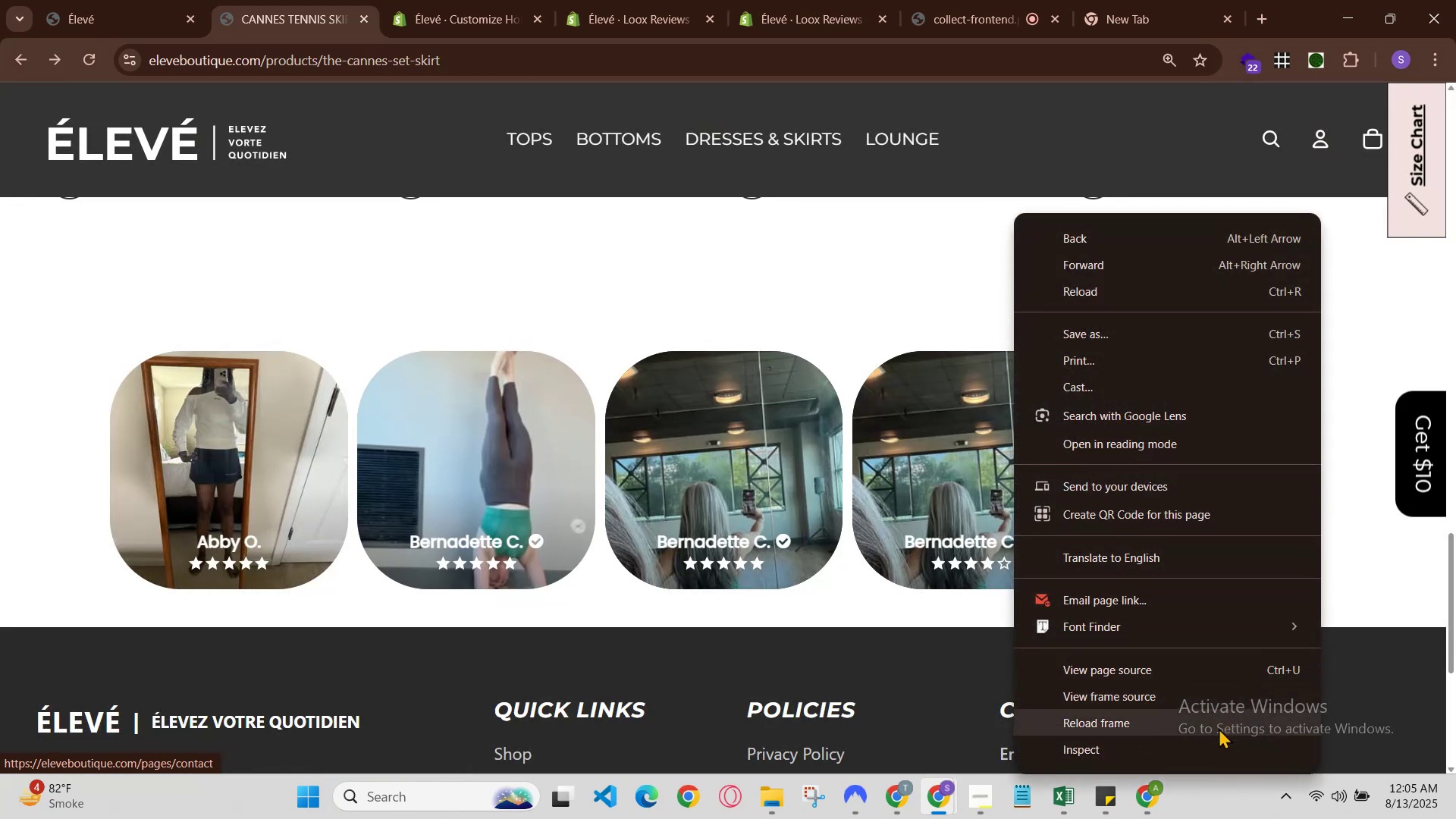 
left_click([1218, 742])
 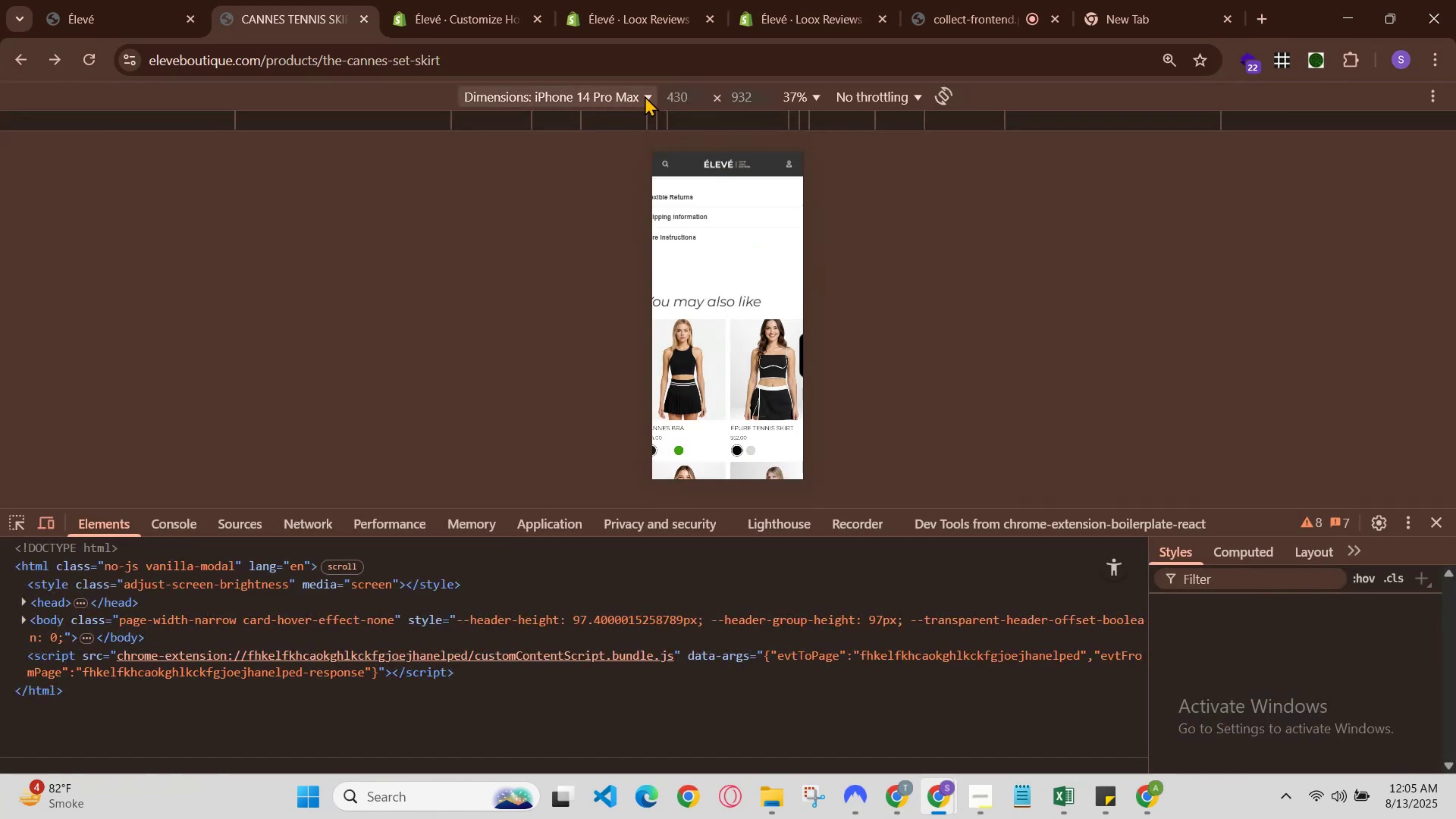 
left_click([626, 99])
 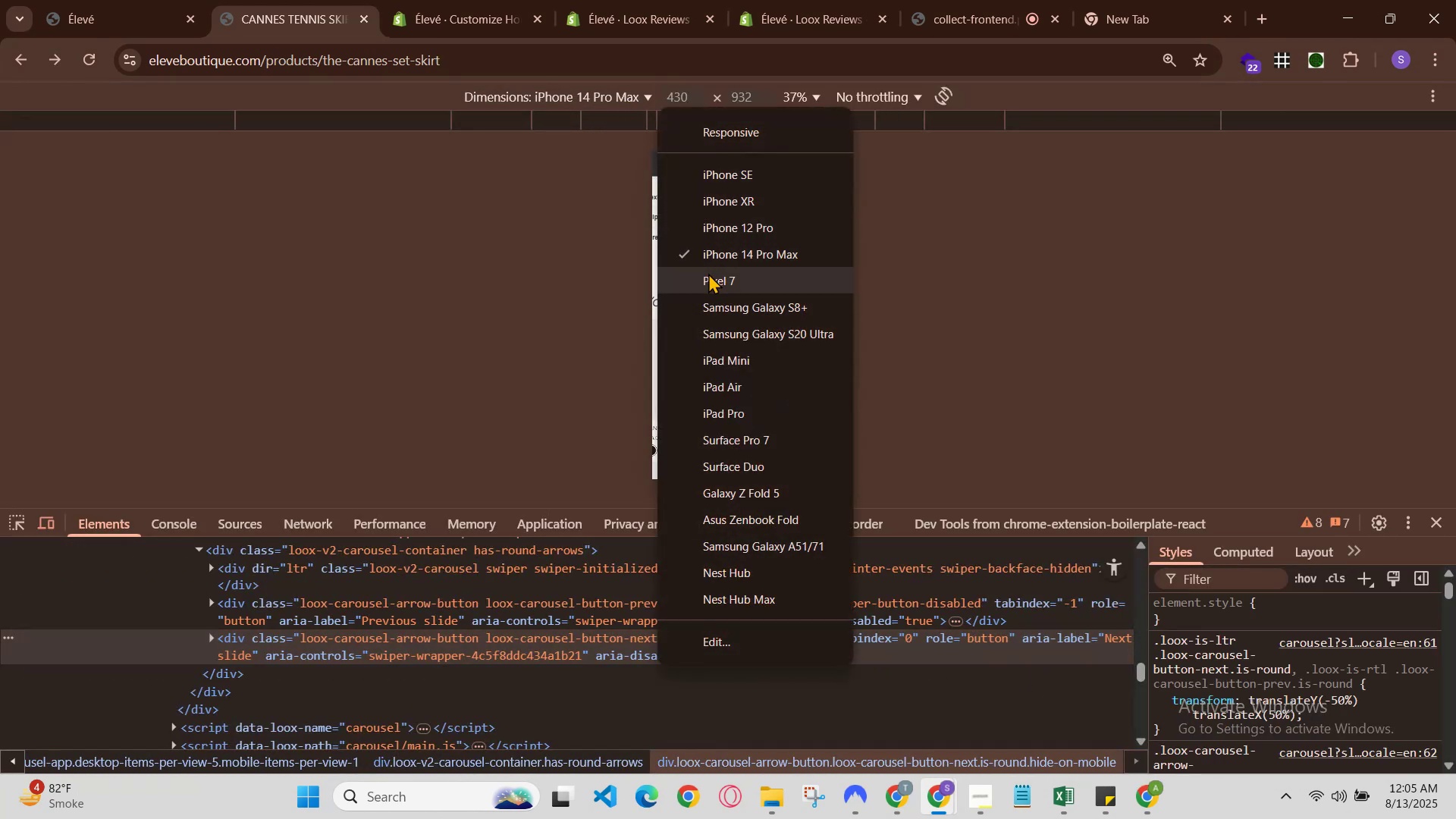 
left_click([721, 313])
 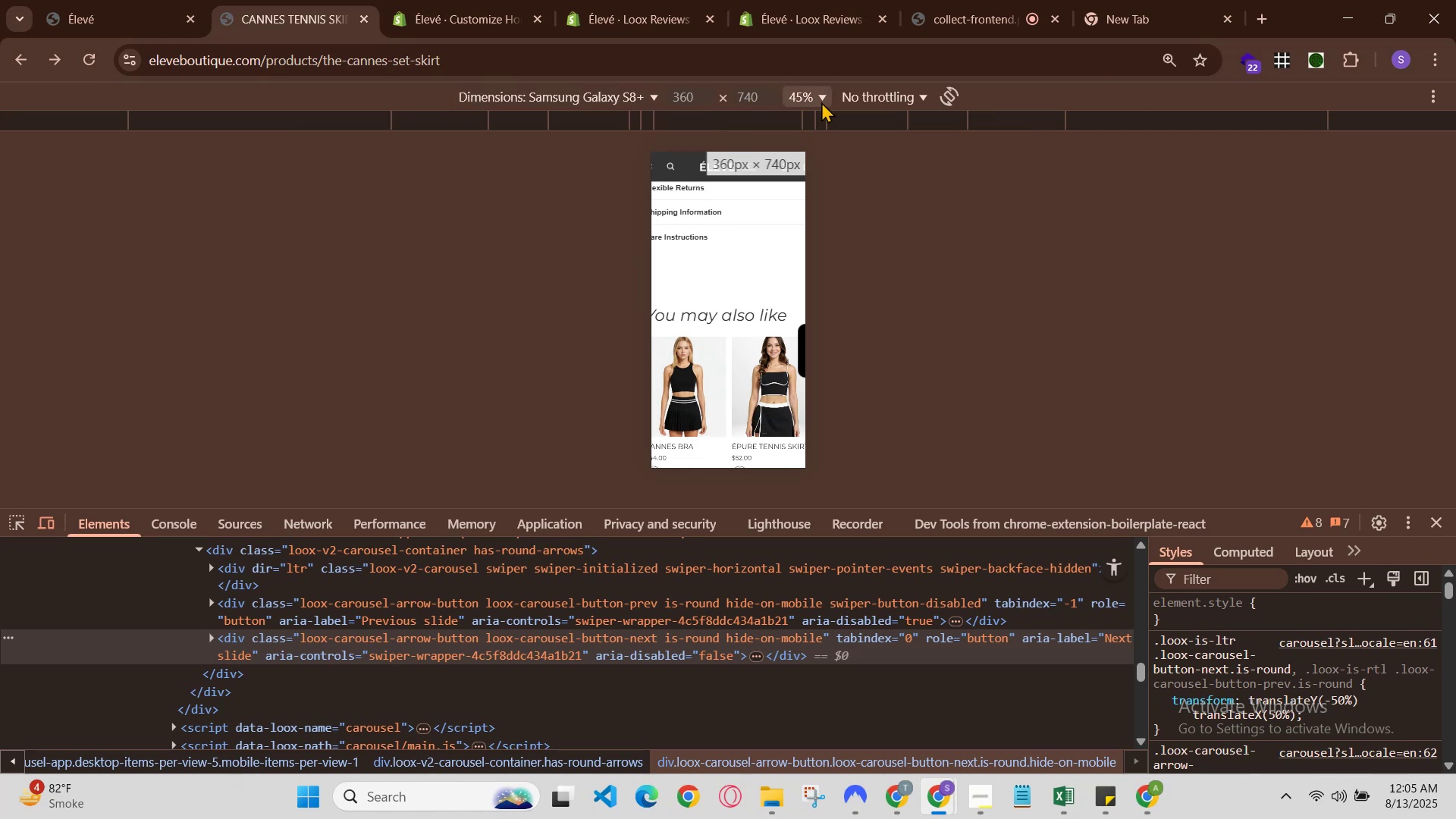 
left_click([808, 103])
 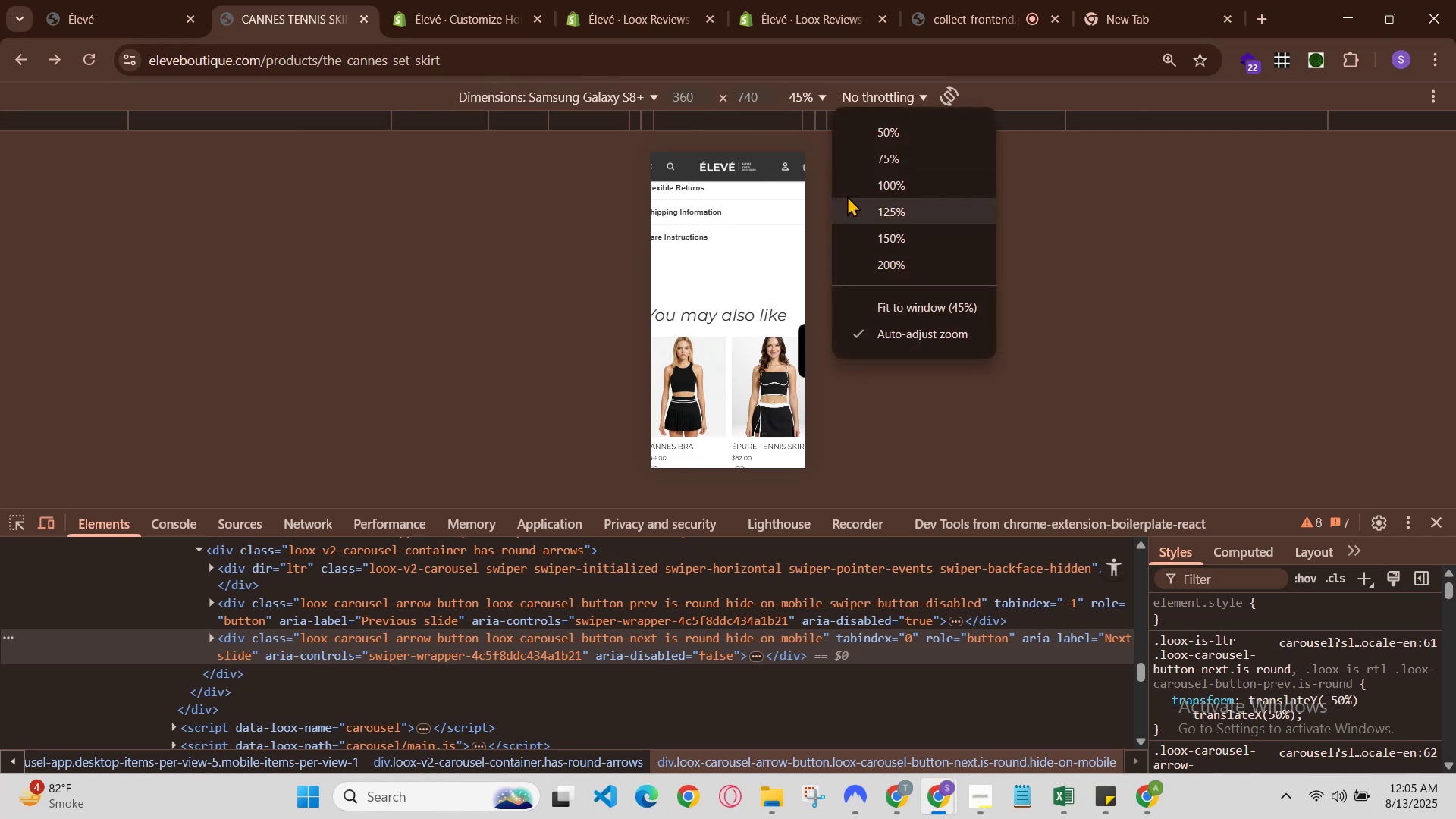 
left_click([850, 180])
 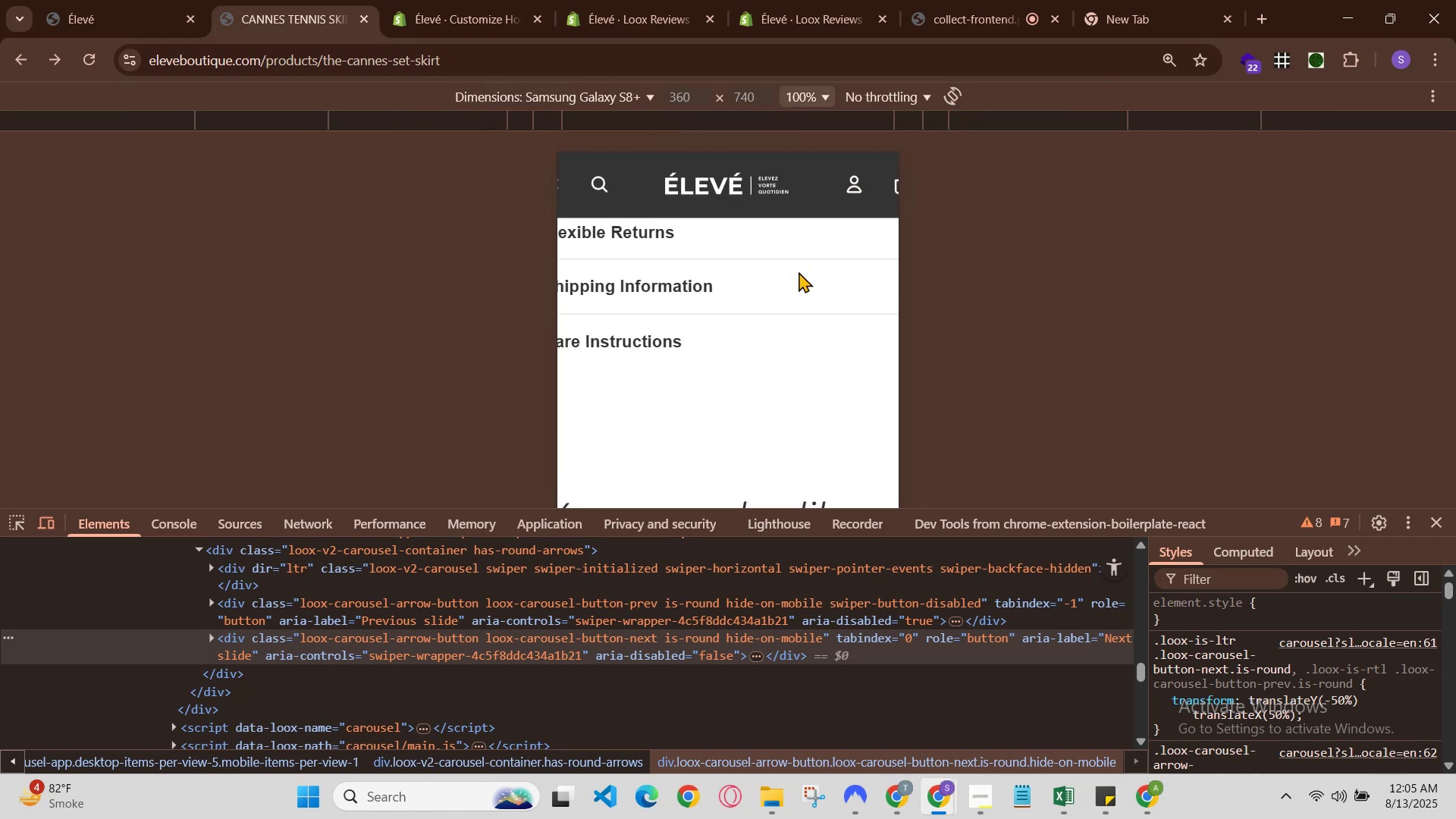 
scroll: coordinate [731, 397], scroll_direction: down, amount: 6.0
 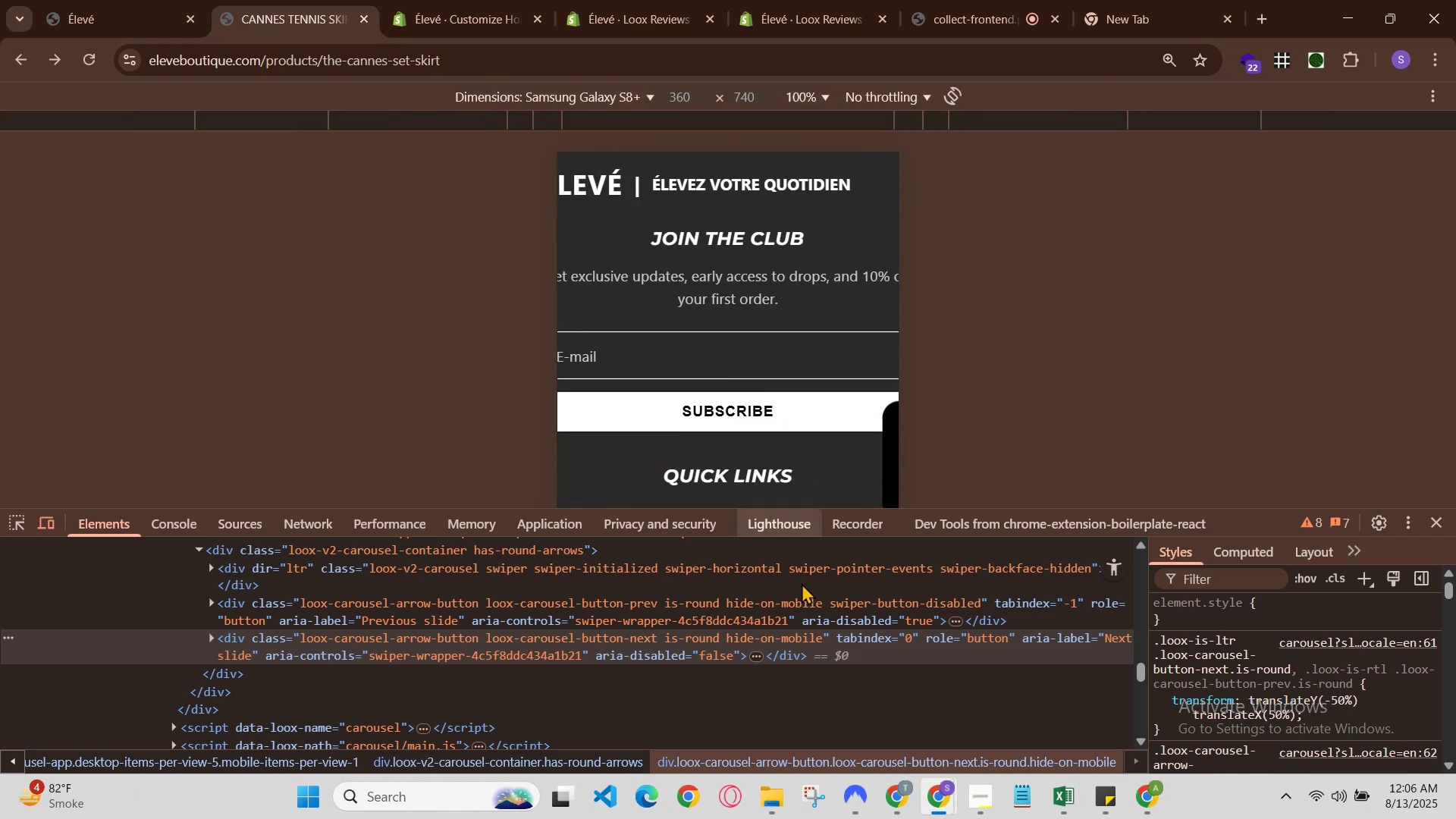 
left_click([891, 801])
 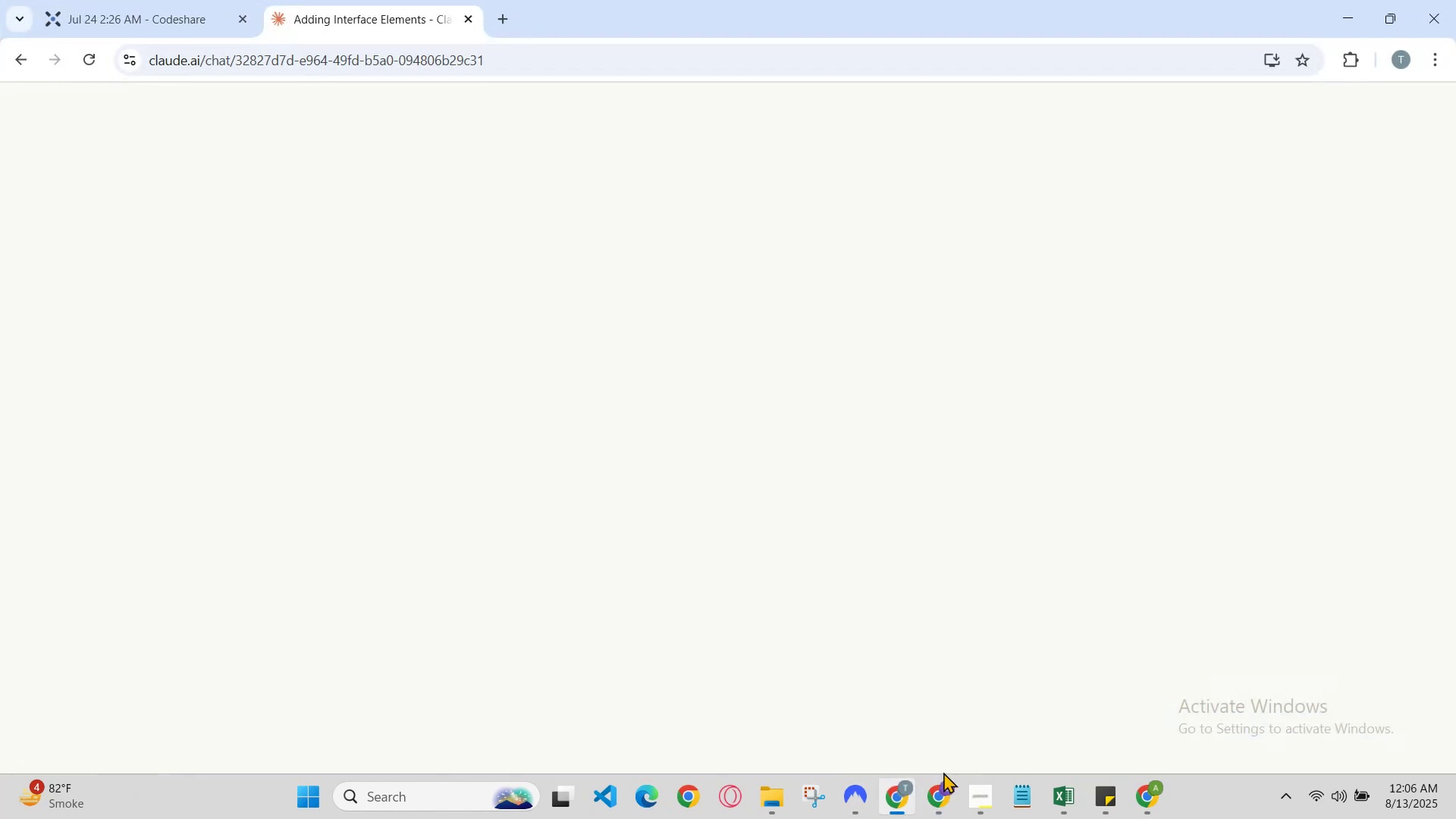 
left_click([932, 795])
 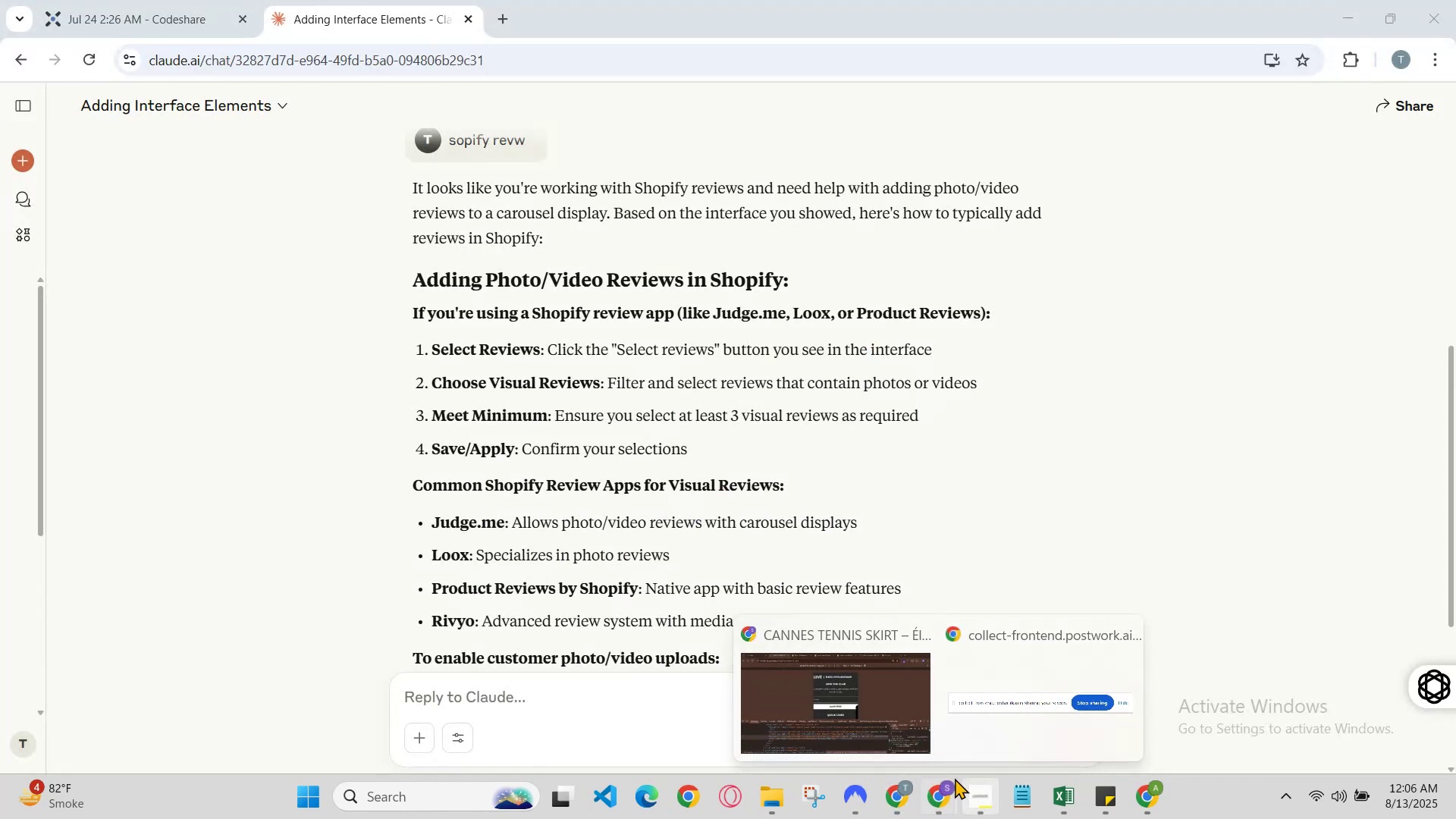 
left_click([903, 792])
 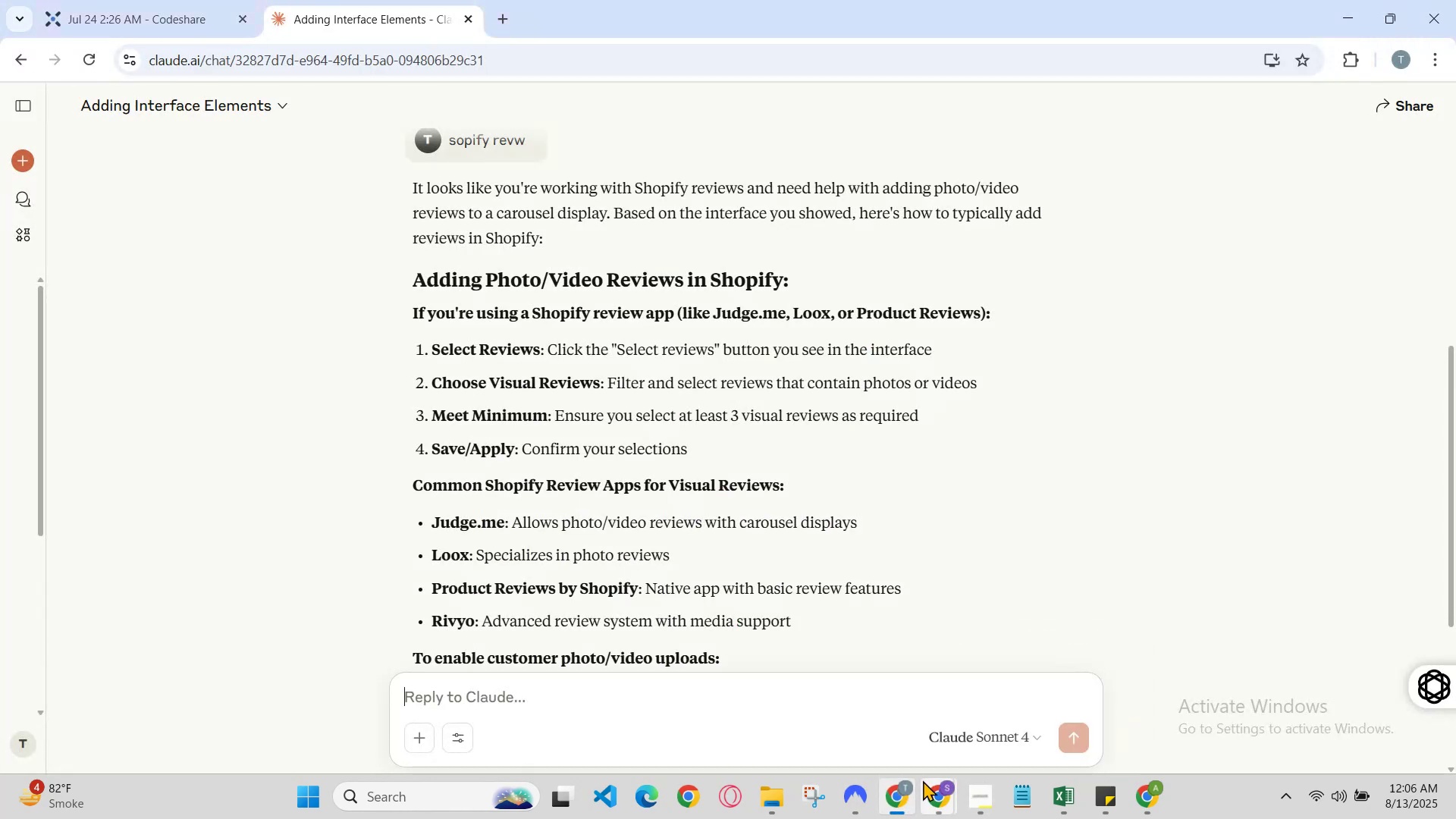 
left_click([910, 794])
 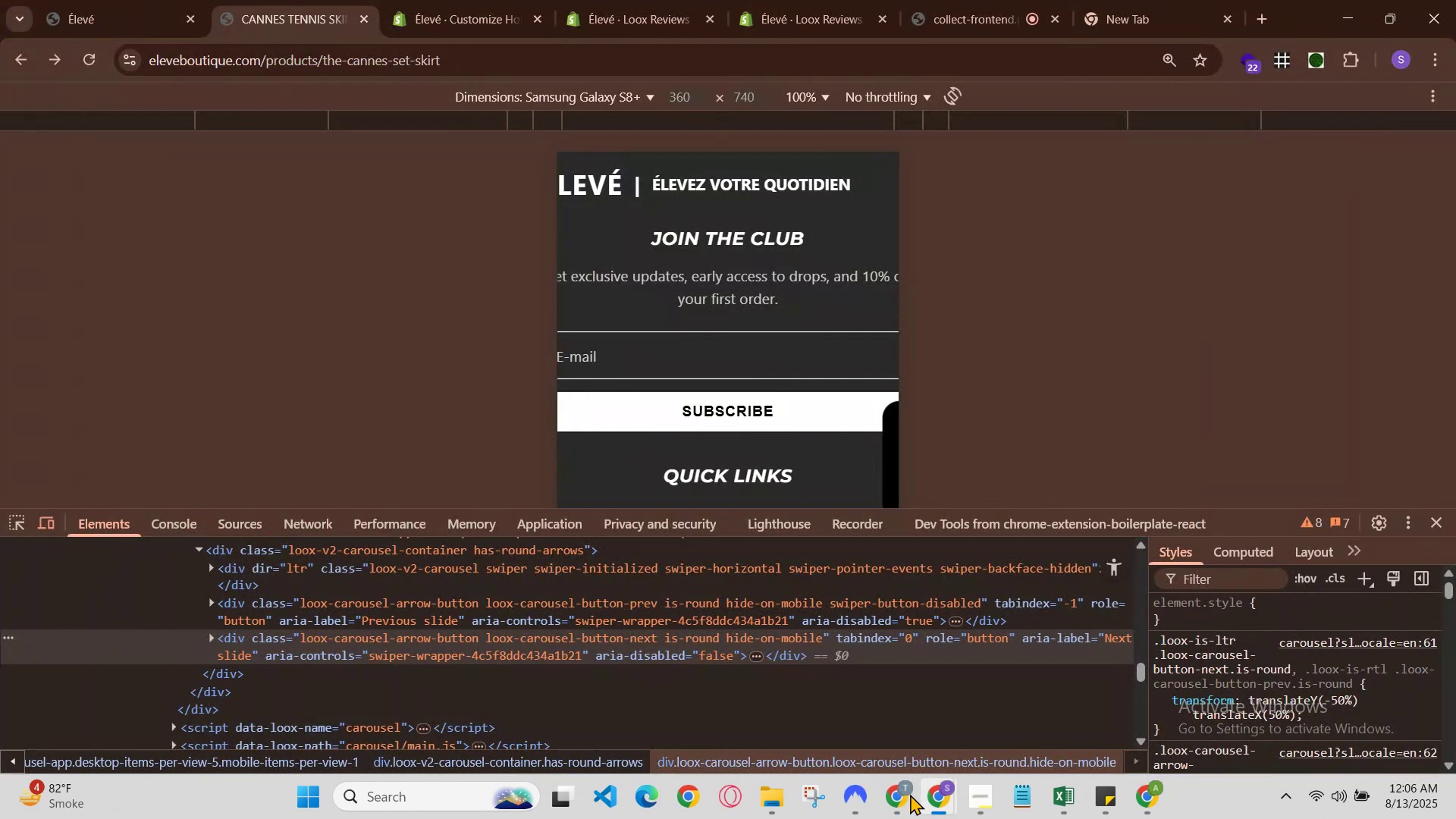 
left_click([910, 794])
 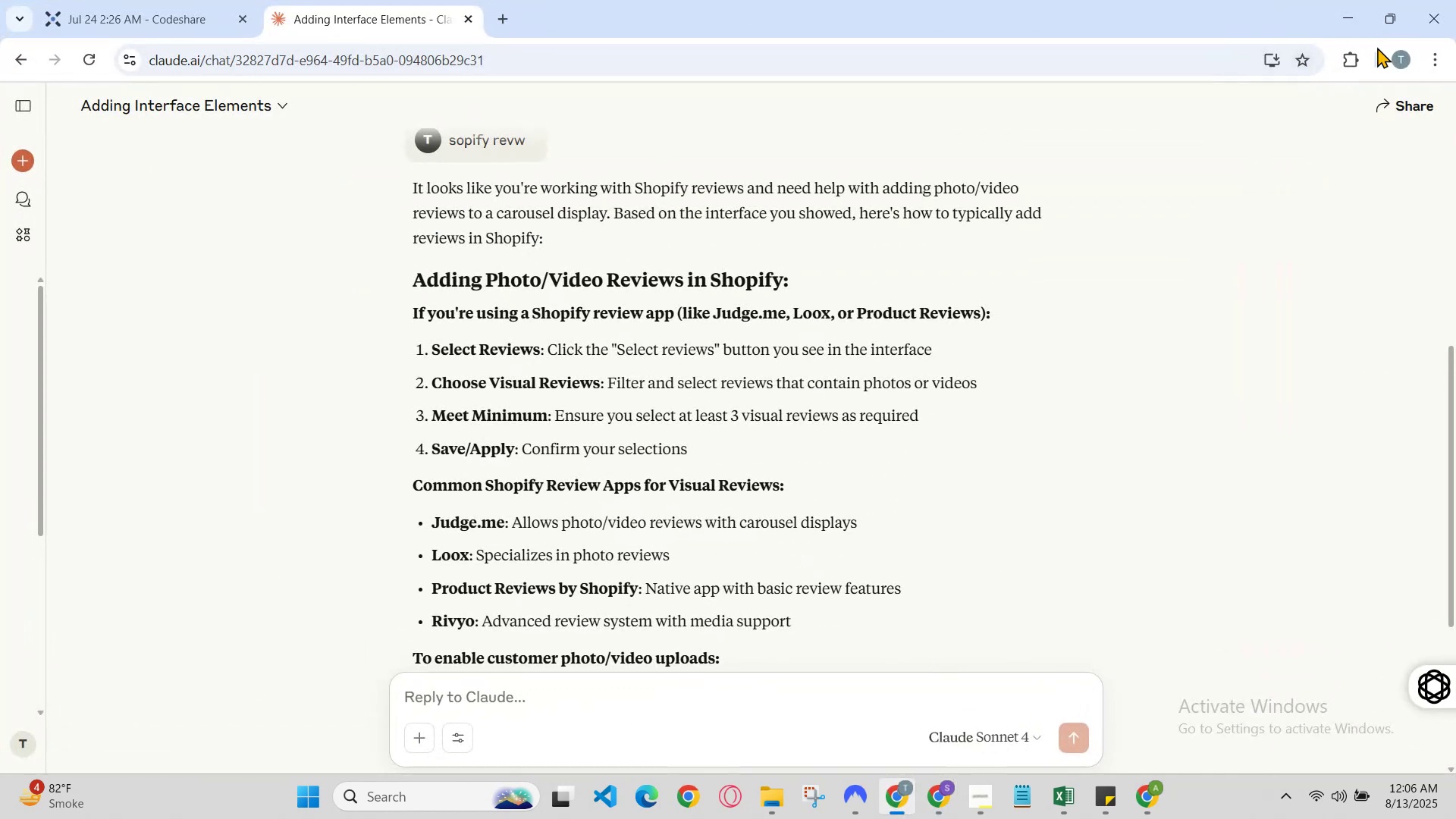 
left_click([1443, 47])
 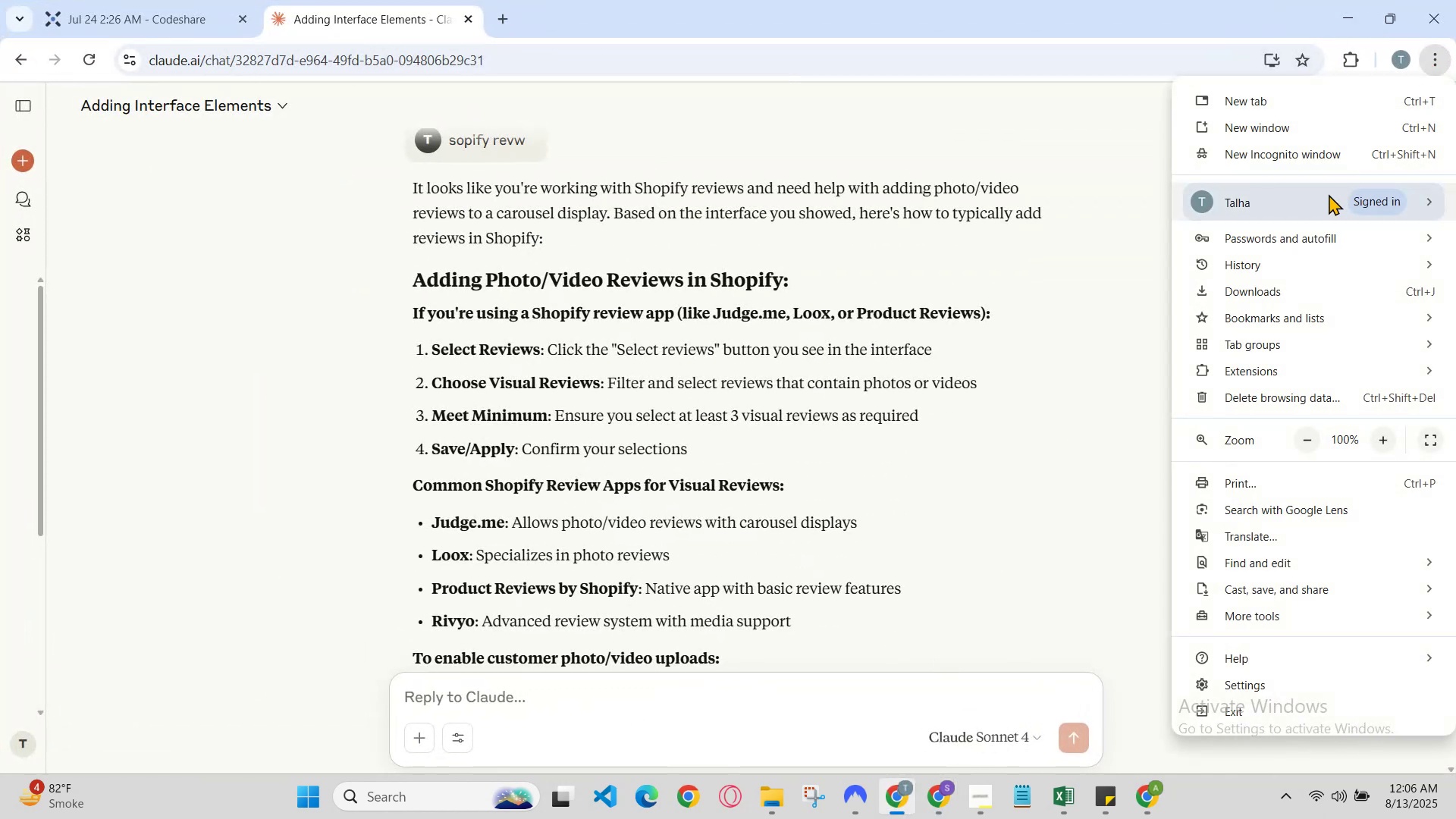 
left_click([1313, 153])
 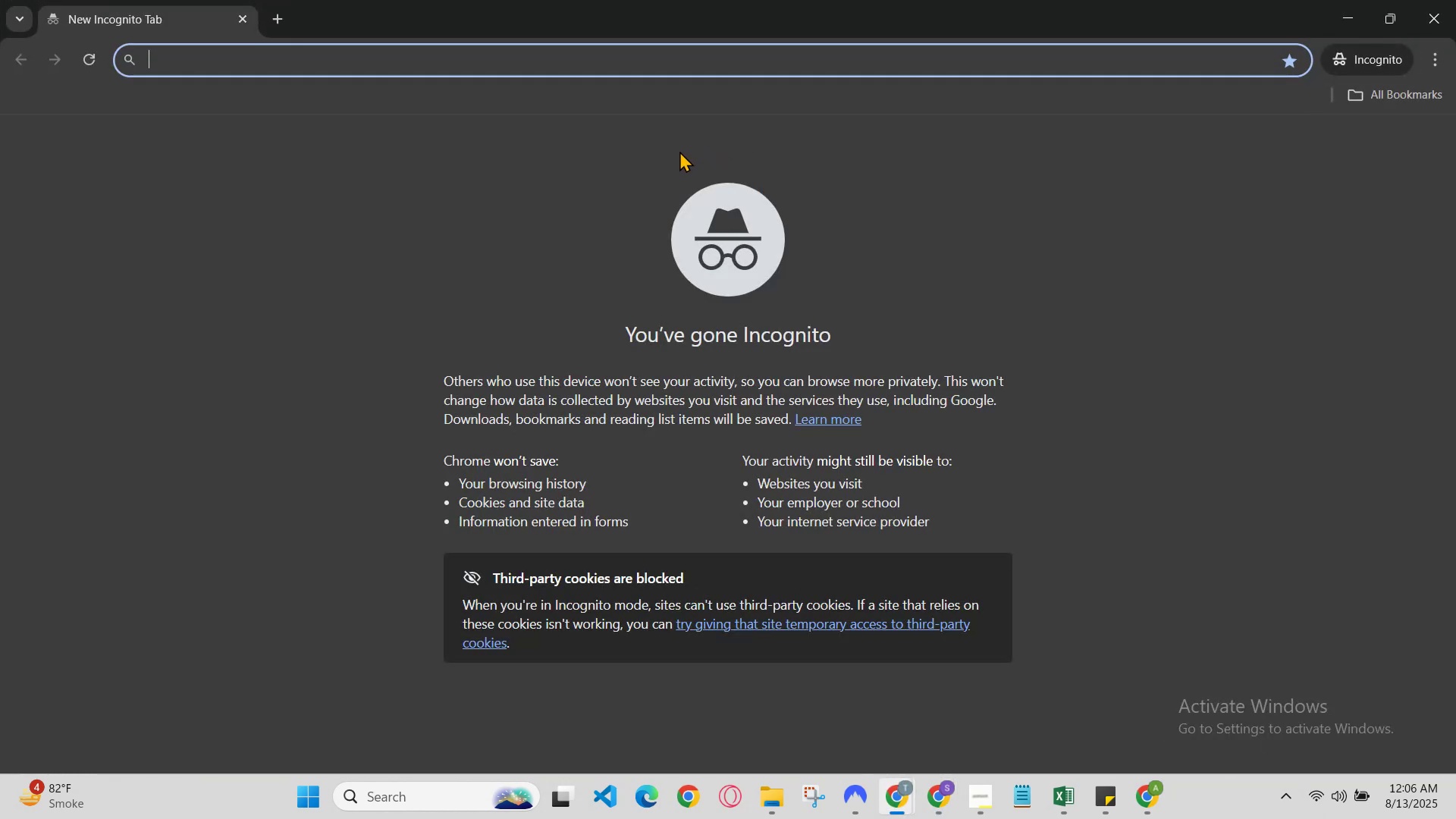 
key(E)
 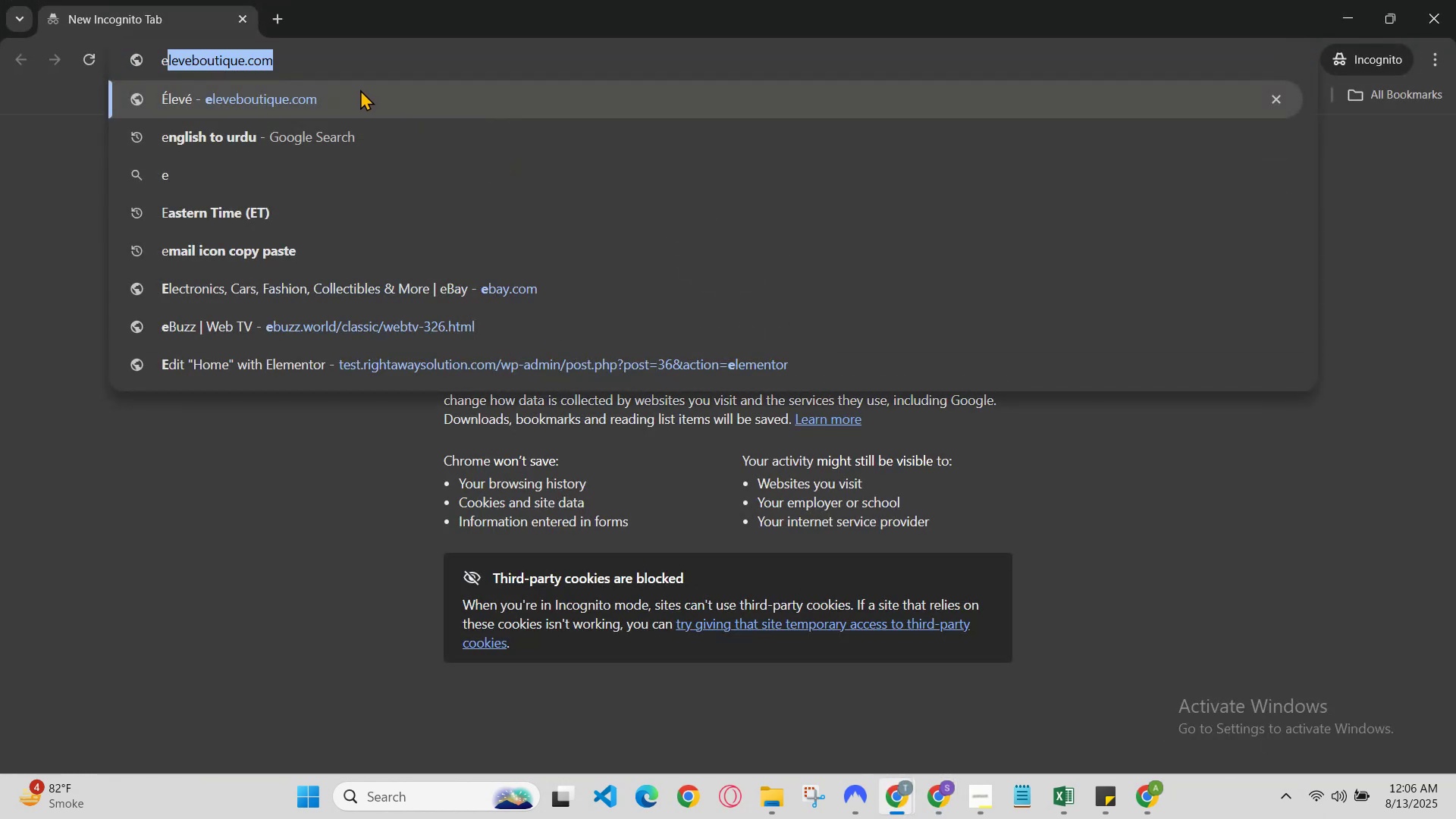 
left_click([359, 114])
 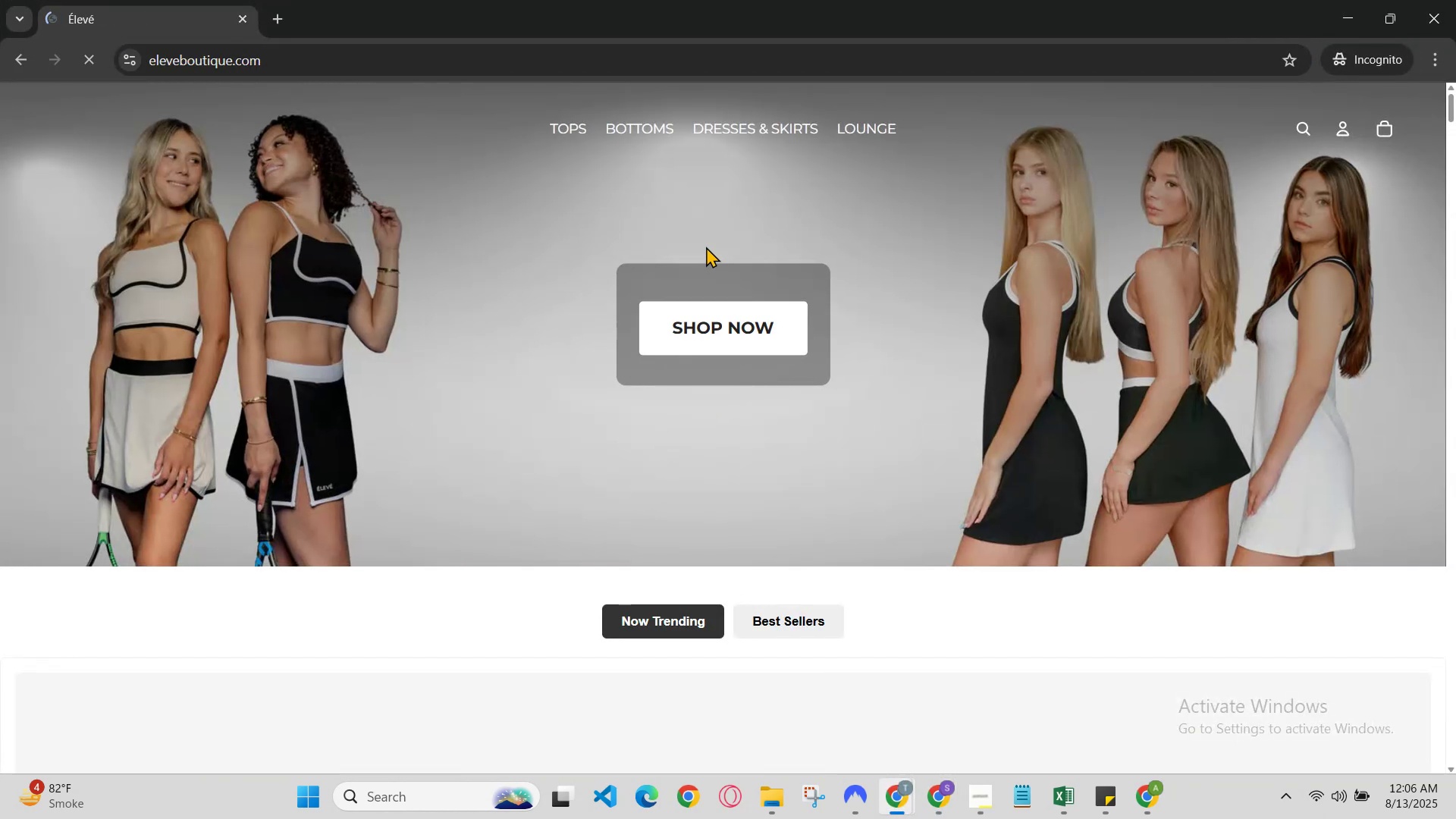 
left_click([629, 129])
 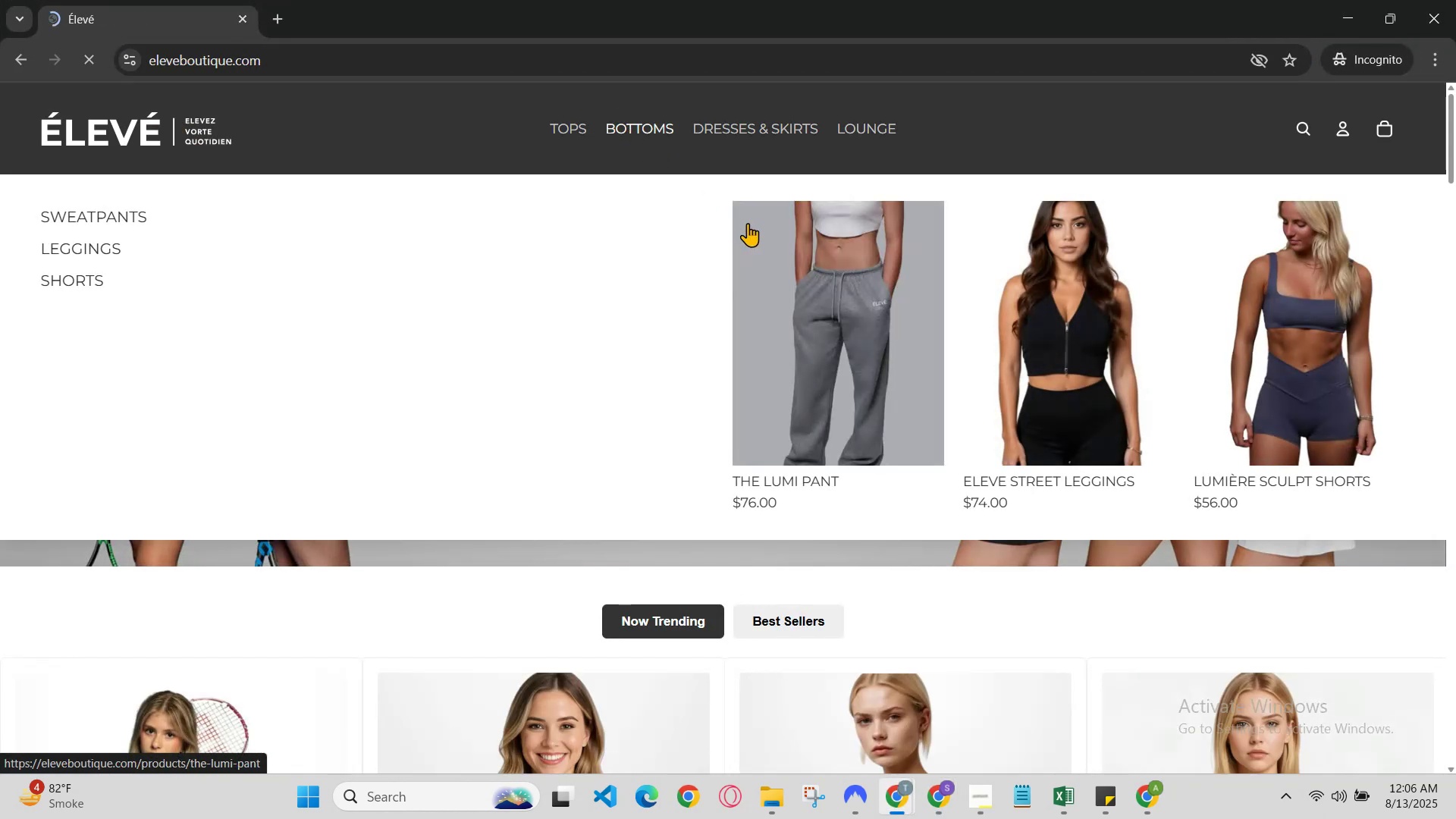 
left_click([753, 226])
 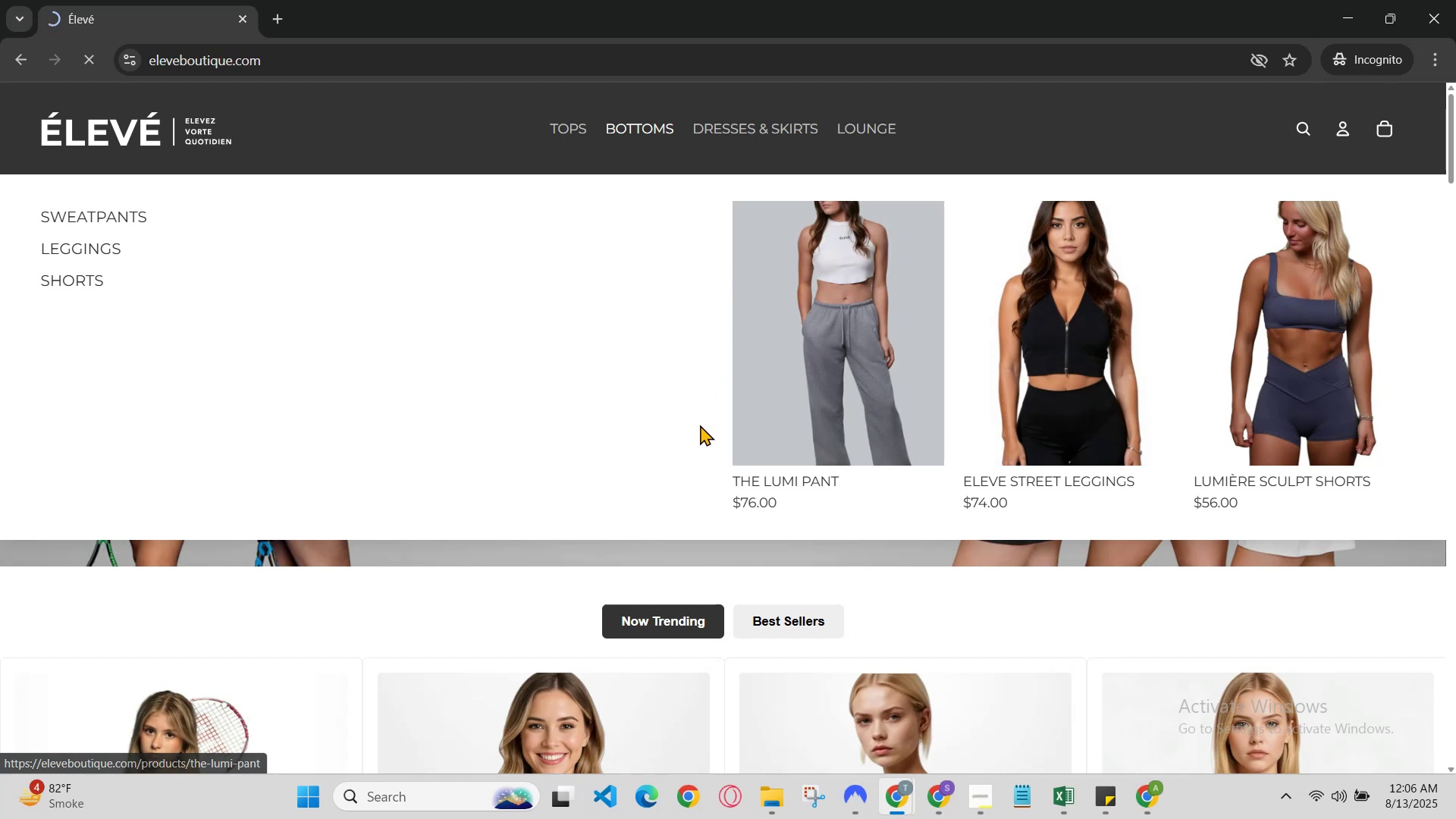 
scroll: coordinate [740, 485], scroll_direction: down, amount: 13.0
 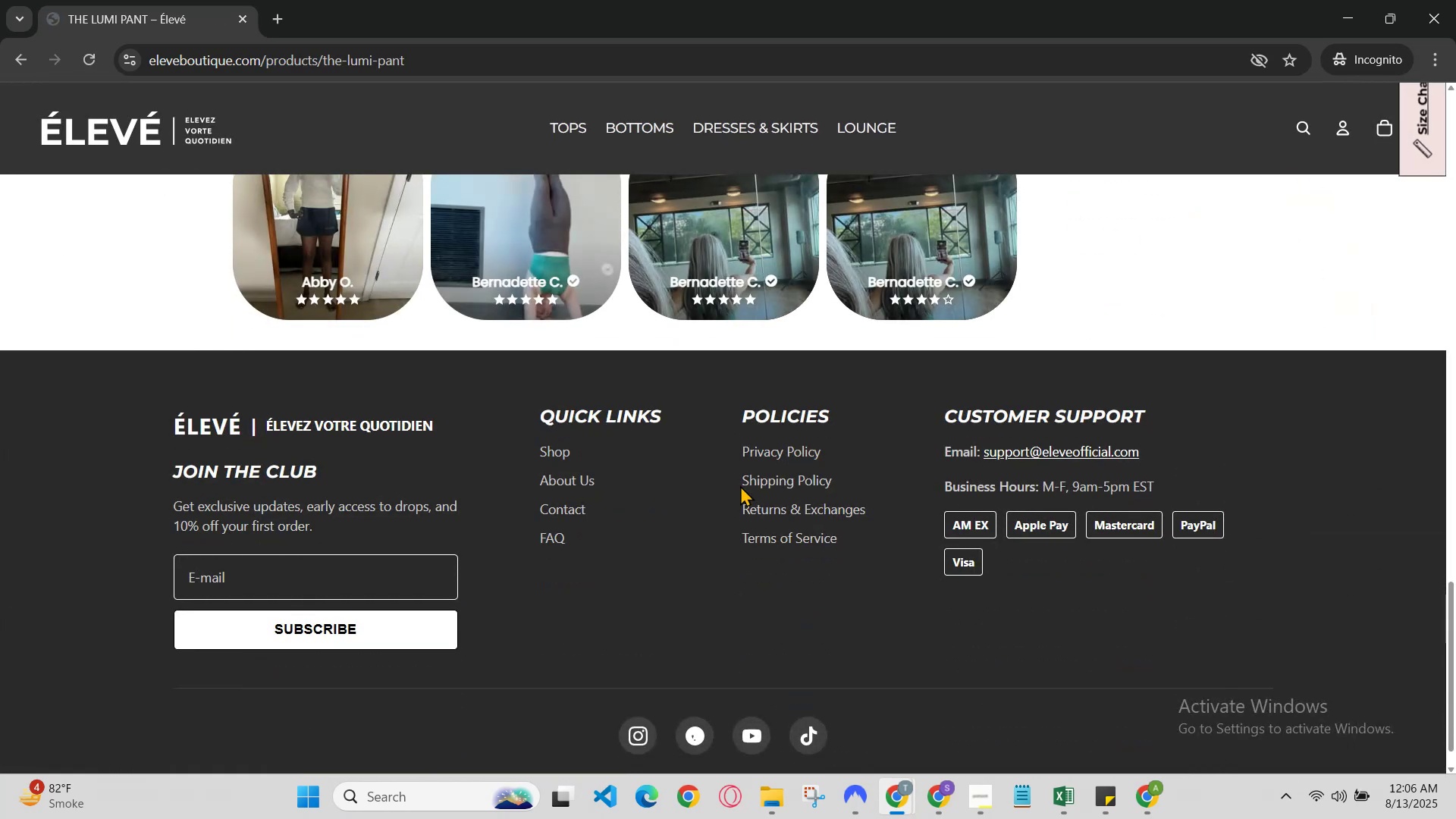 
scroll: coordinate [1319, 490], scroll_direction: up, amount: 2.0
 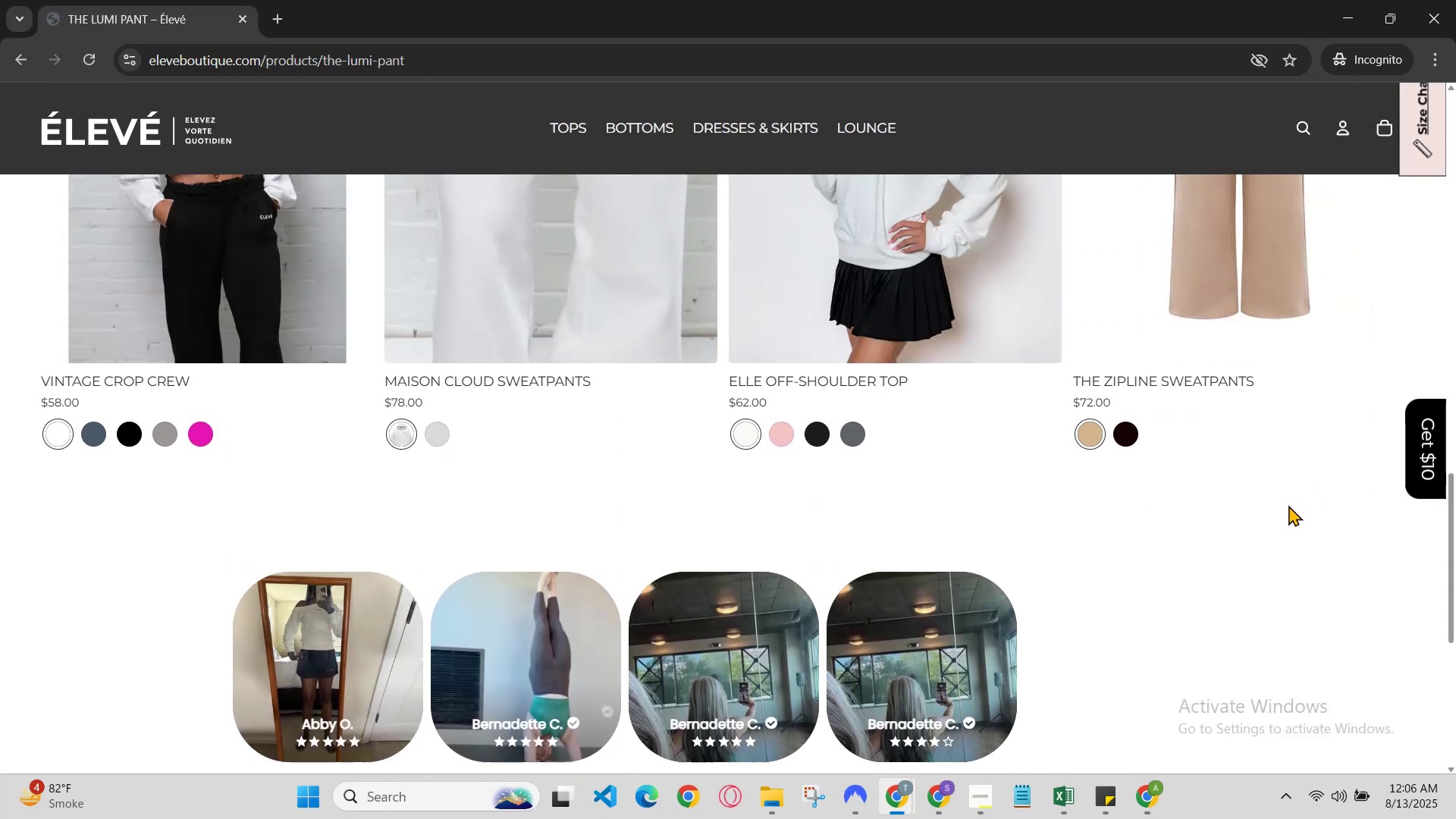 
scroll: coordinate [1288, 516], scroll_direction: down, amount: 1.0
 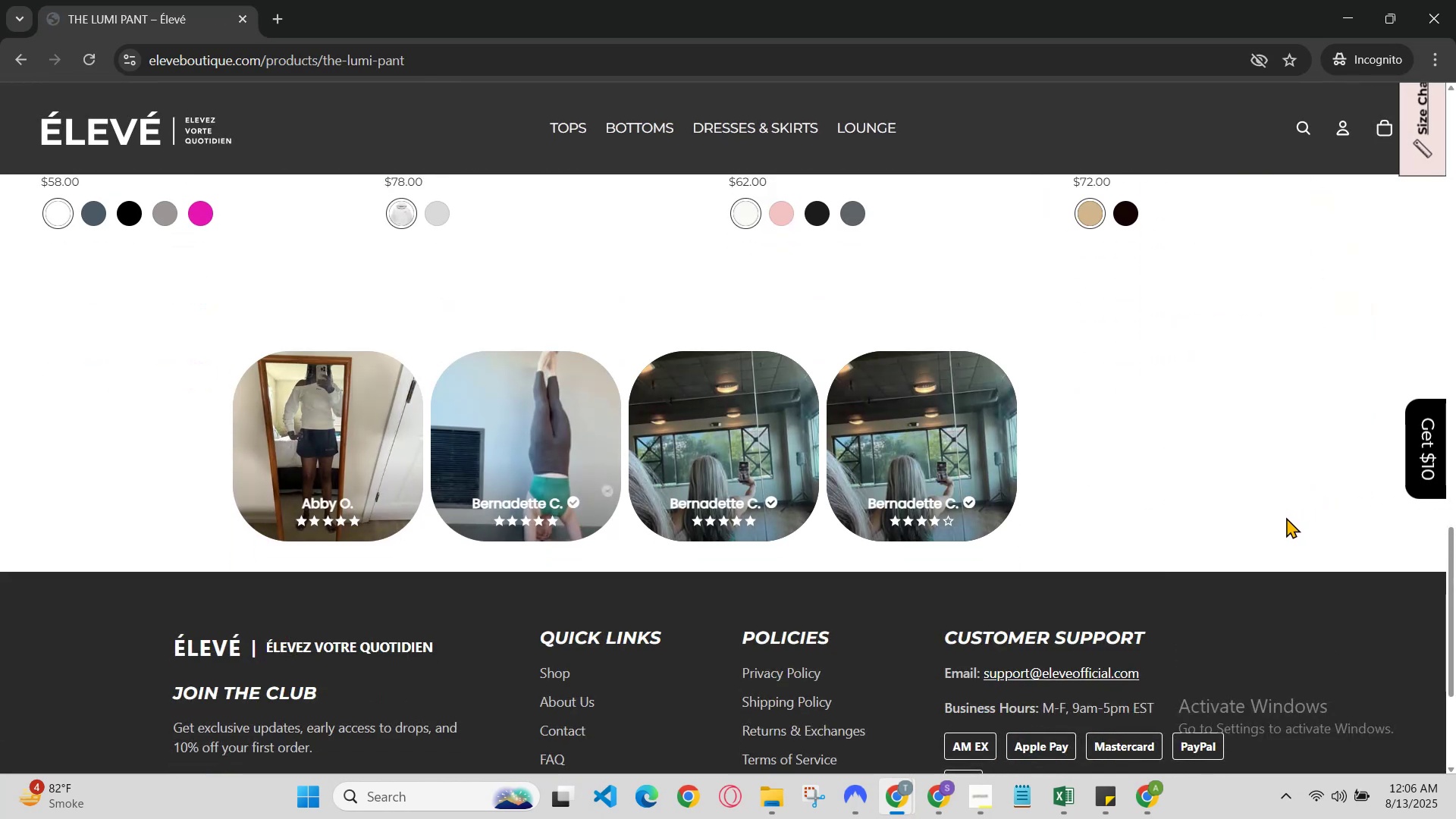 
right_click([1282, 504])
 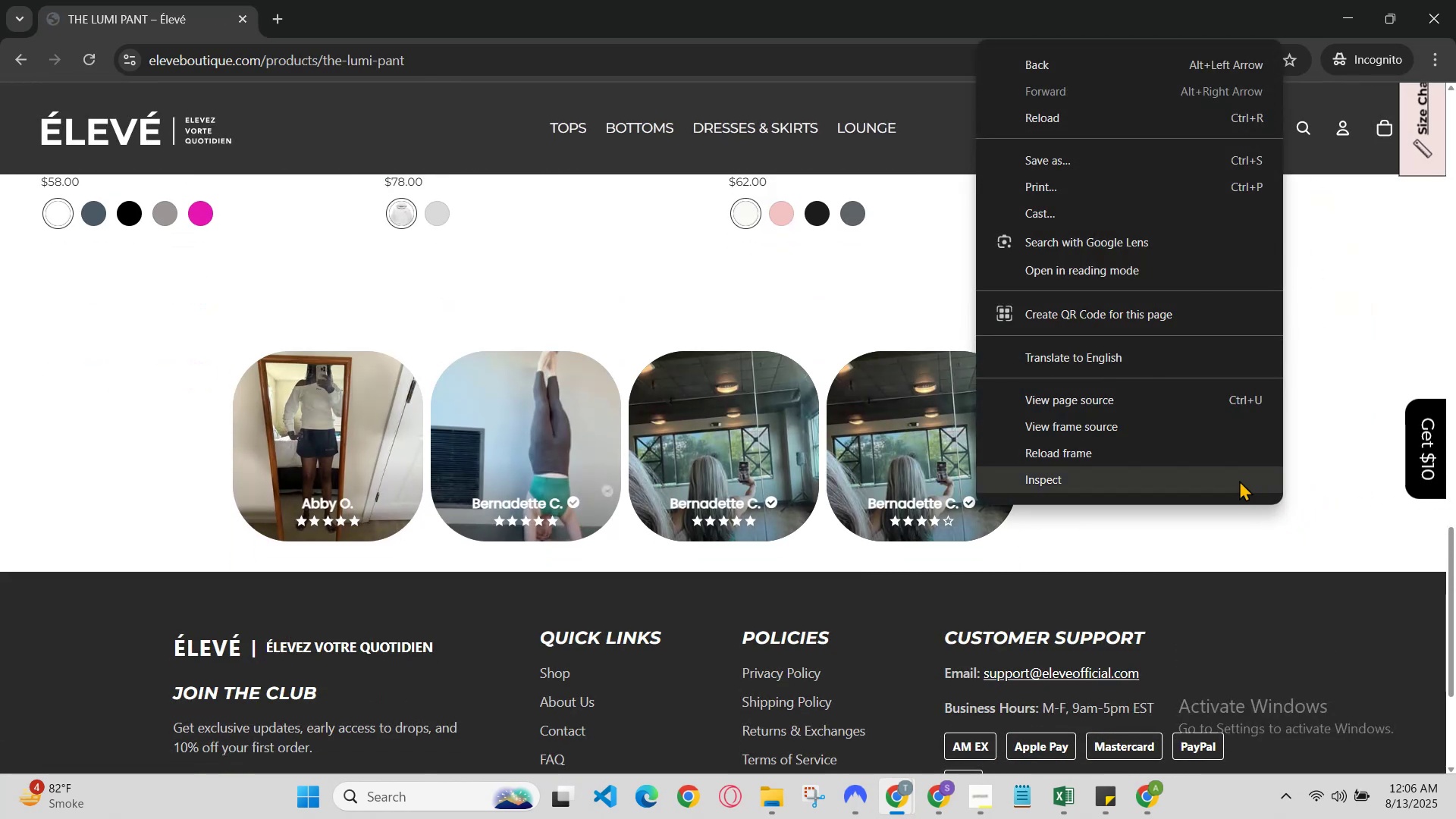 
left_click([1228, 472])
 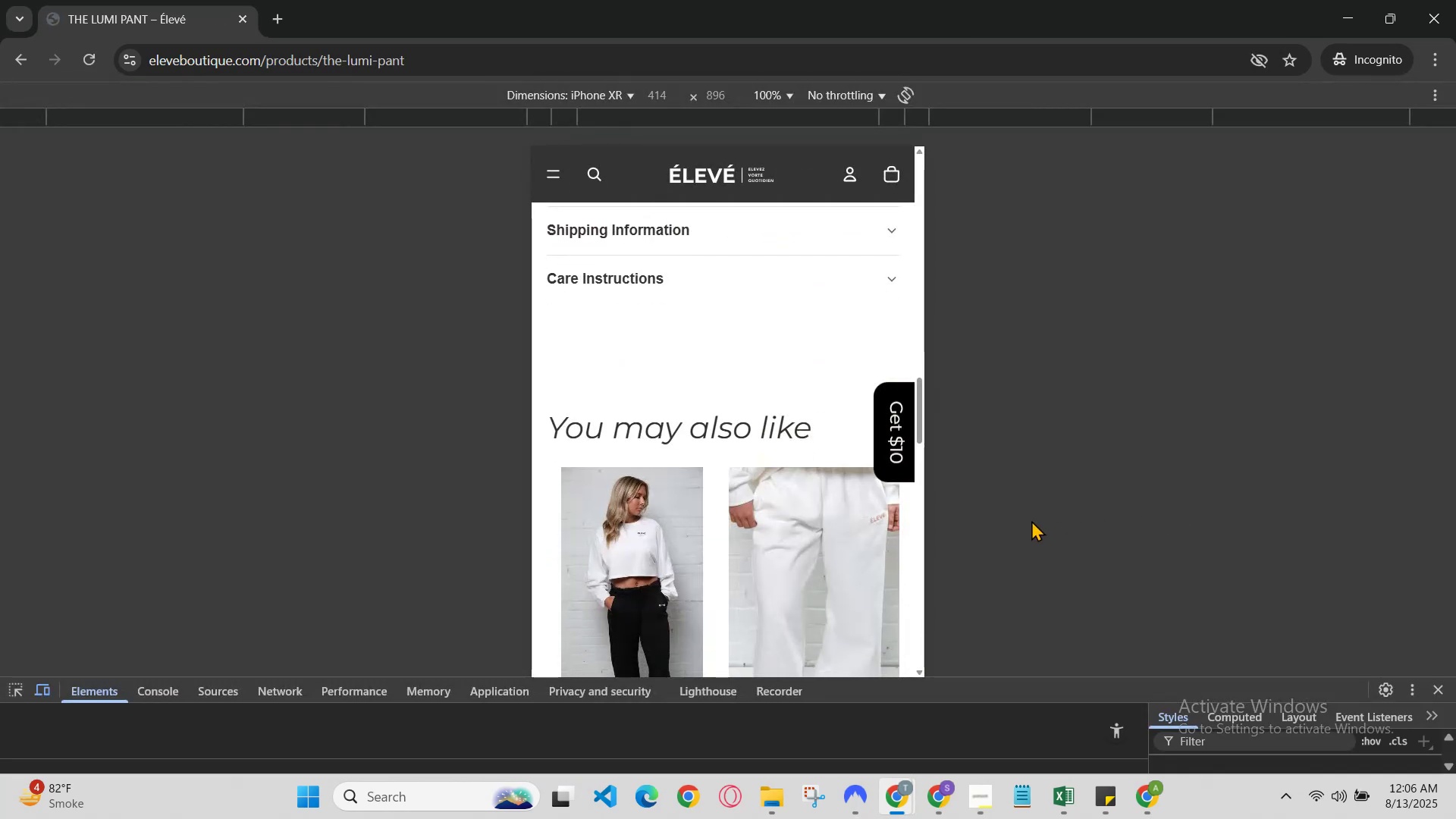 
scroll: coordinate [832, 522], scroll_direction: down, amount: 5.0
 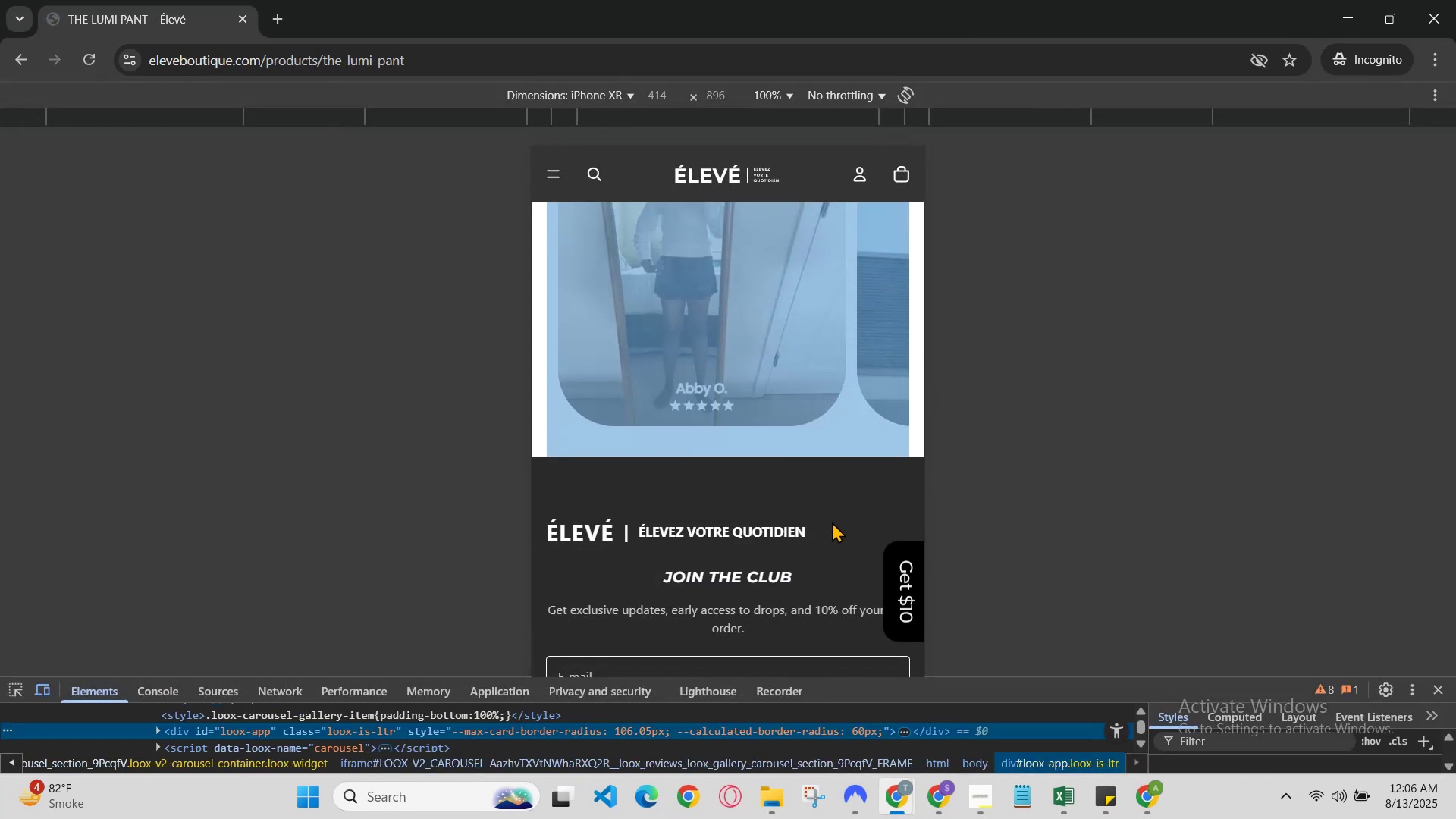 
scroll: coordinate [832, 522], scroll_direction: up, amount: 1.0
 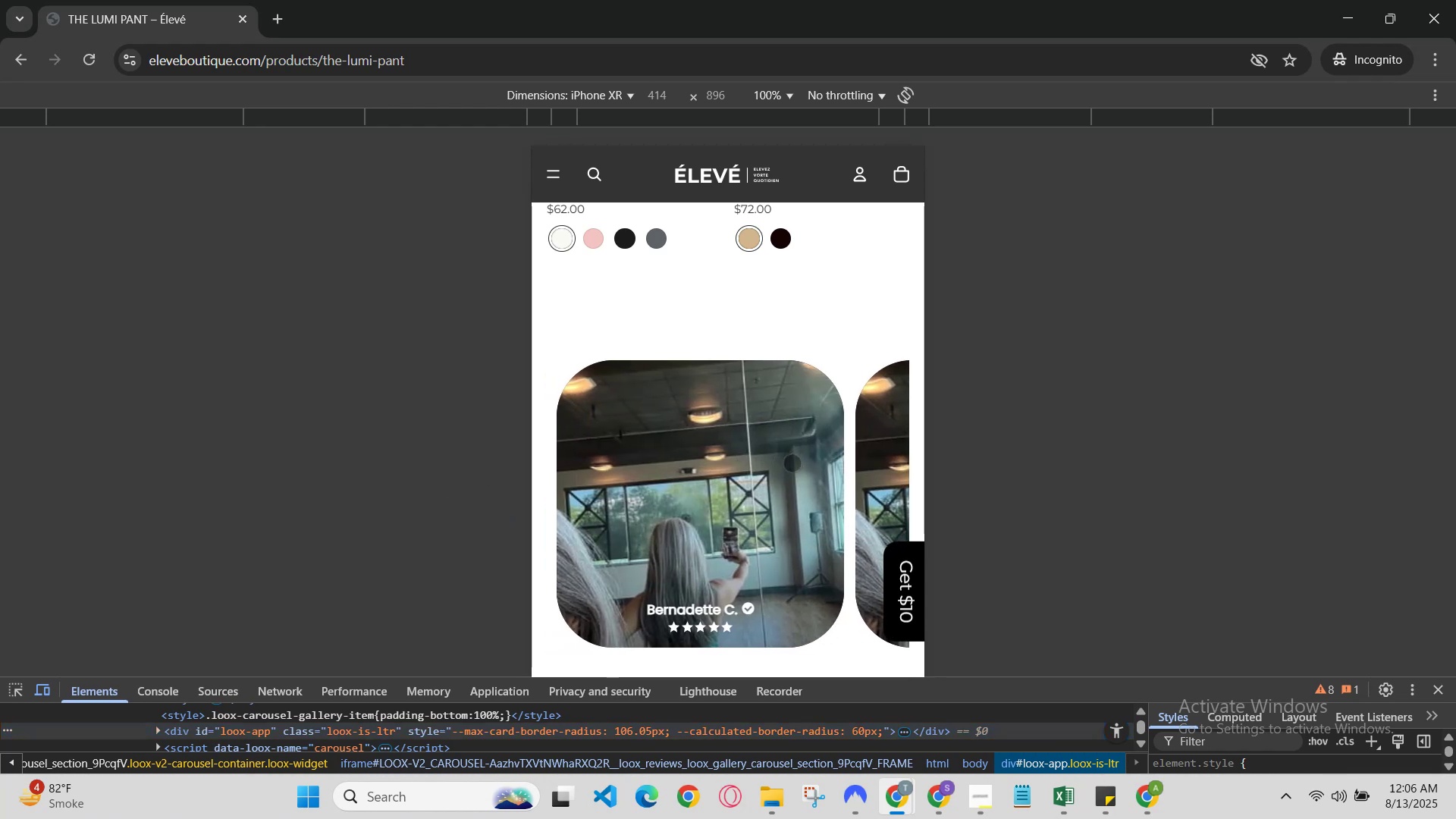 
wait(8.57)
 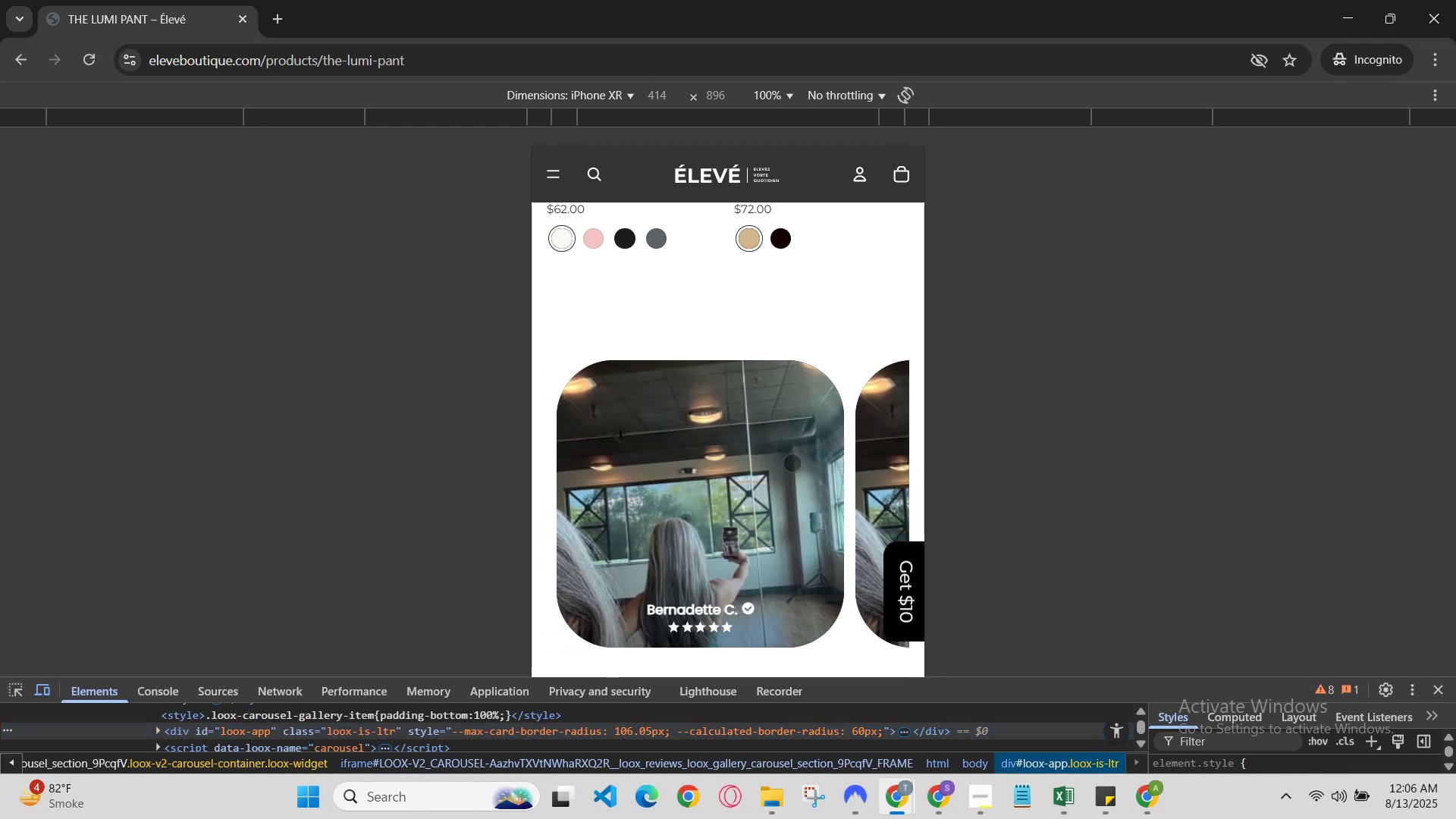 
scroll: coordinate [916, 490], scroll_direction: down, amount: 1.0
 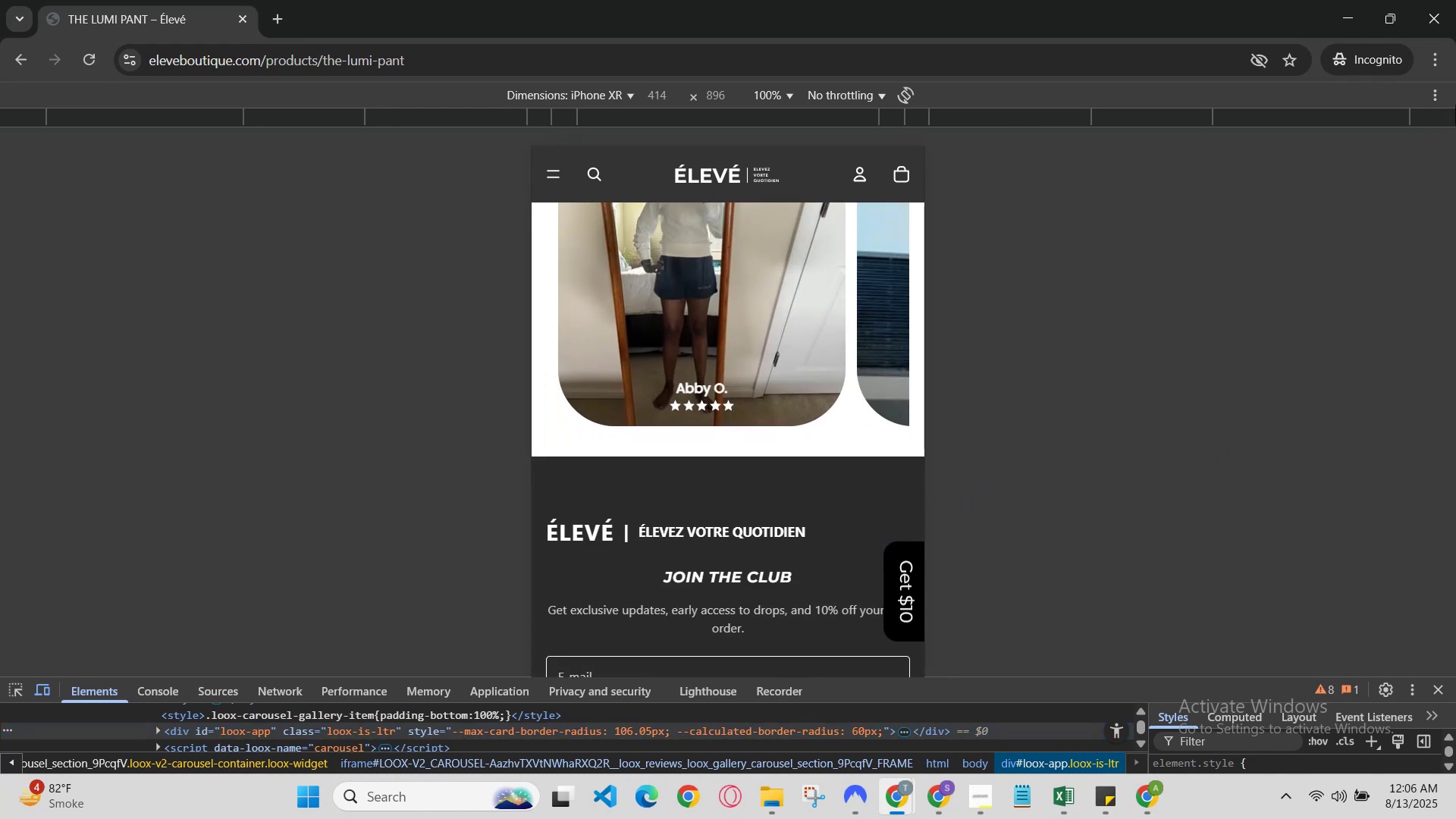 
left_click([1427, 91])
 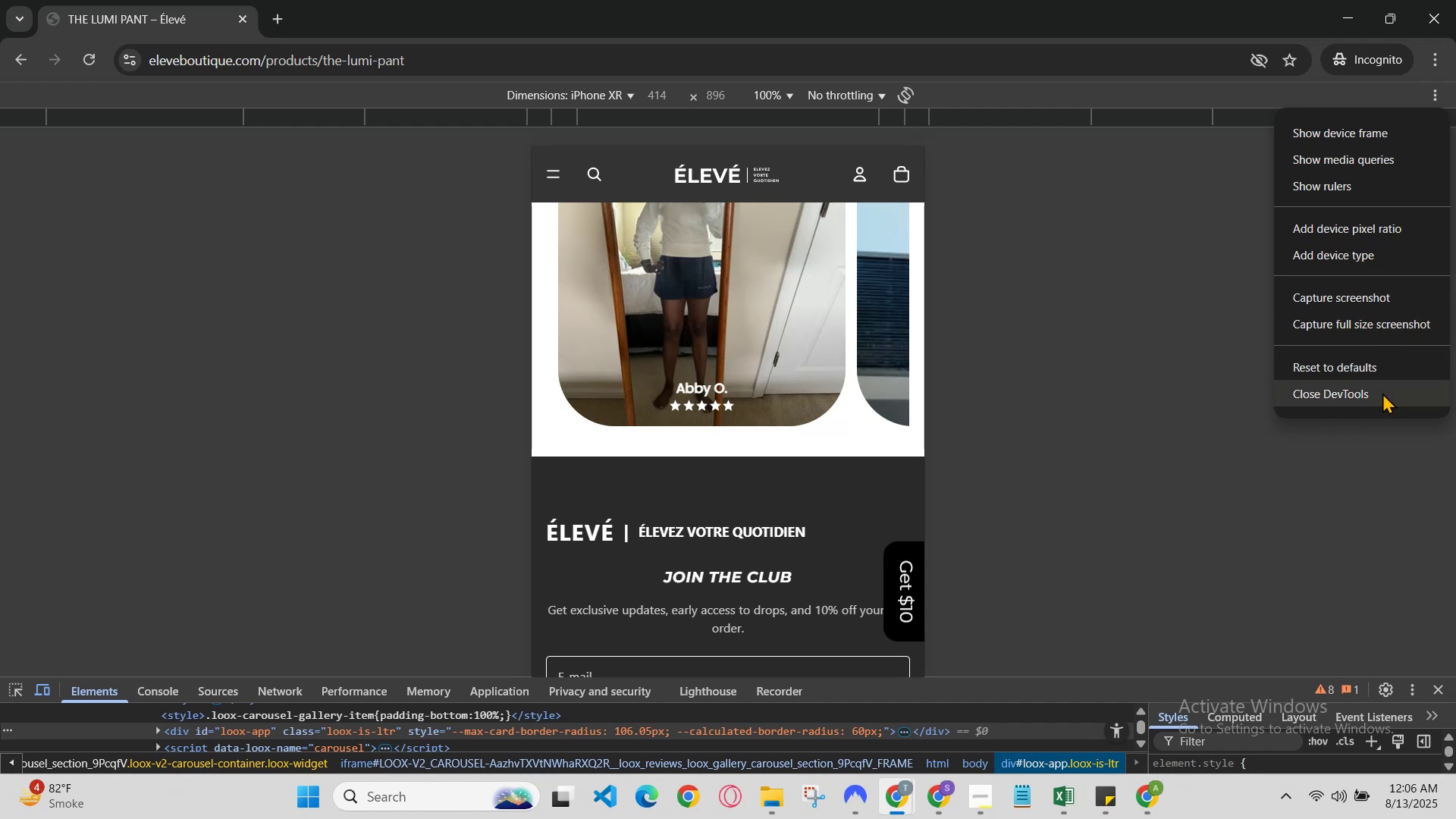 
left_click([1380, 402])
 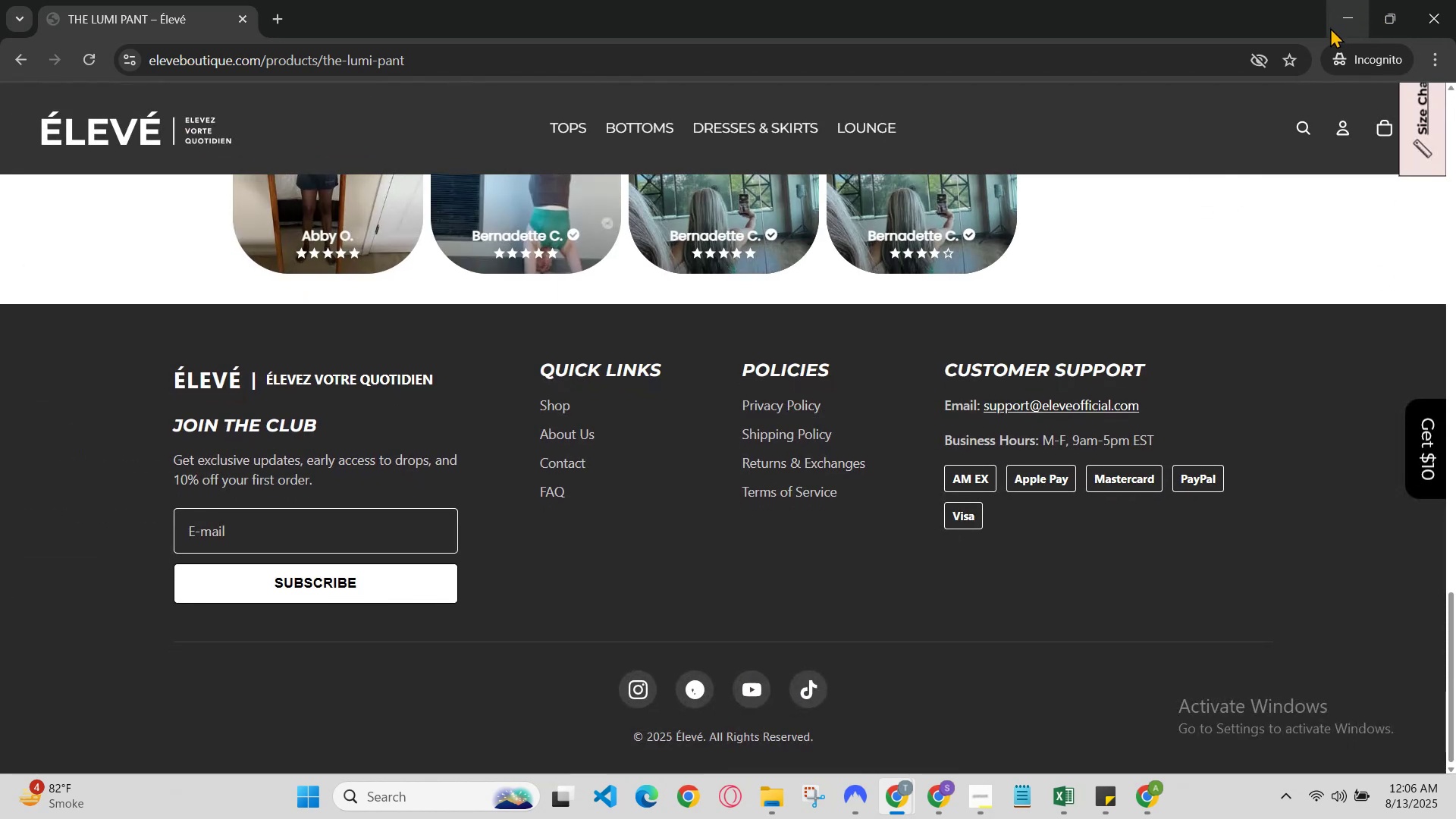 
left_click([1337, 17])
 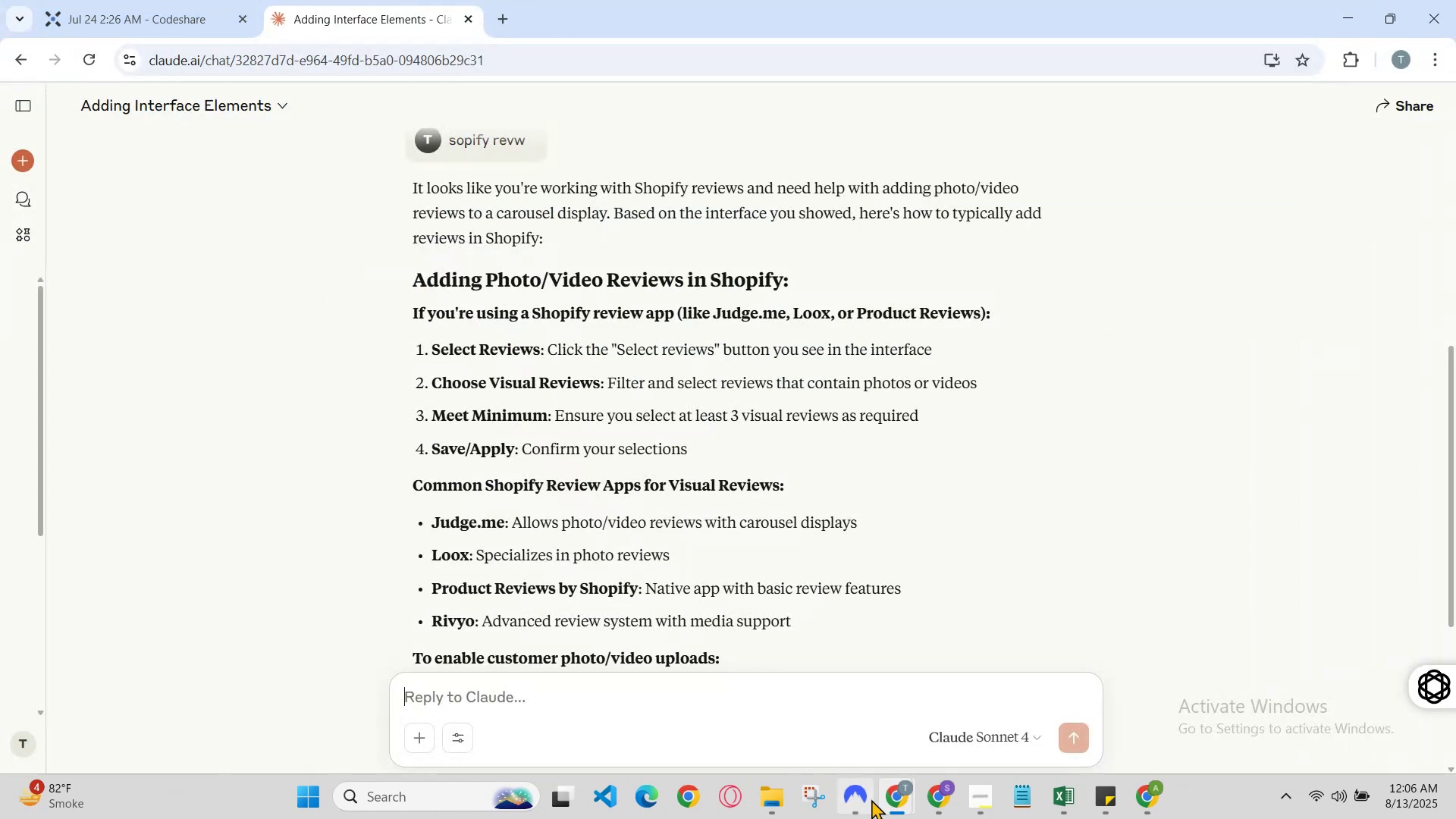 
left_click([926, 795])
 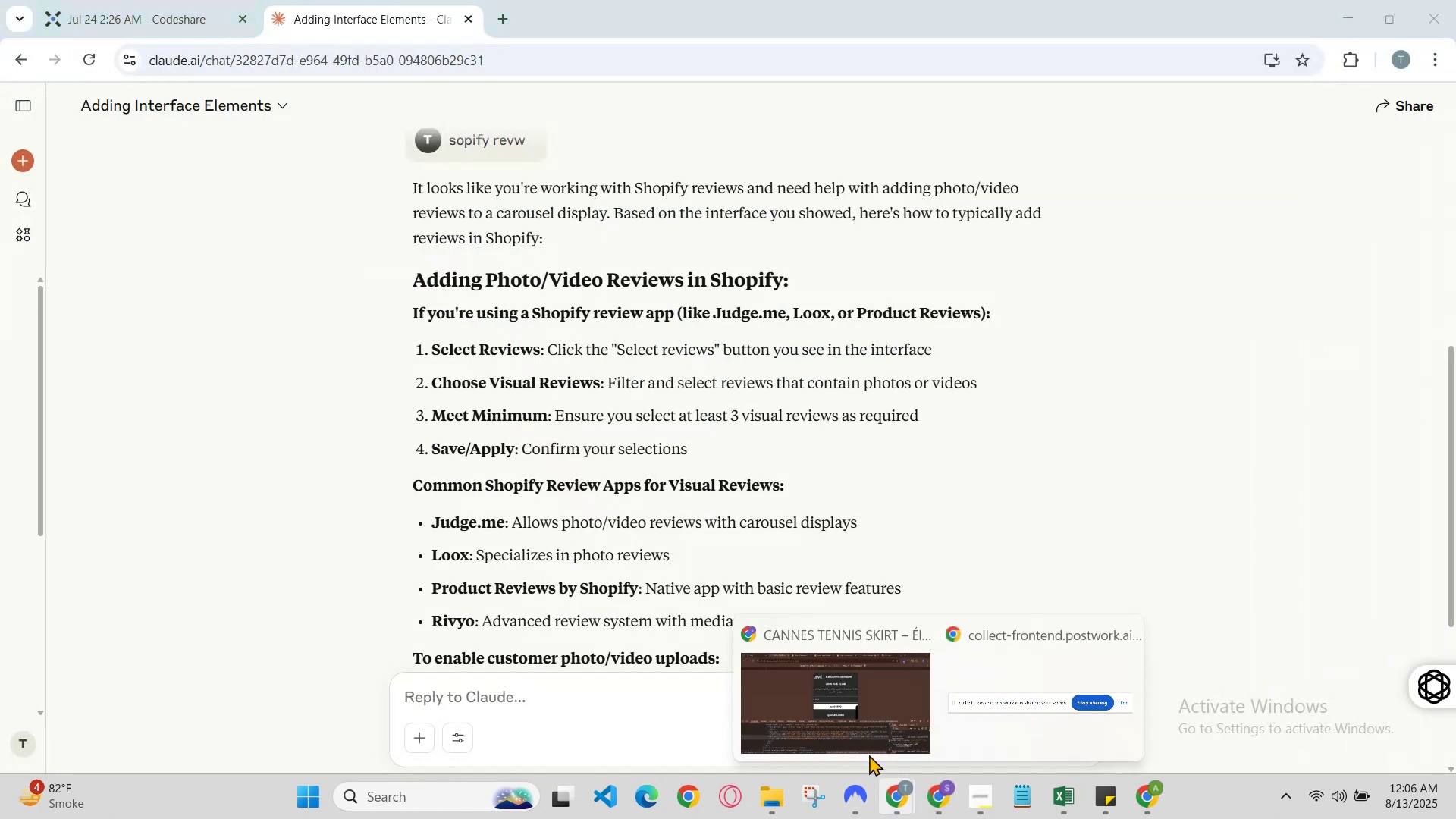 
left_click([835, 719])
 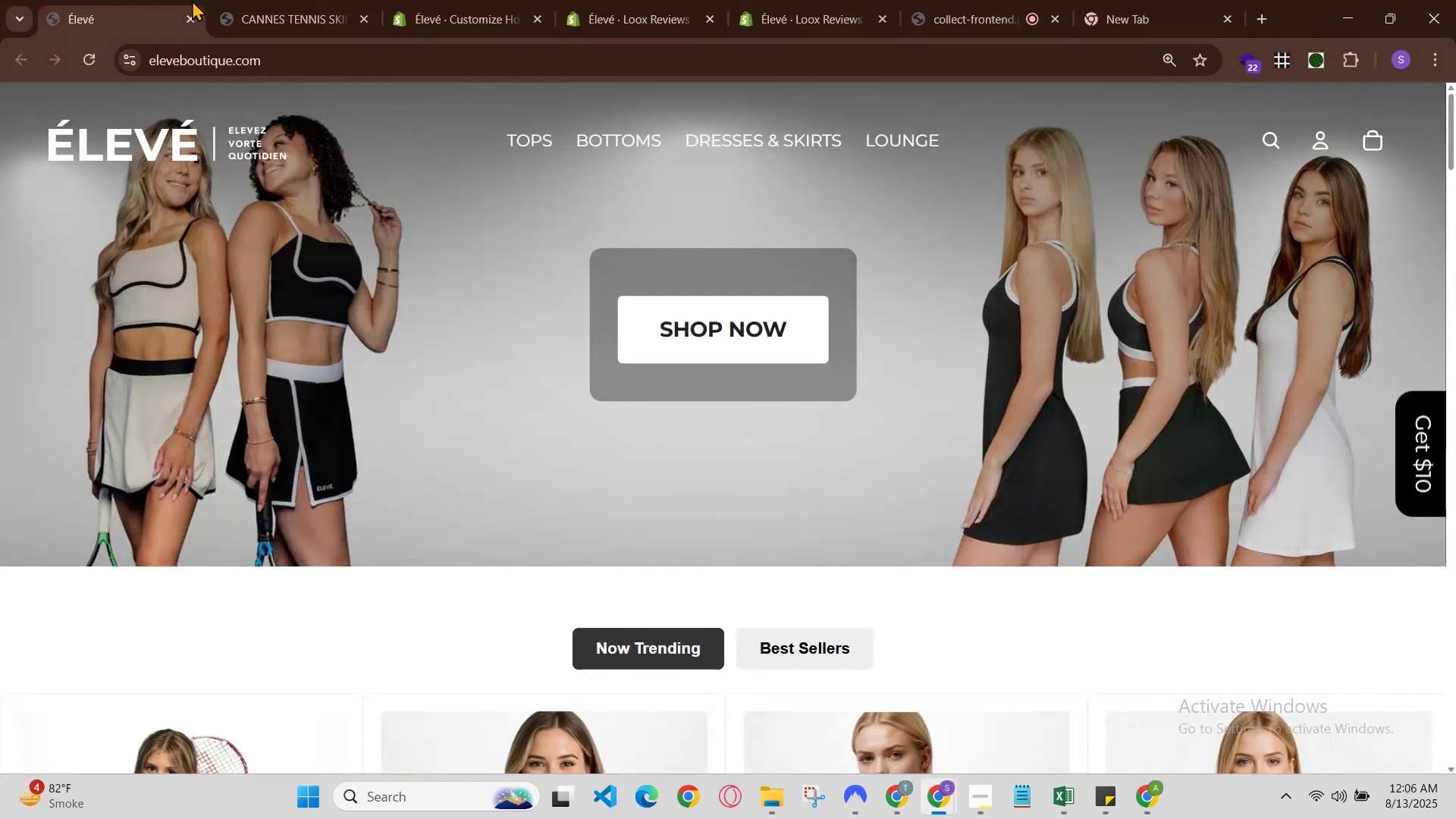 
left_click([301, 0])
 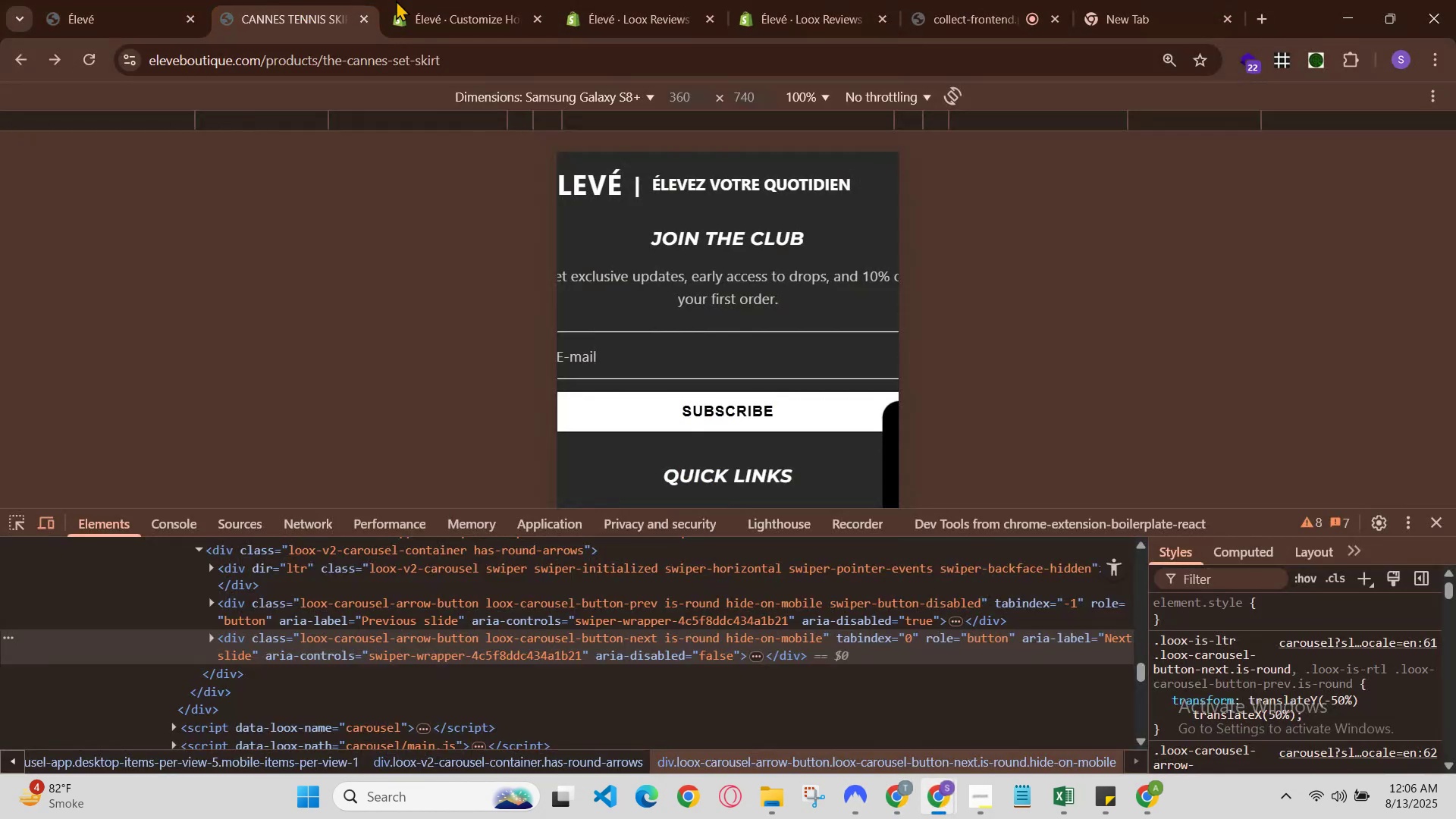 
left_click([403, 0])
 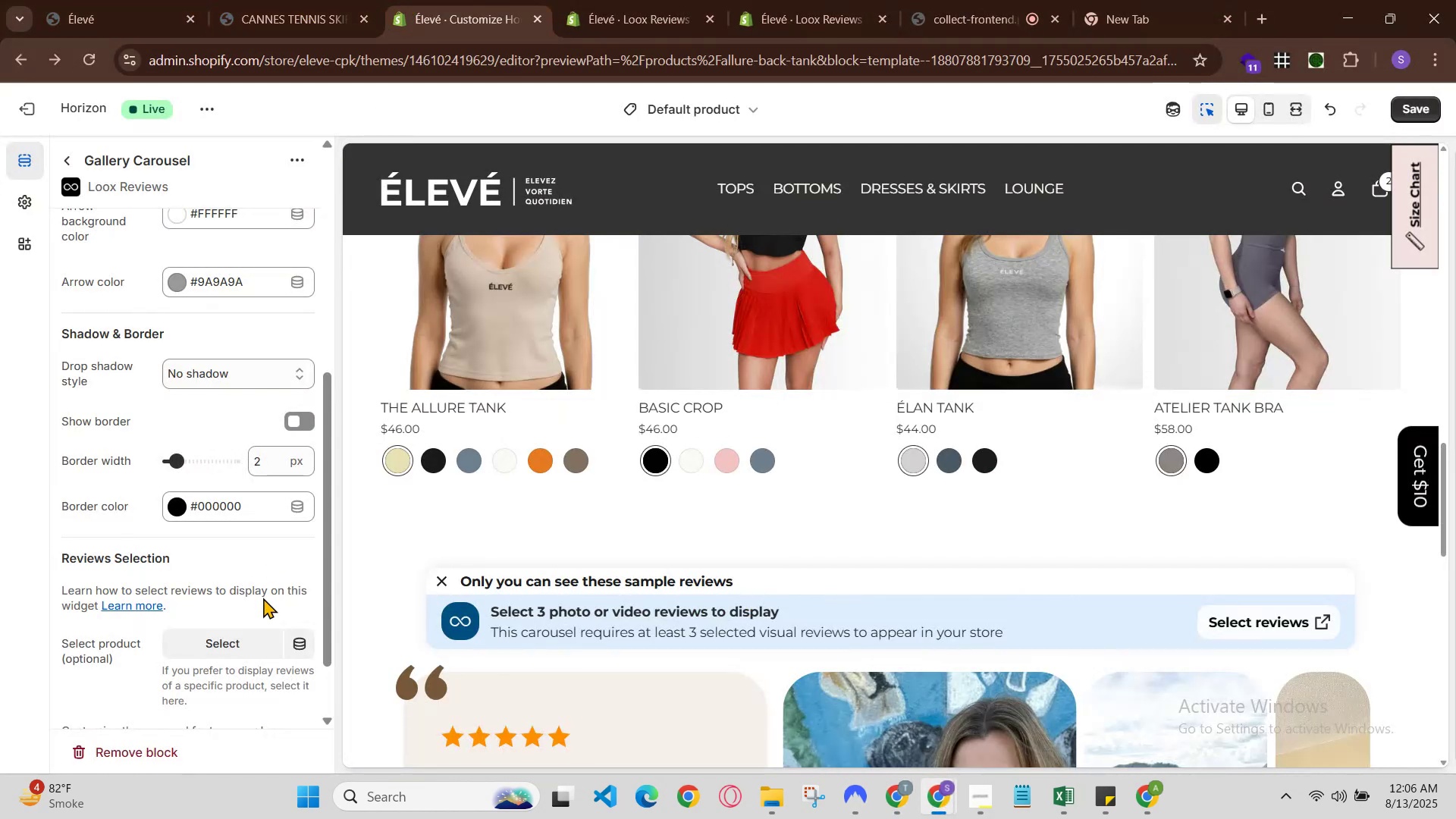 
scroll: coordinate [582, 650], scroll_direction: down, amount: 2.0
 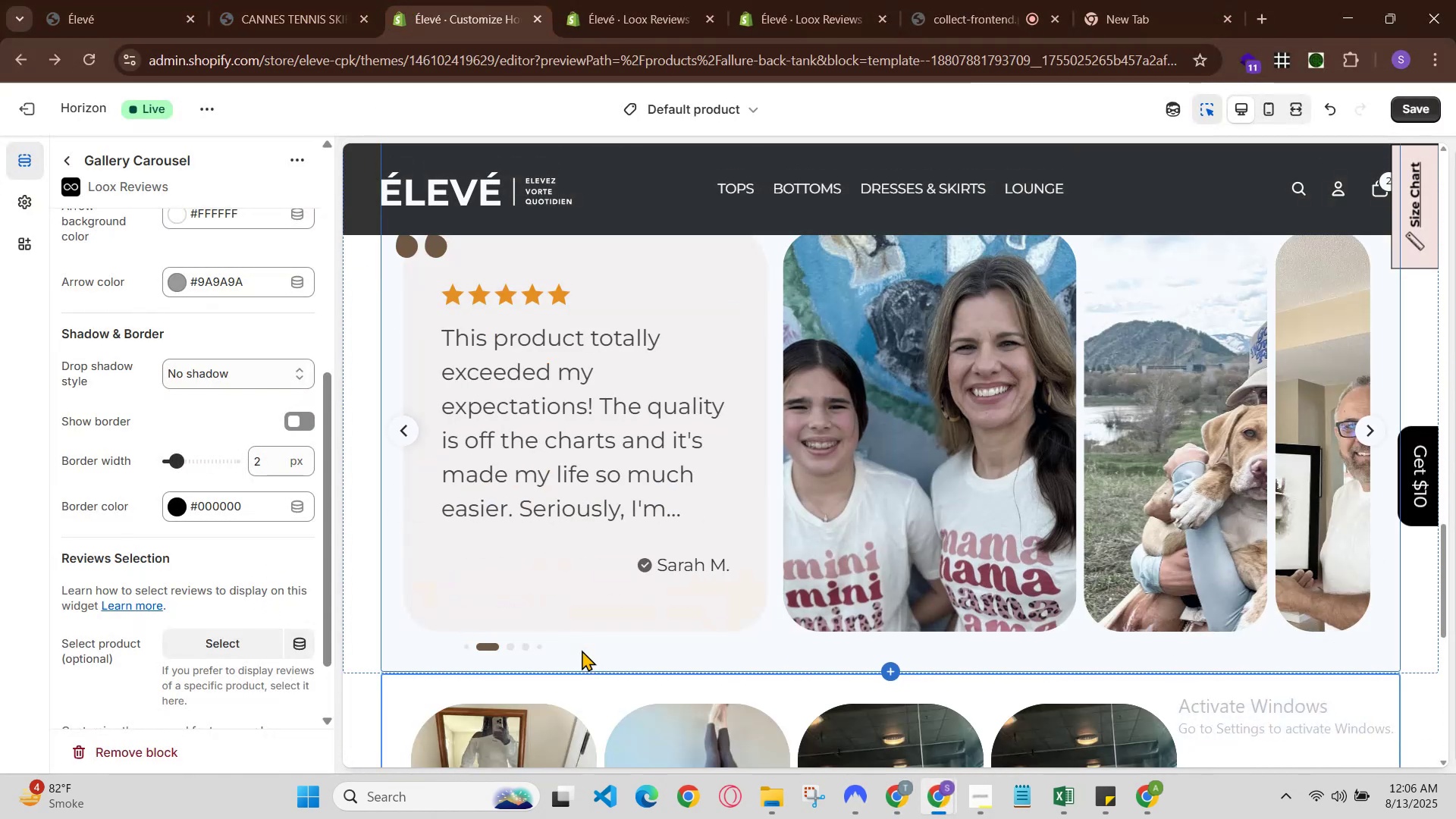 
scroll: coordinate [582, 650], scroll_direction: up, amount: 2.0
 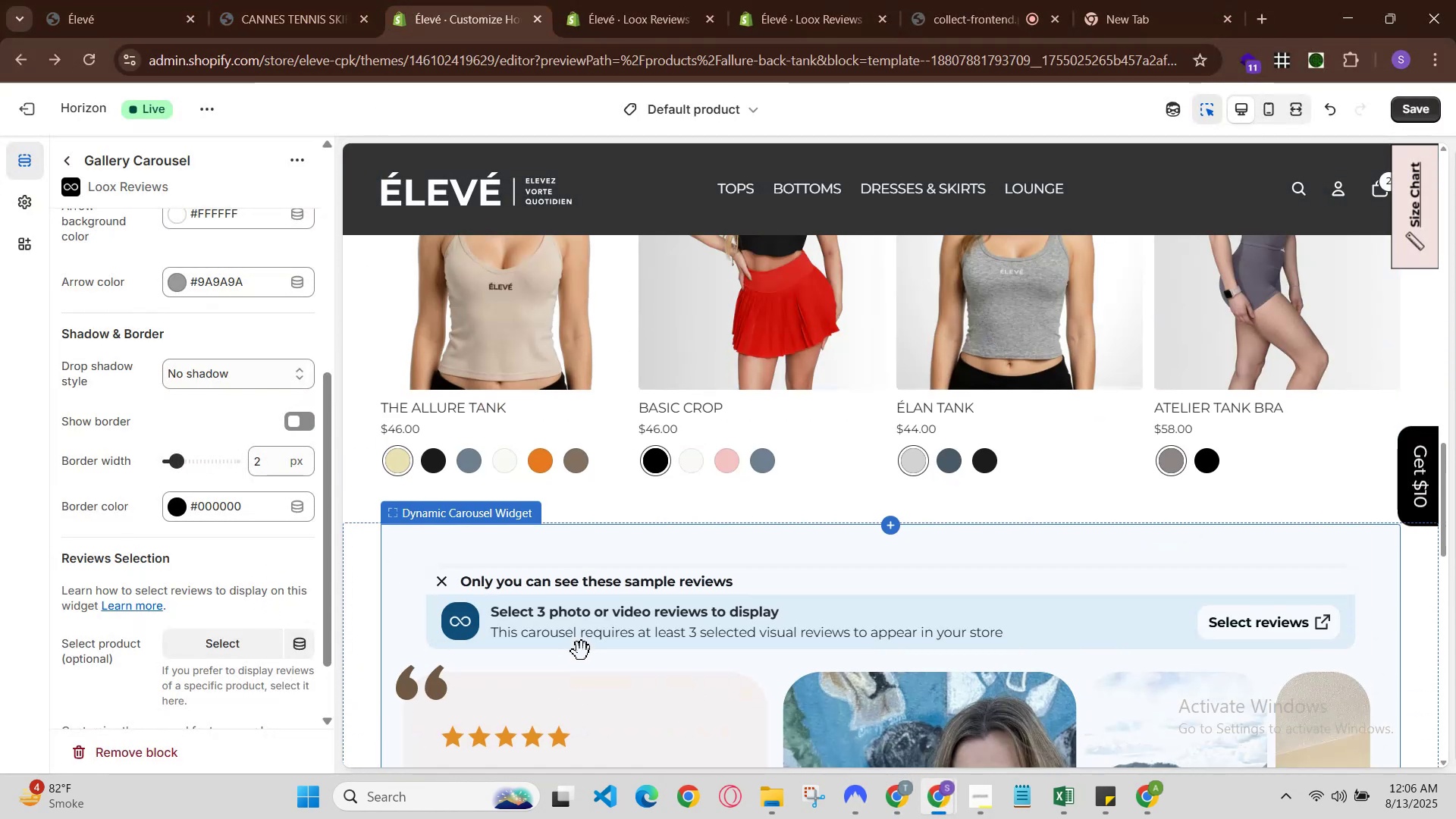 
left_click([592, 0])
 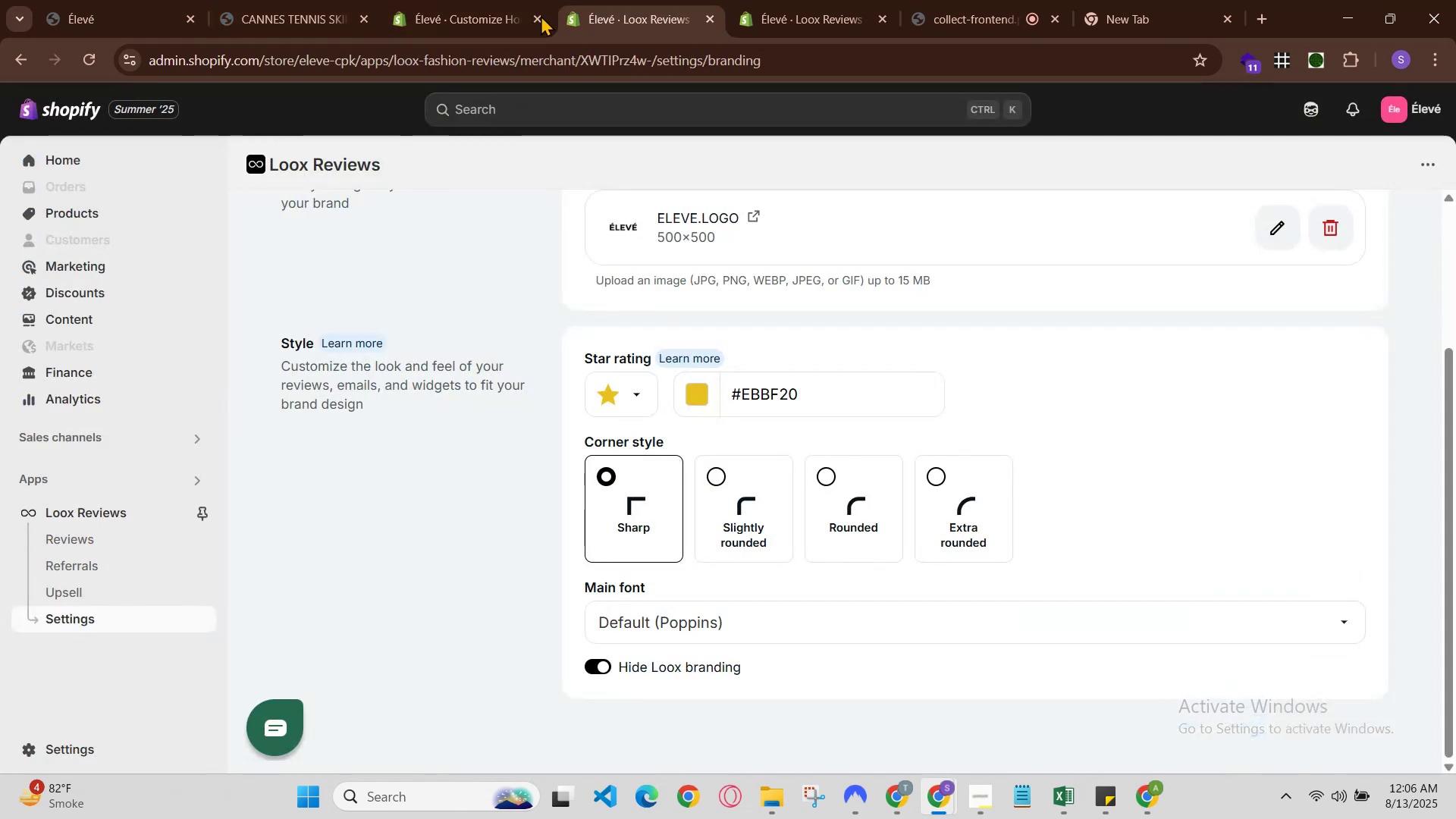 
double_click([487, 6])
 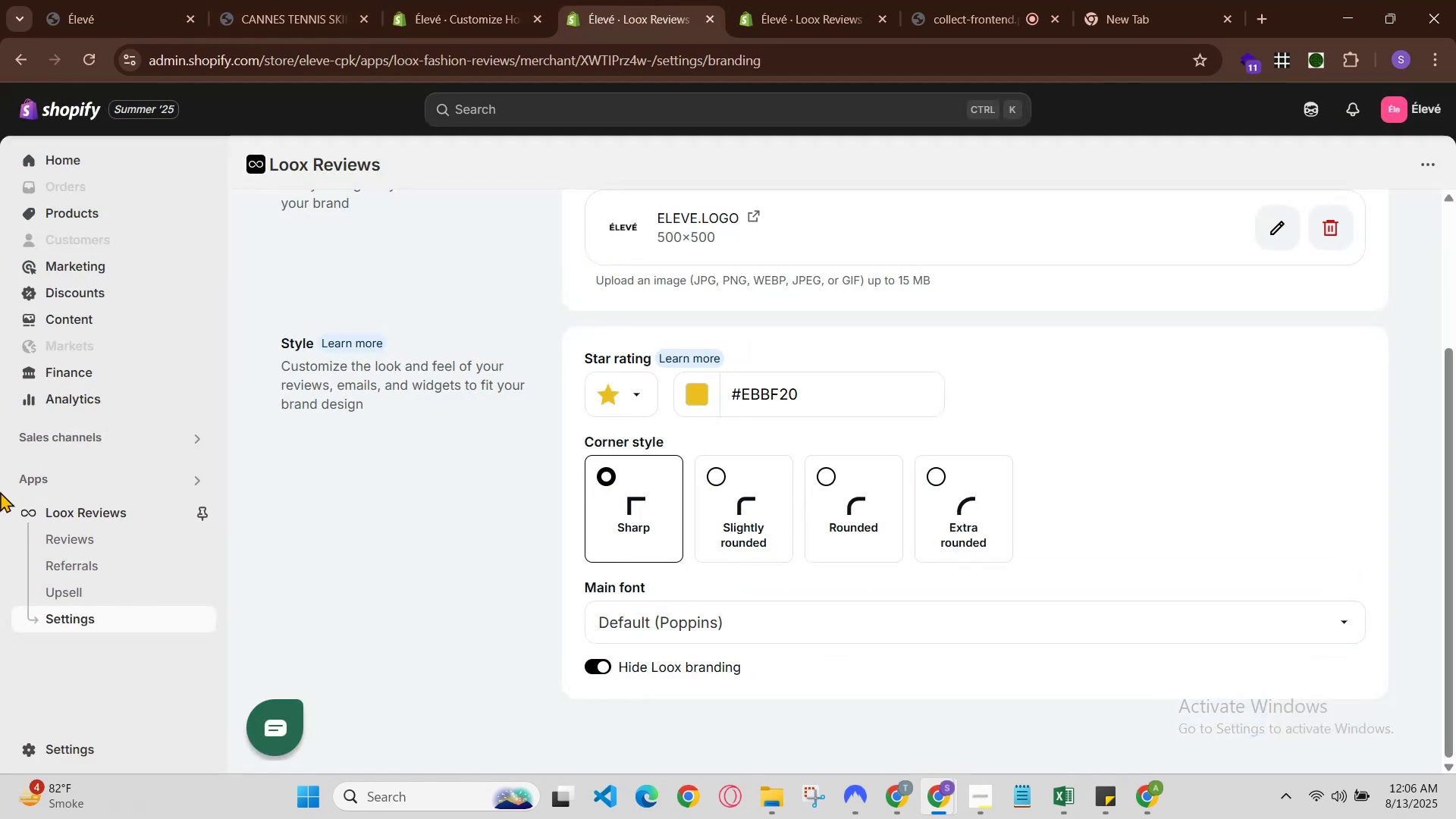 
left_click([96, 539])
 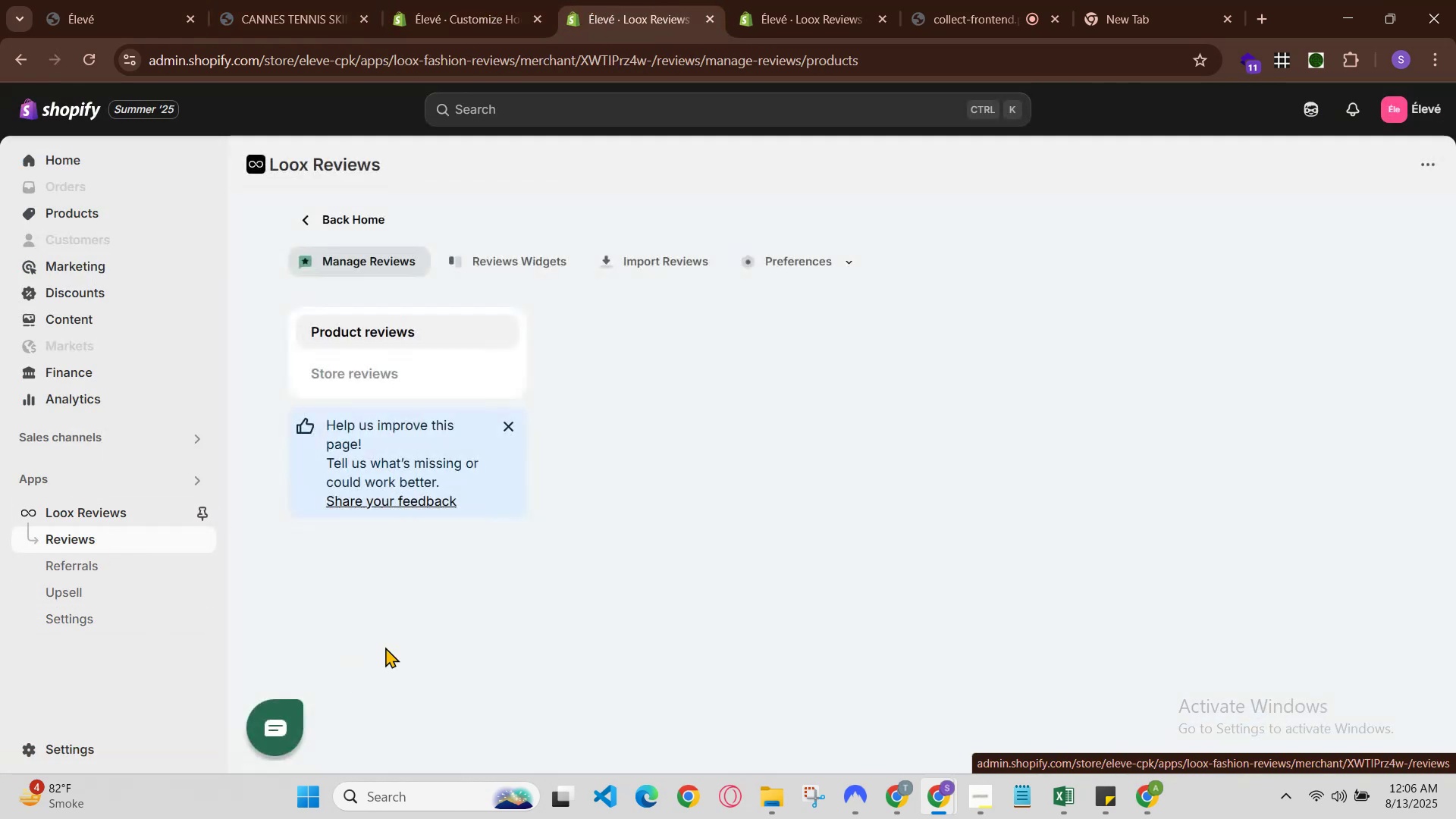 
scroll: coordinate [954, 490], scroll_direction: down, amount: 11.0
 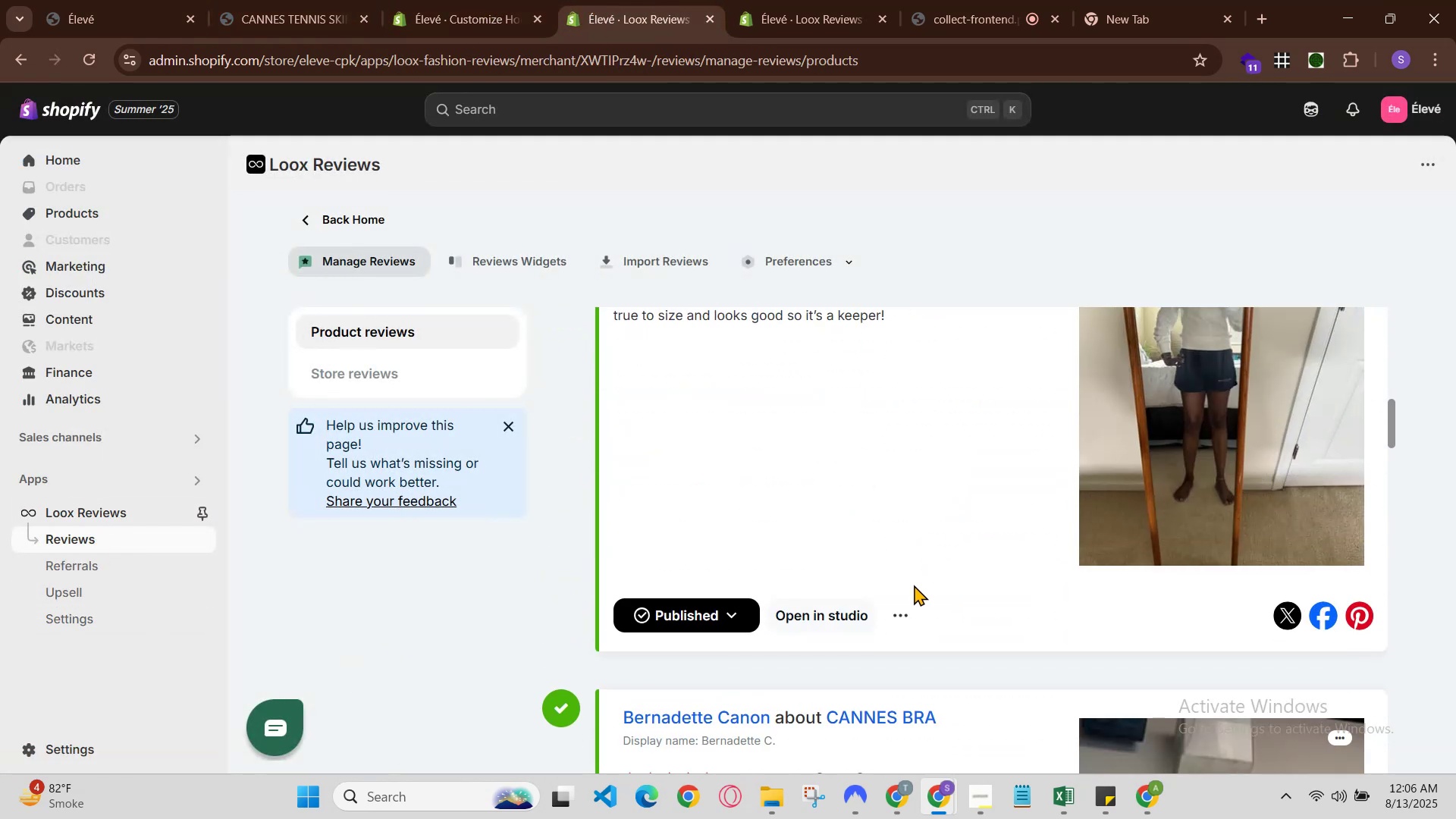 
left_click([910, 610])
 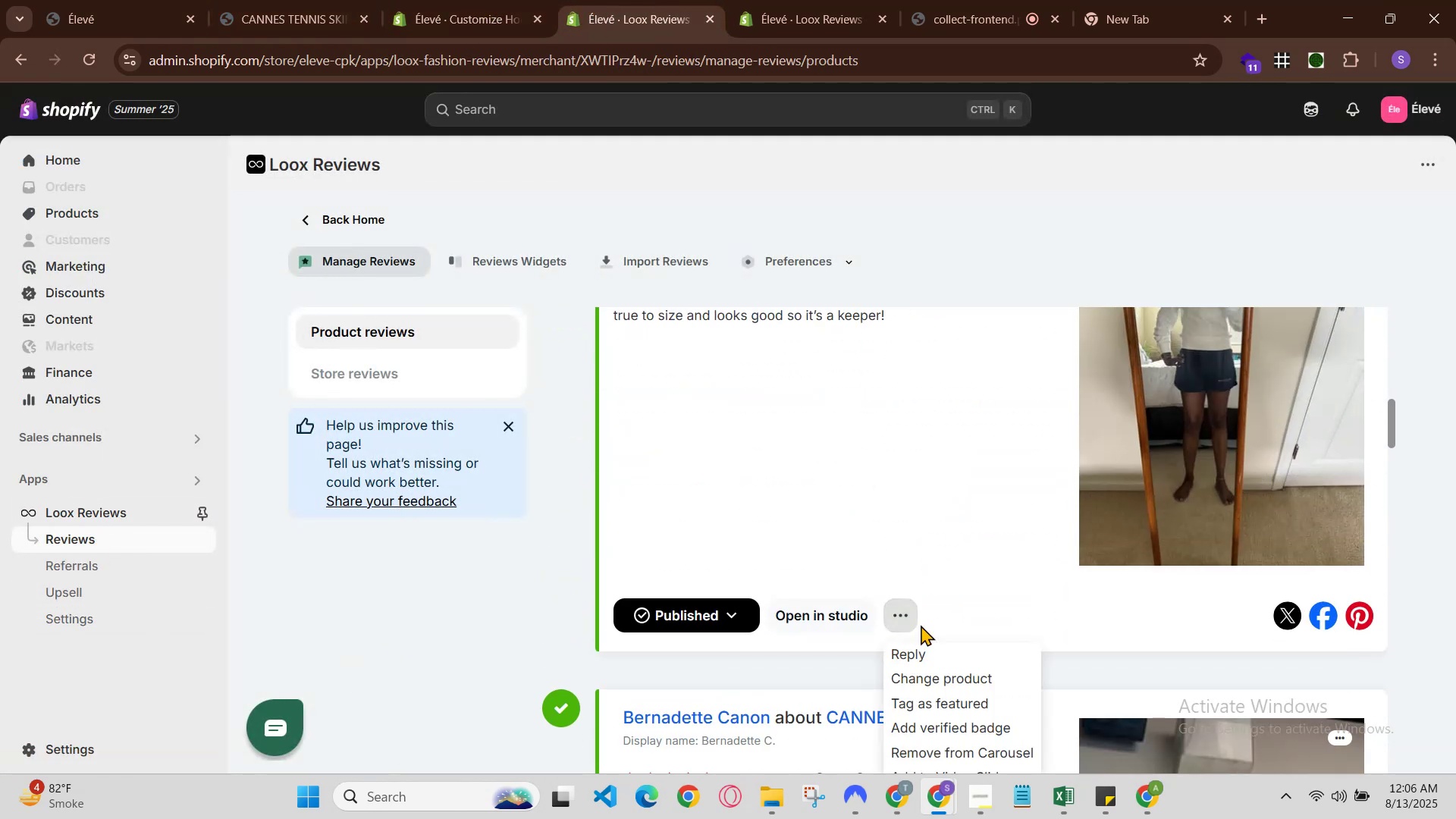 
scroll: coordinate [937, 658], scroll_direction: down, amount: 1.0
 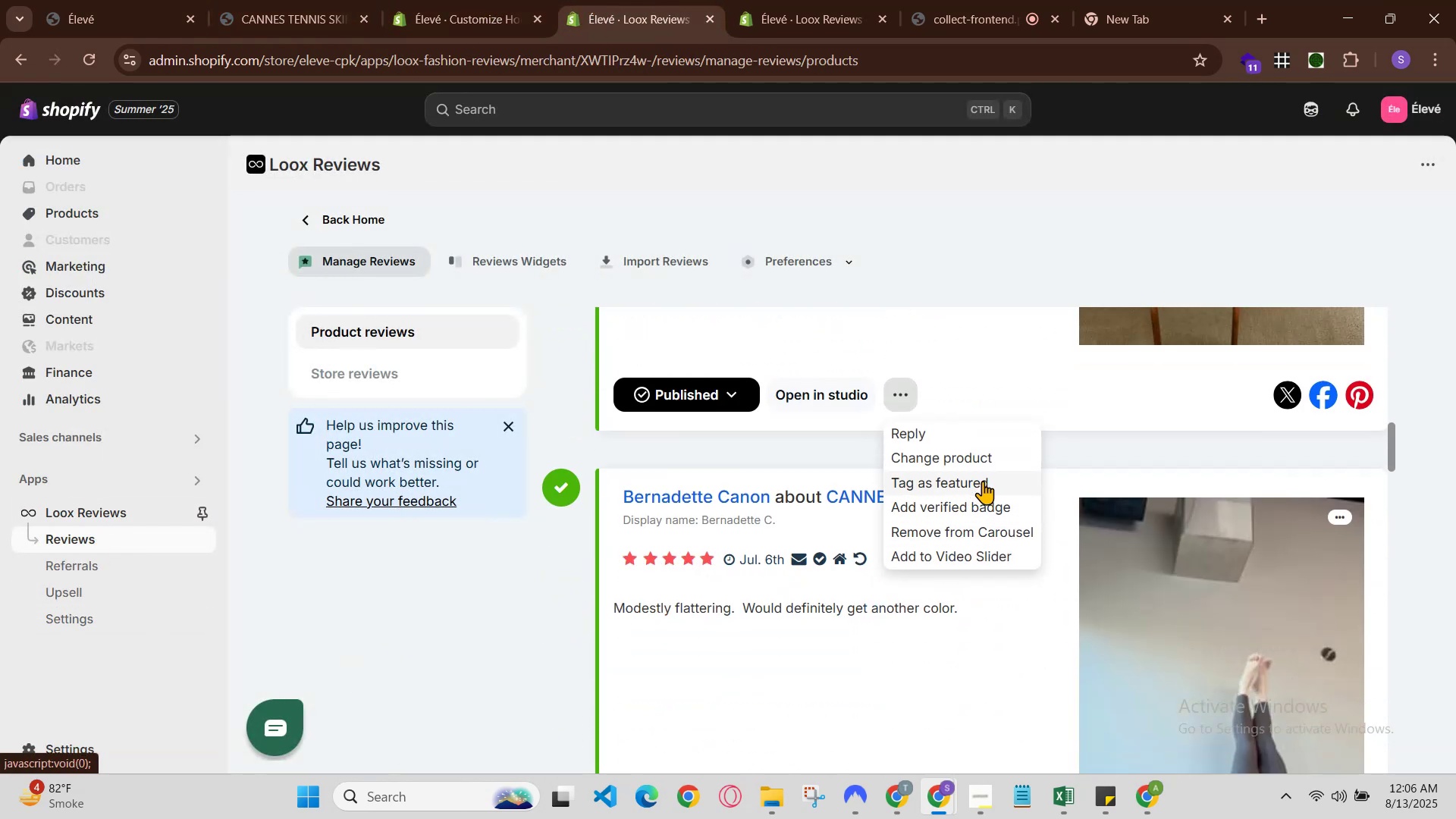 
left_click([989, 510])
 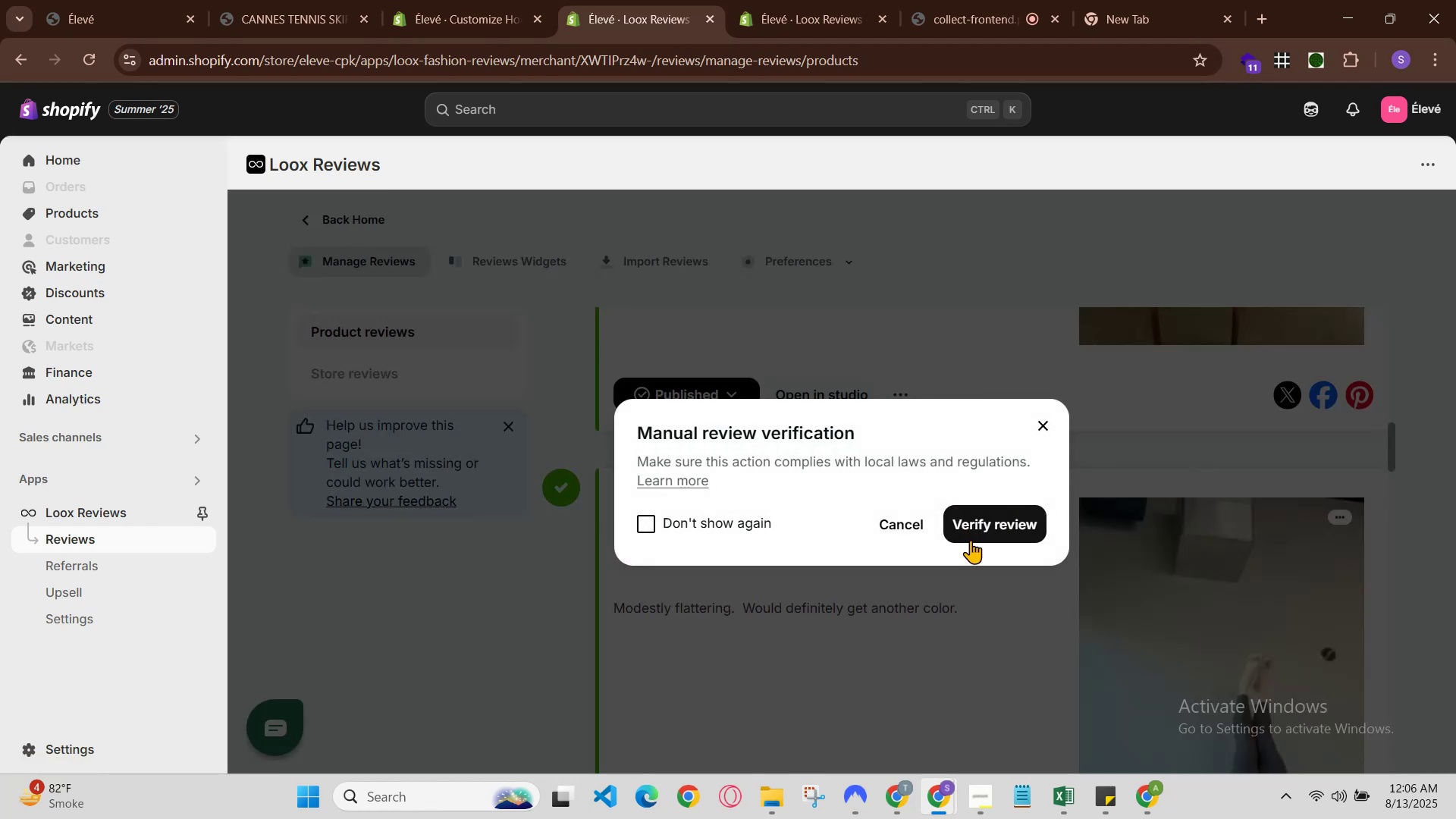 
left_click([971, 540])
 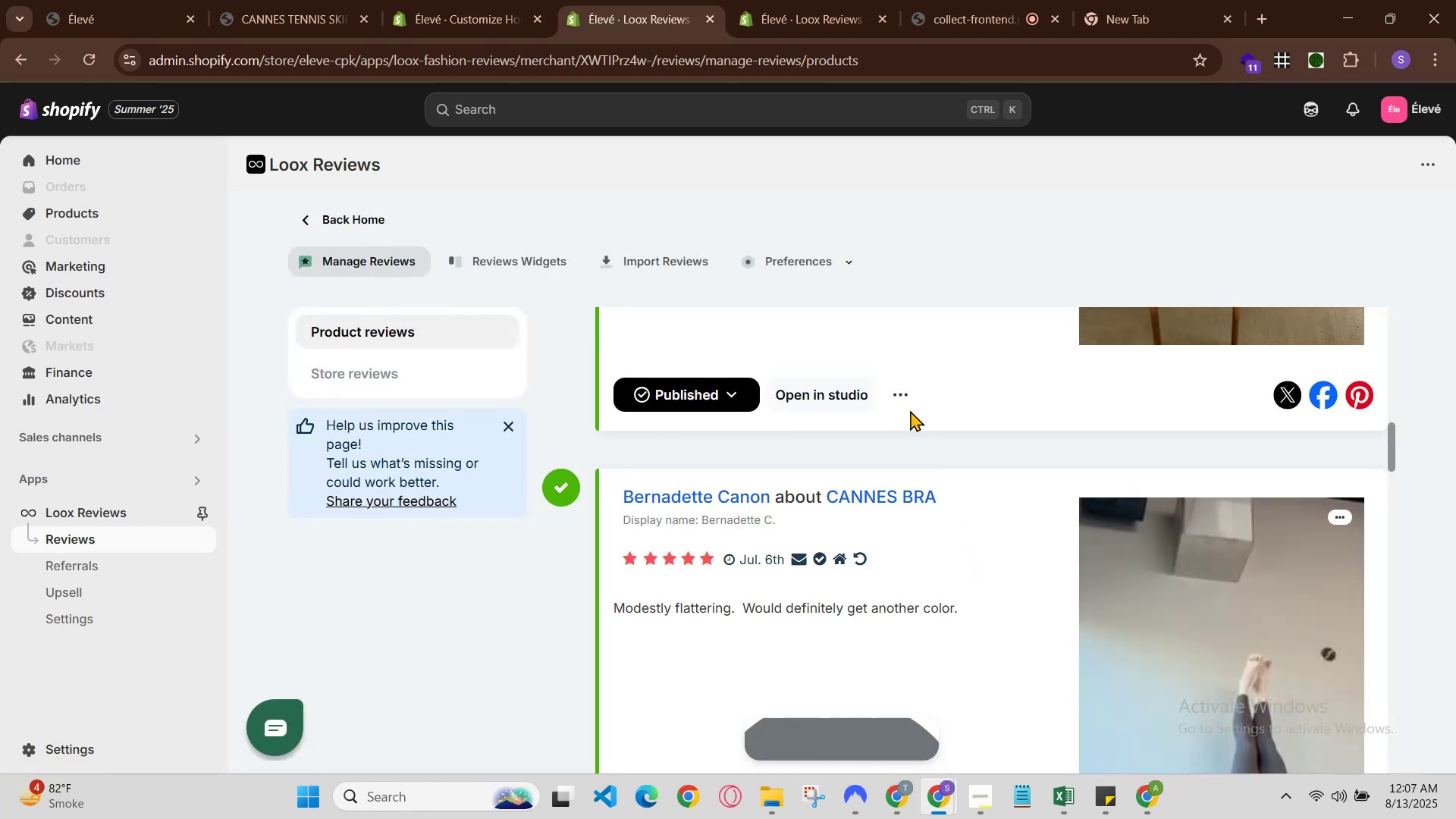 
left_click([901, 395])
 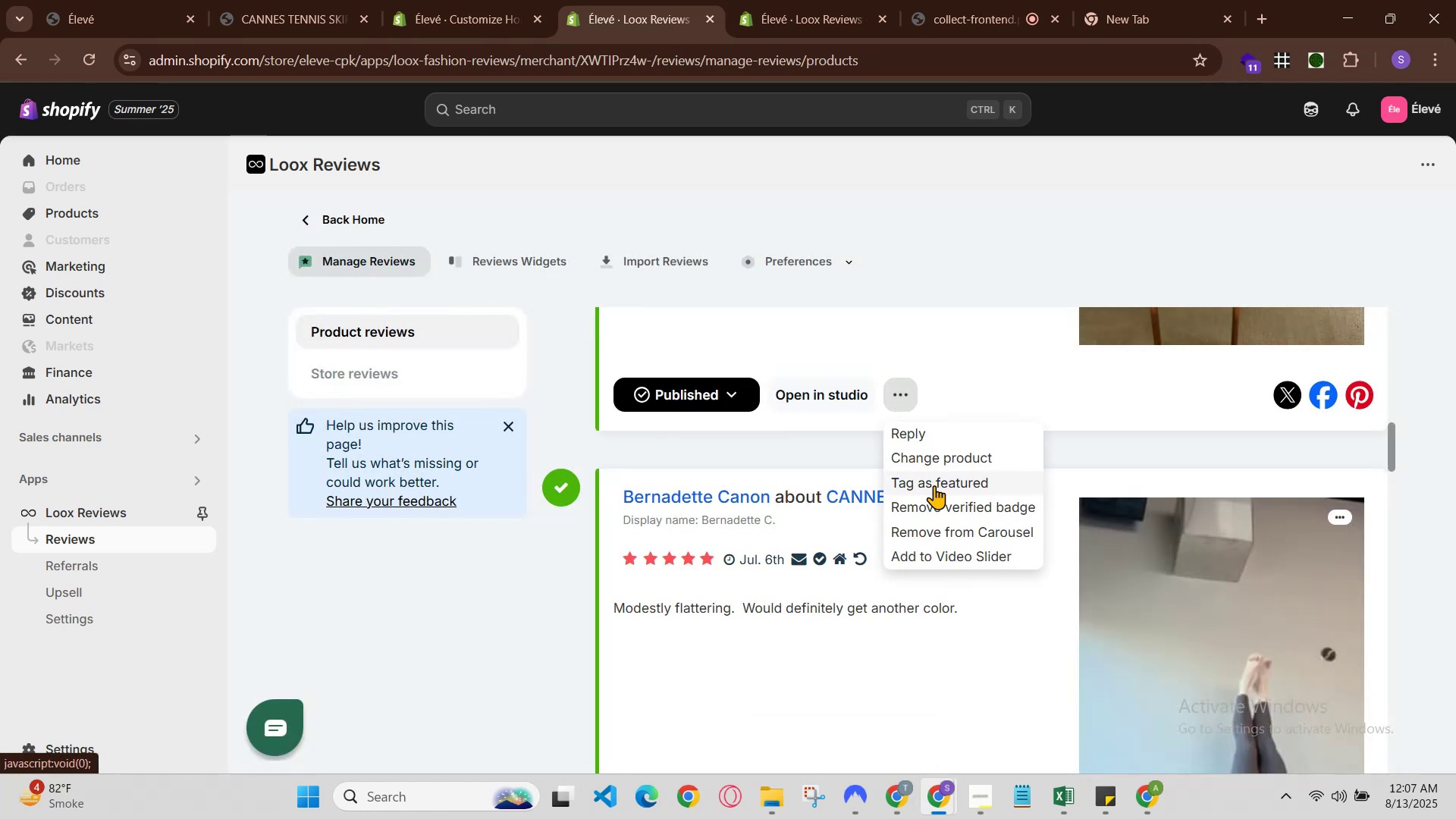 
left_click([934, 485])
 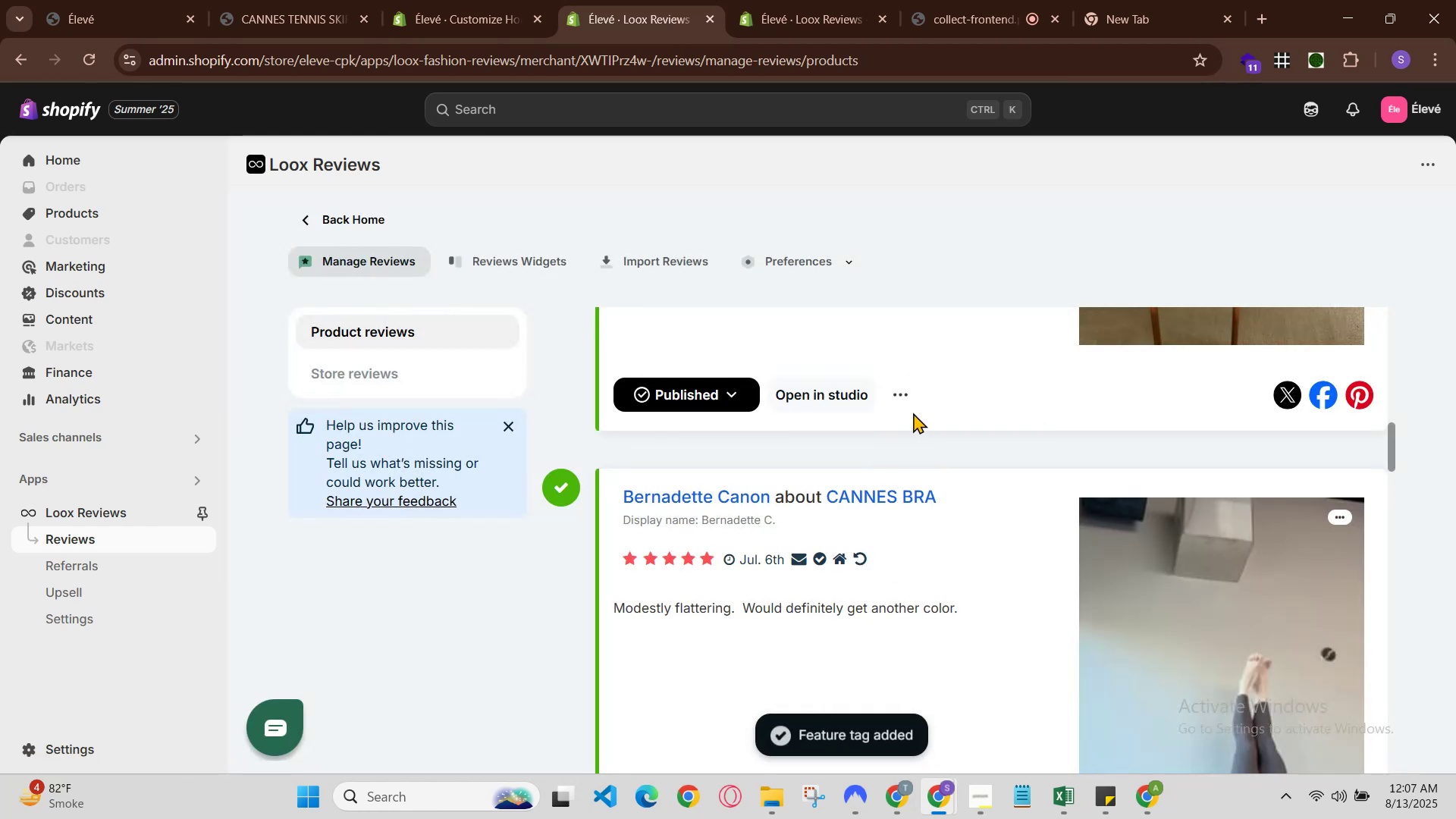 
left_click([902, 403])
 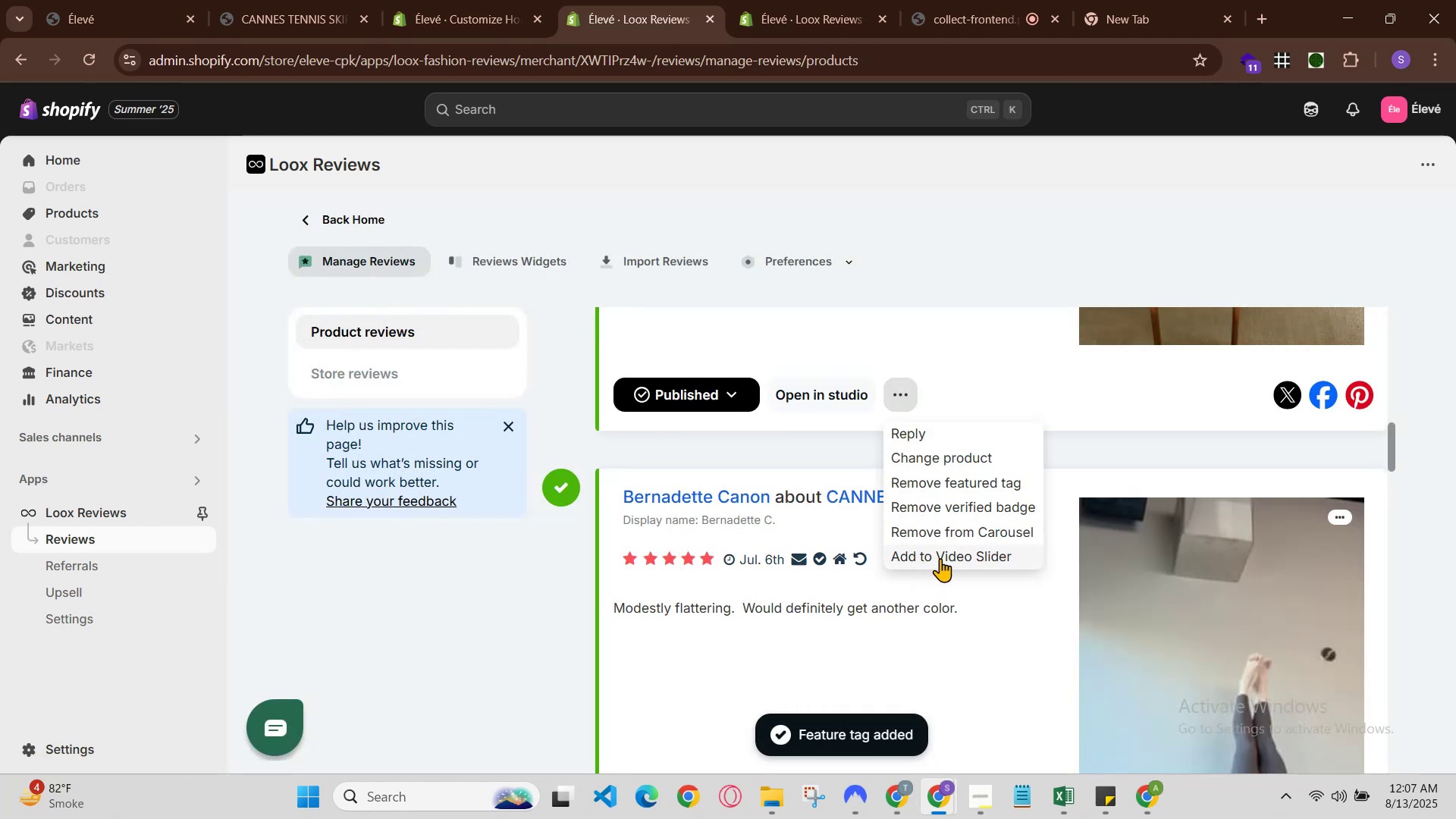 
left_click([940, 561])
 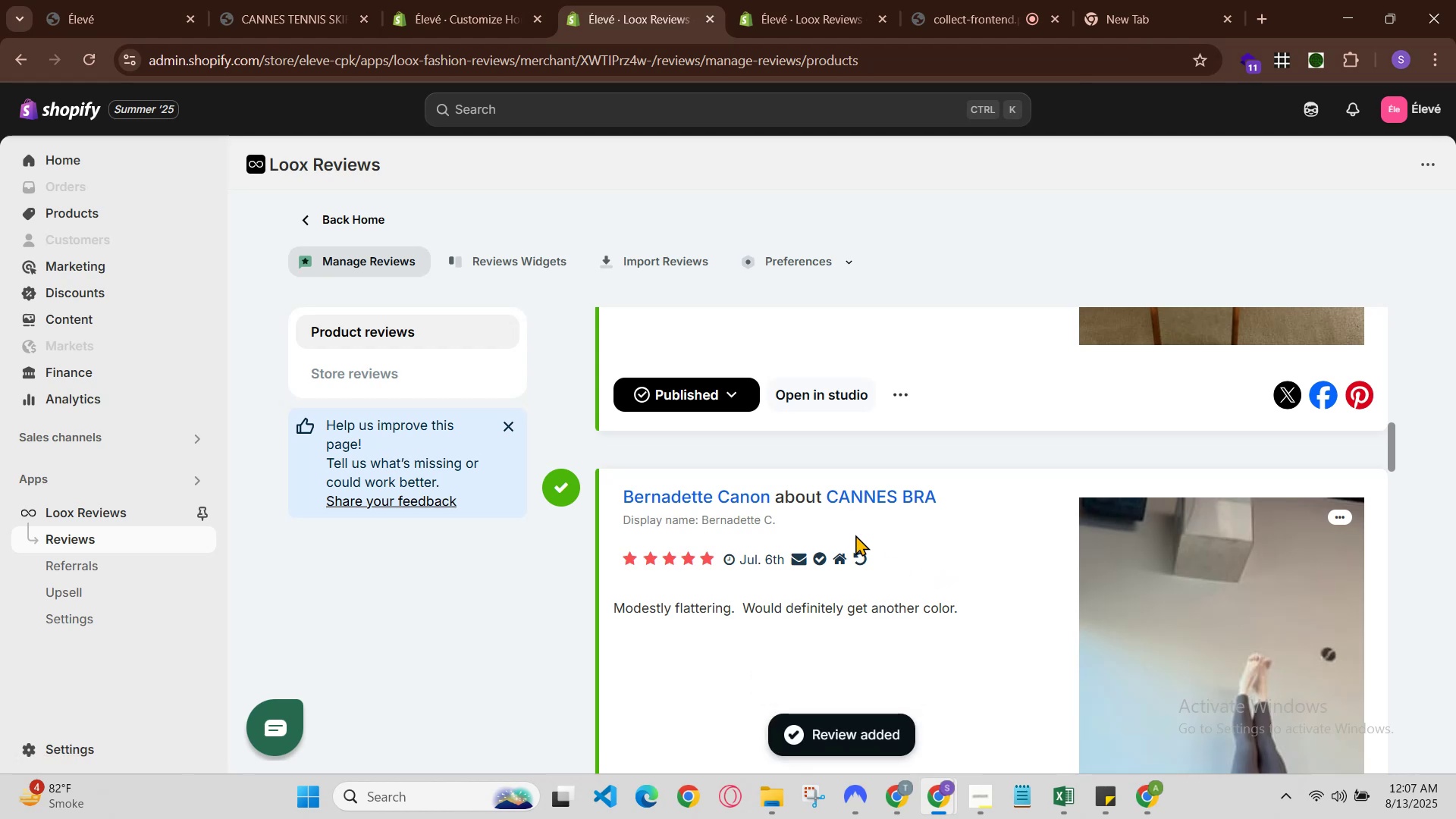 
left_click([263, 0])
 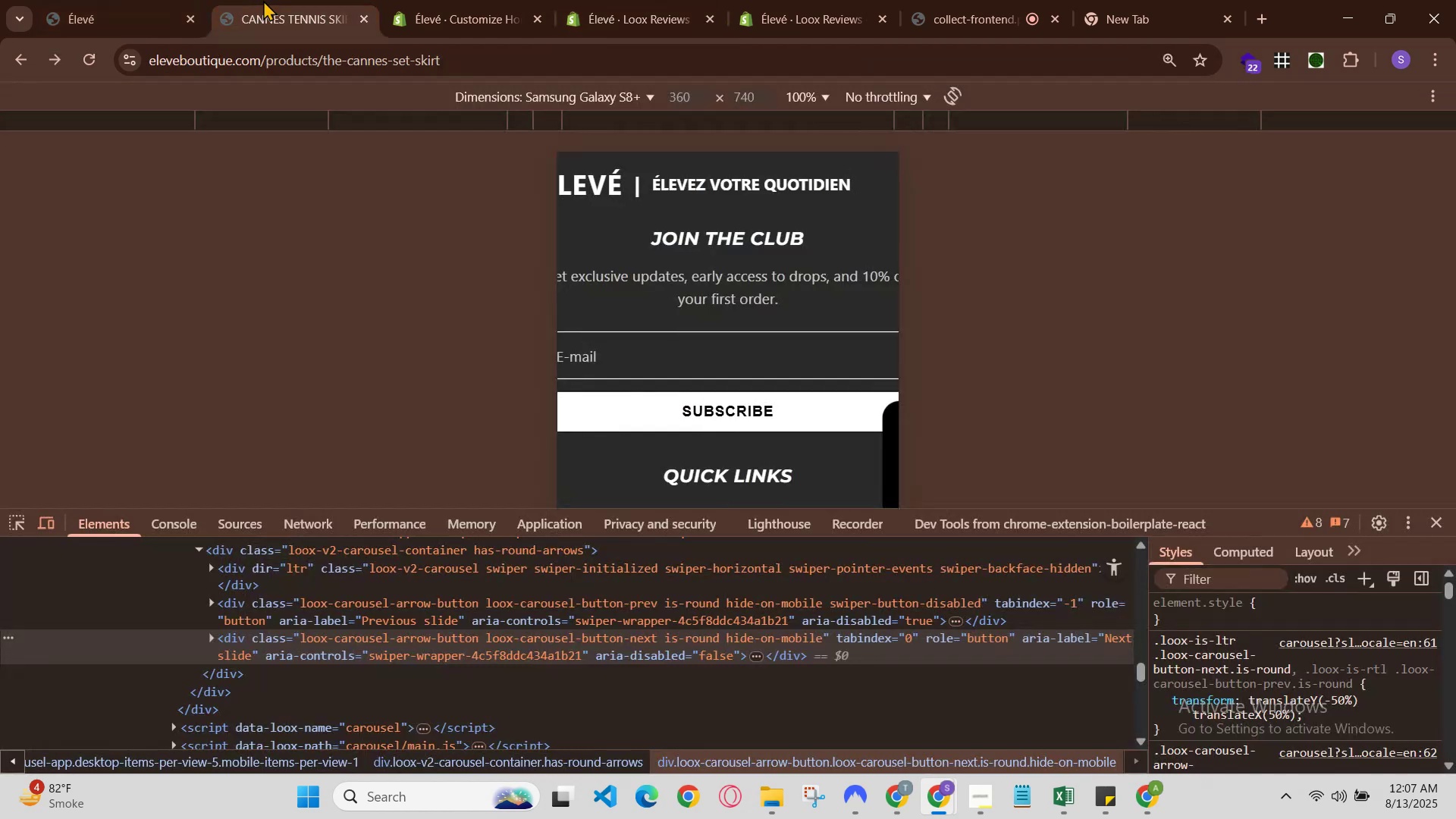 
key(Control+E)
 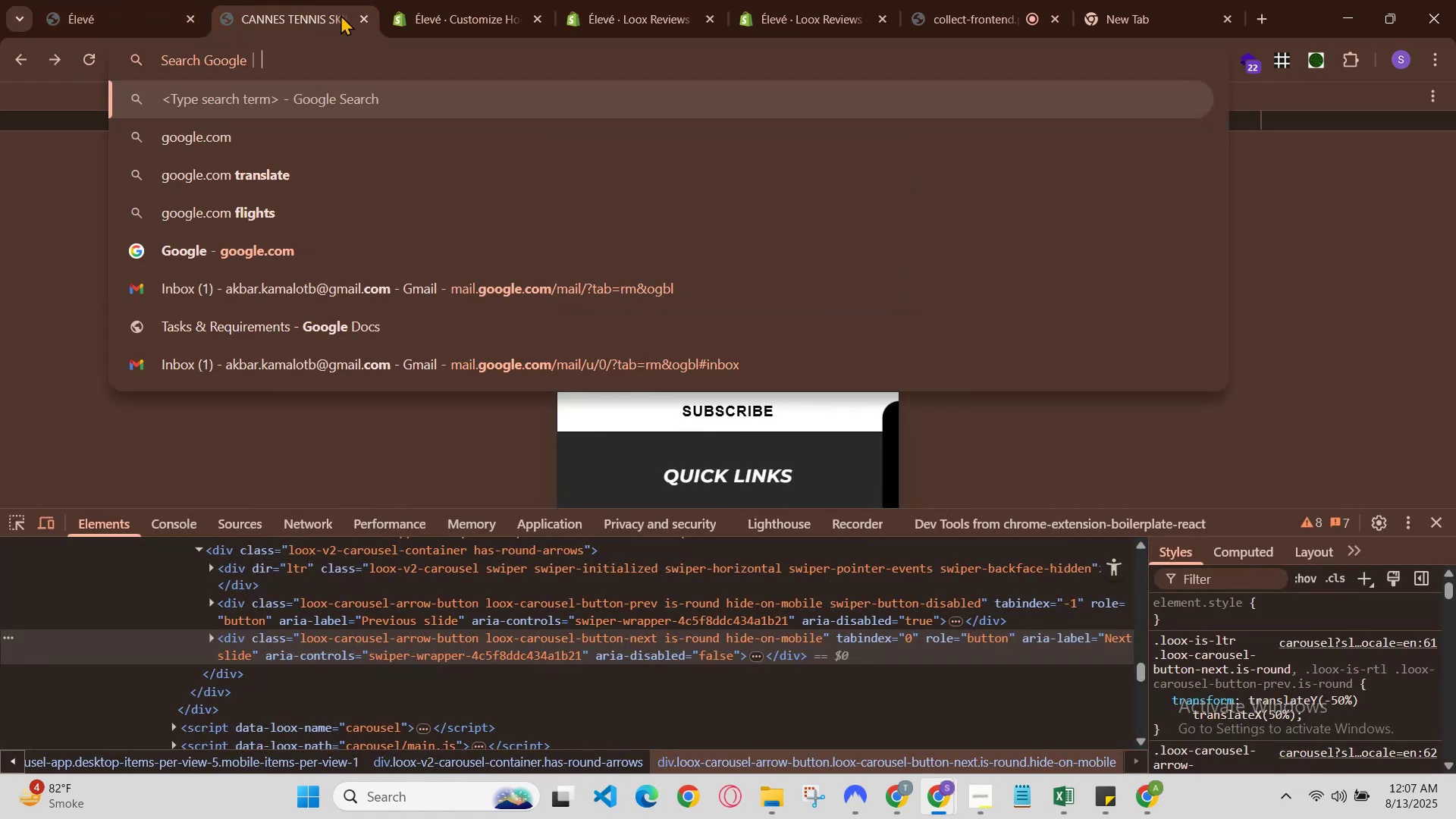 
key(Control+Z)
 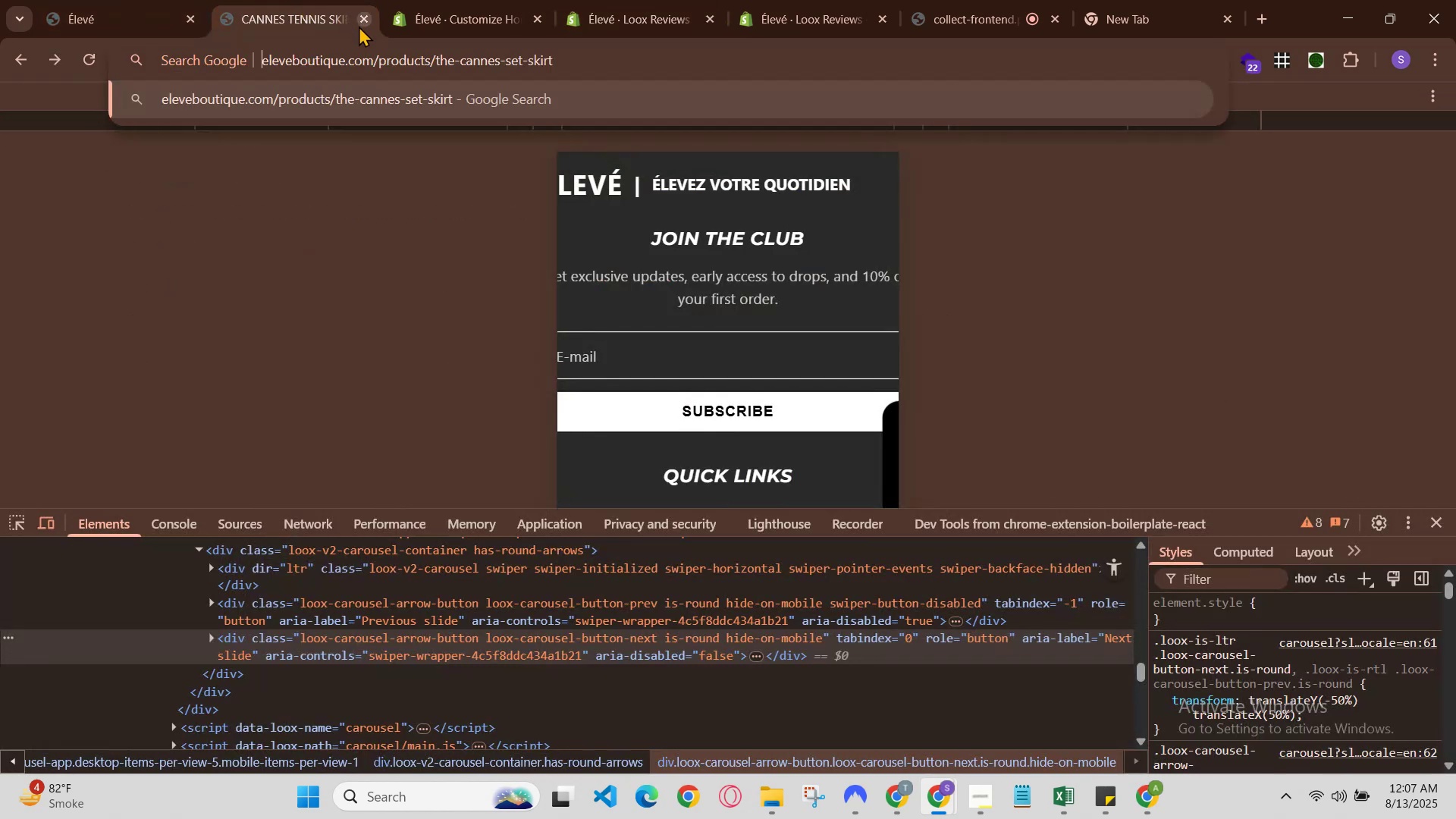 
key(Control+R)
 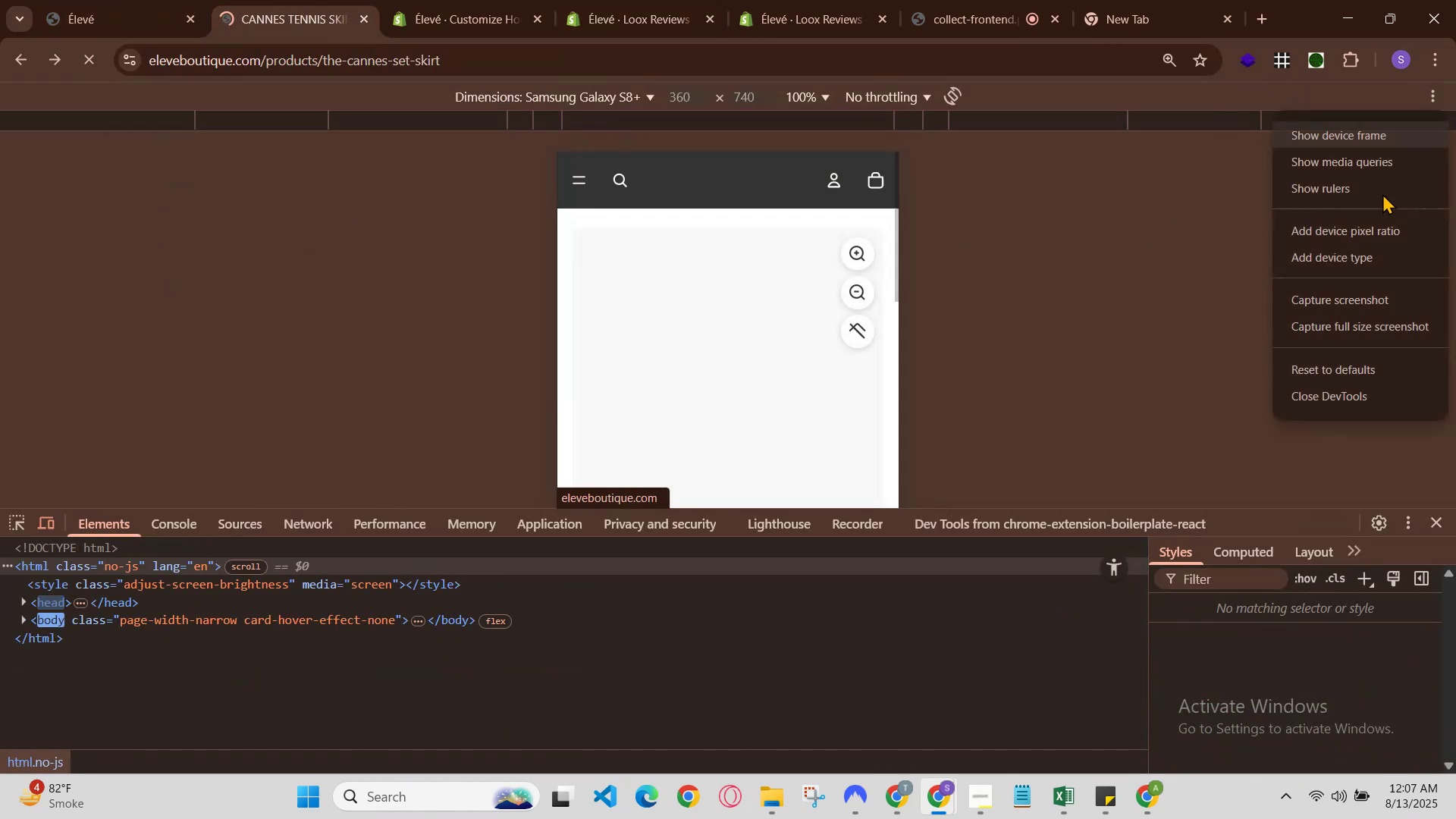 
left_click([1324, 397])
 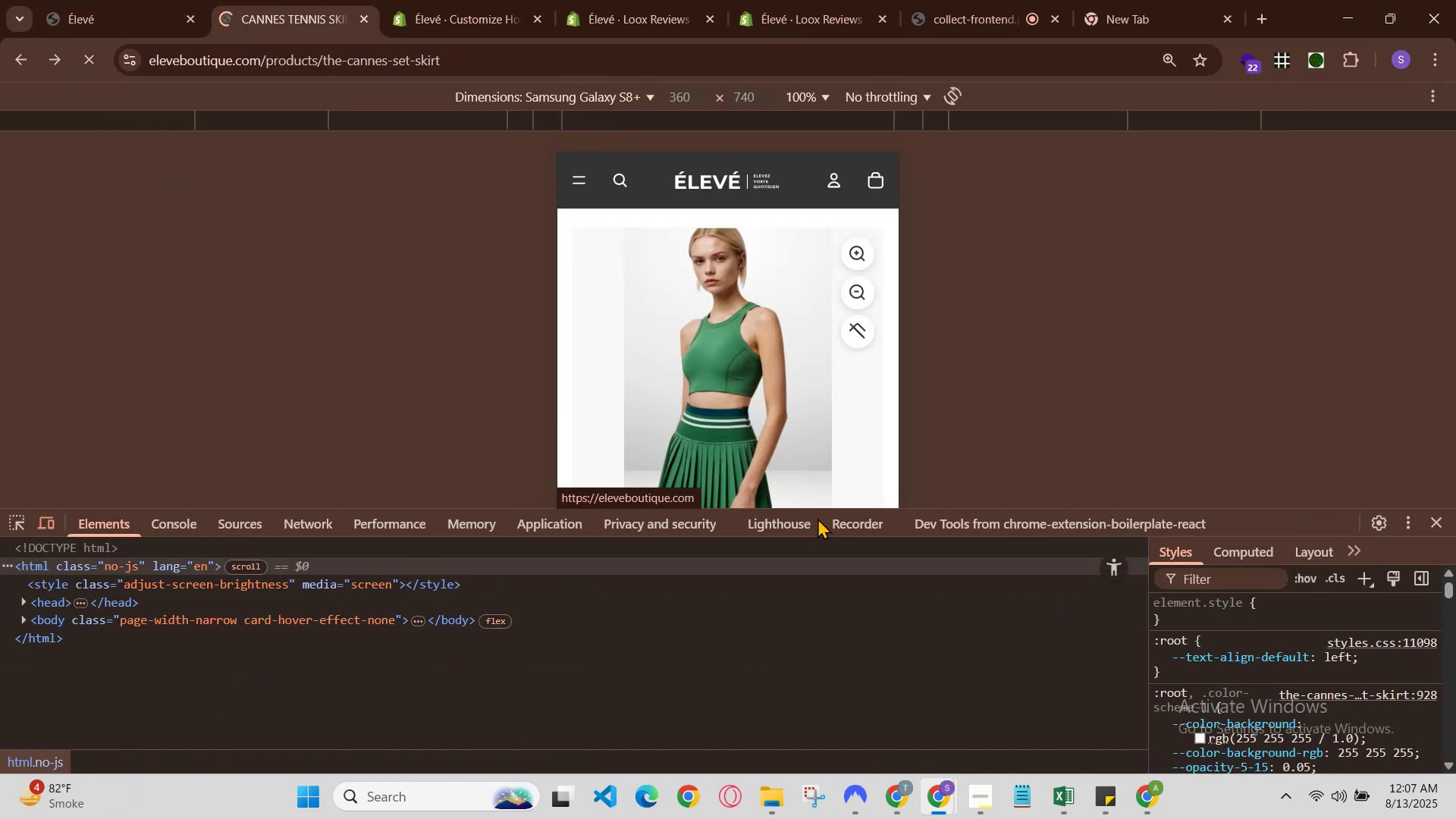 
scroll: coordinate [817, 403], scroll_direction: down, amount: 4.0
 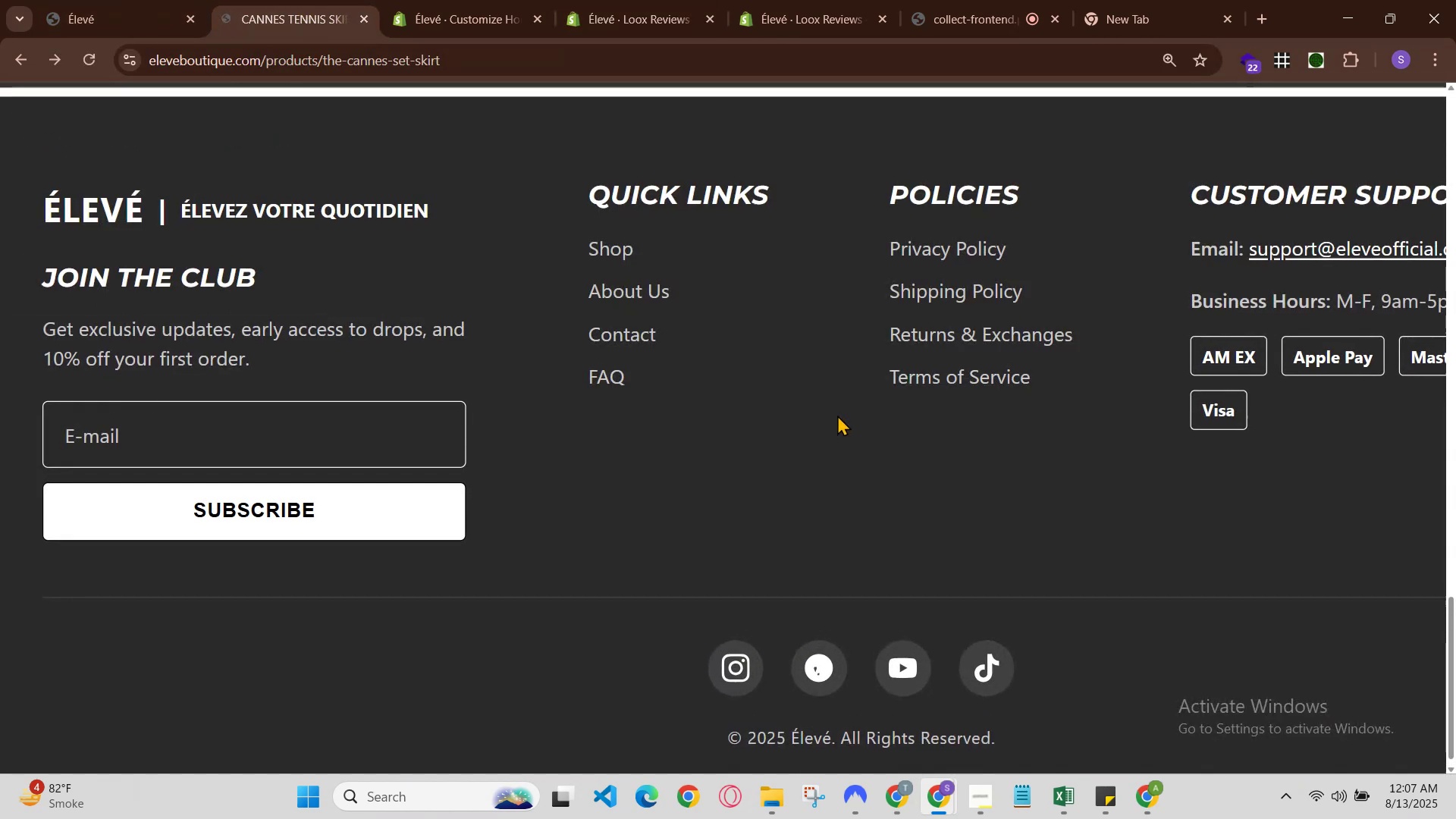 
scroll: coordinate [846, 430], scroll_direction: up, amount: 3.0
 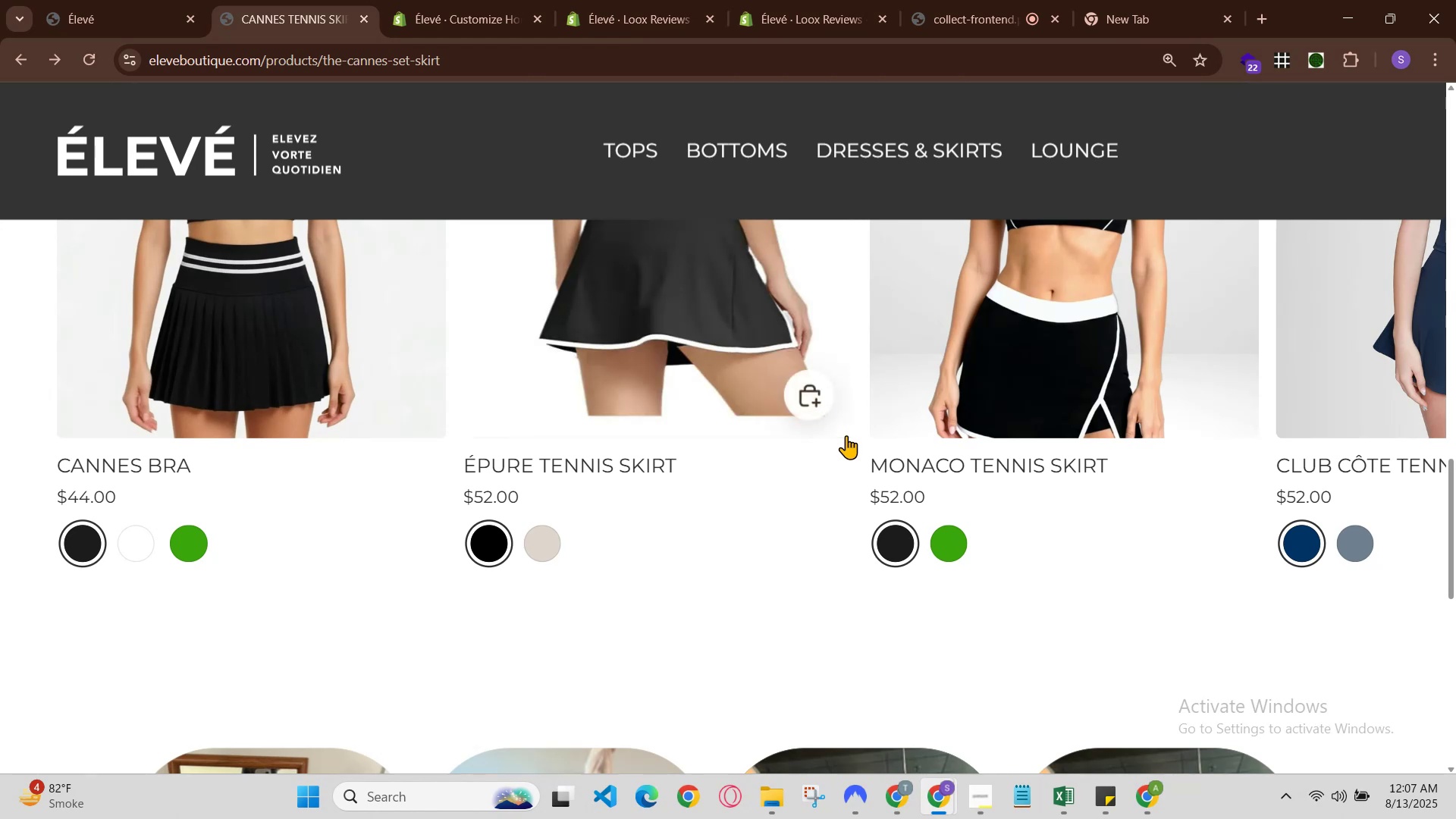 
scroll: coordinate [847, 449], scroll_direction: down, amount: 8.0
 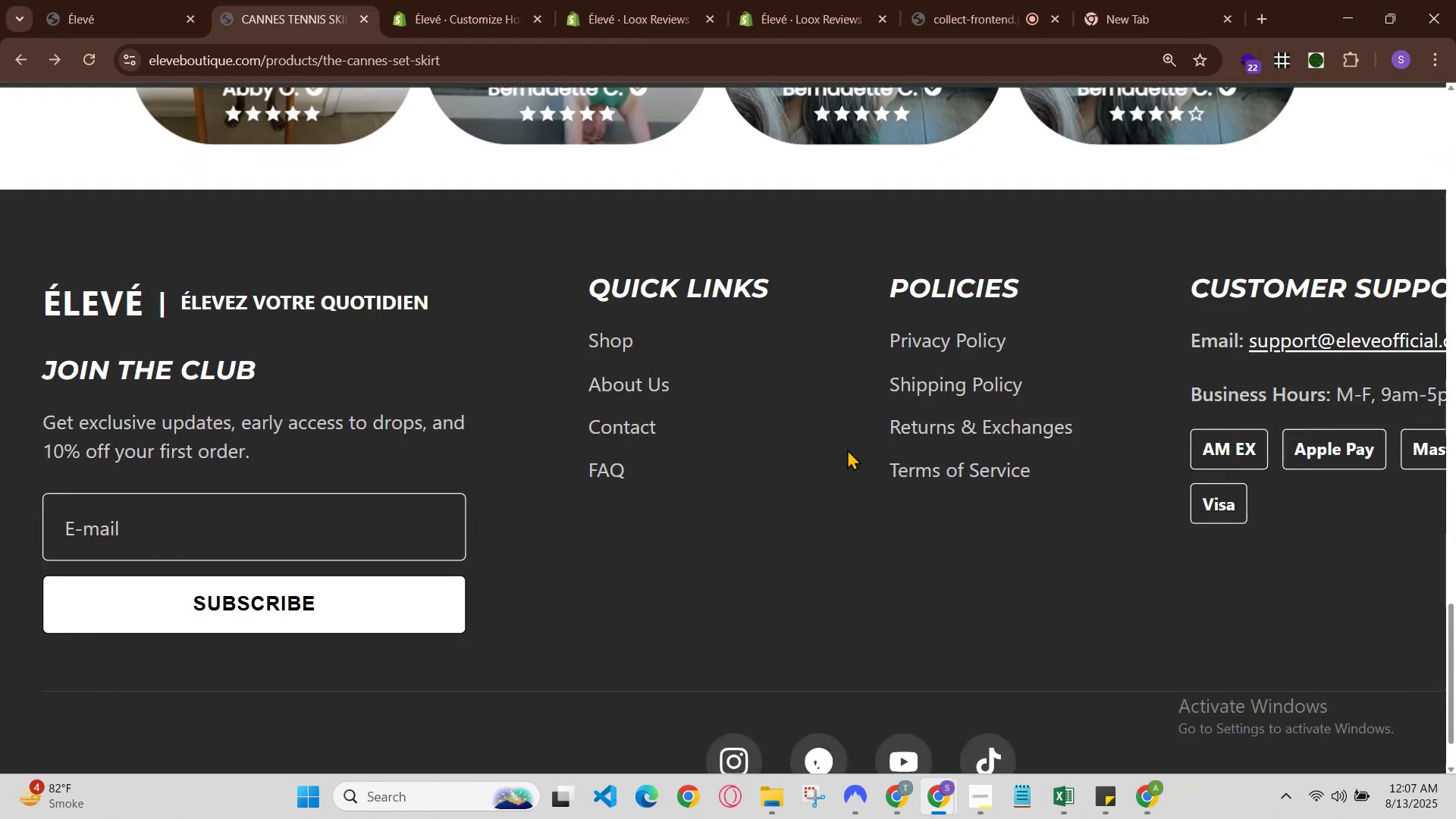 
hold_key(key=ControlLeft, duration=1.83)
scroll: coordinate [847, 449], scroll_direction: down, amount: 2.0
 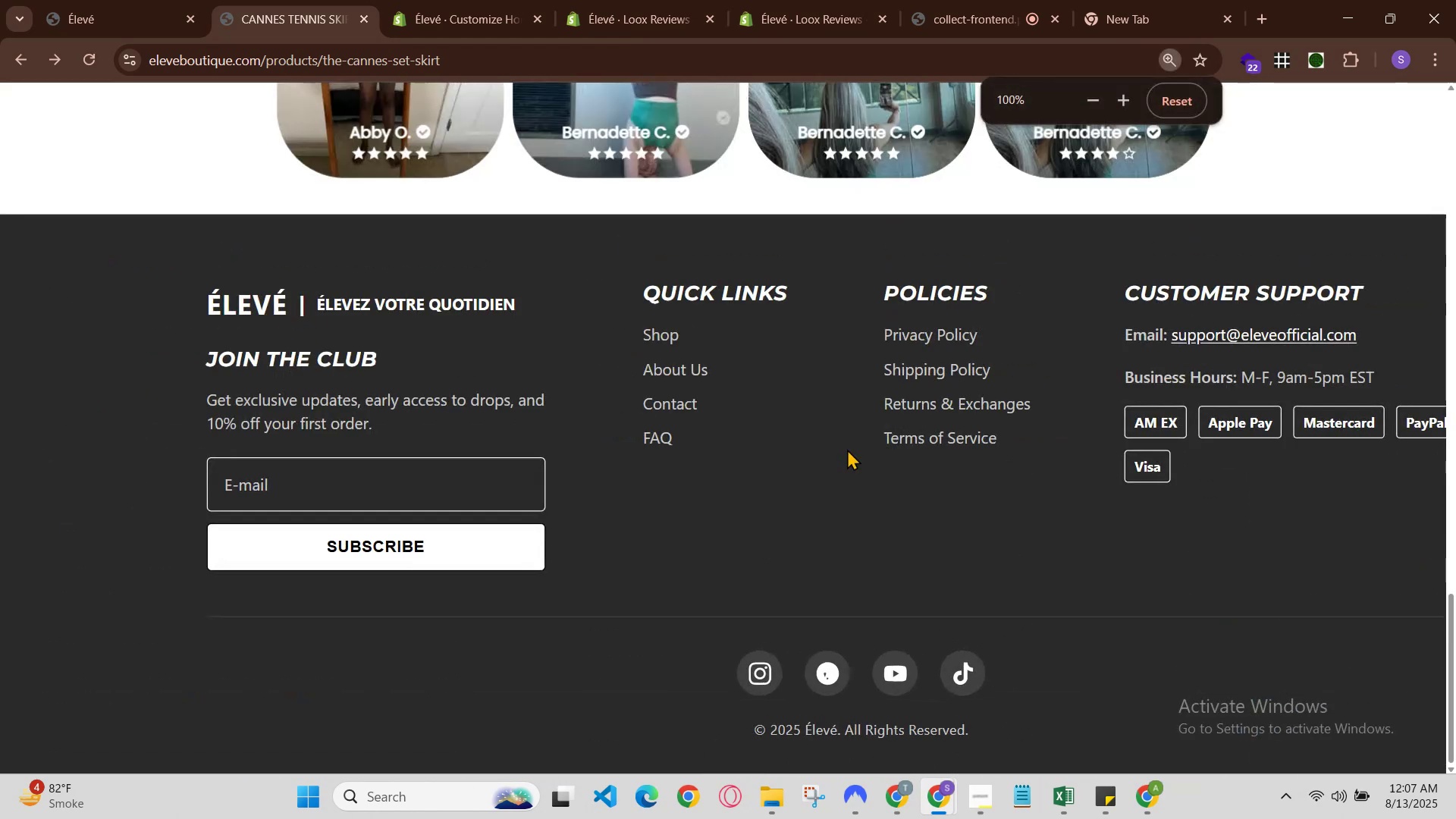 
scroll: coordinate [847, 449], scroll_direction: up, amount: 3.0
 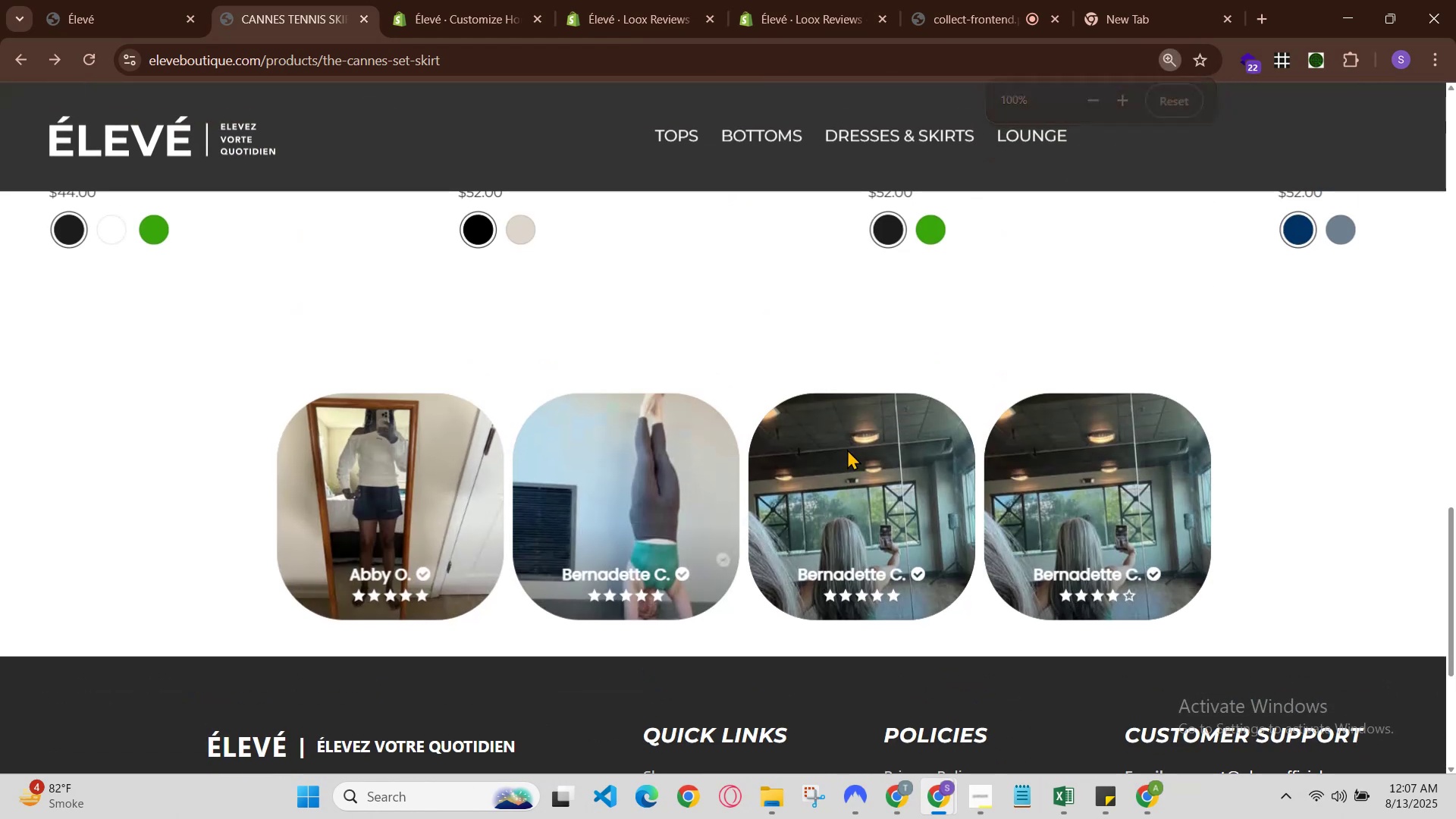 
key(Control+R)
 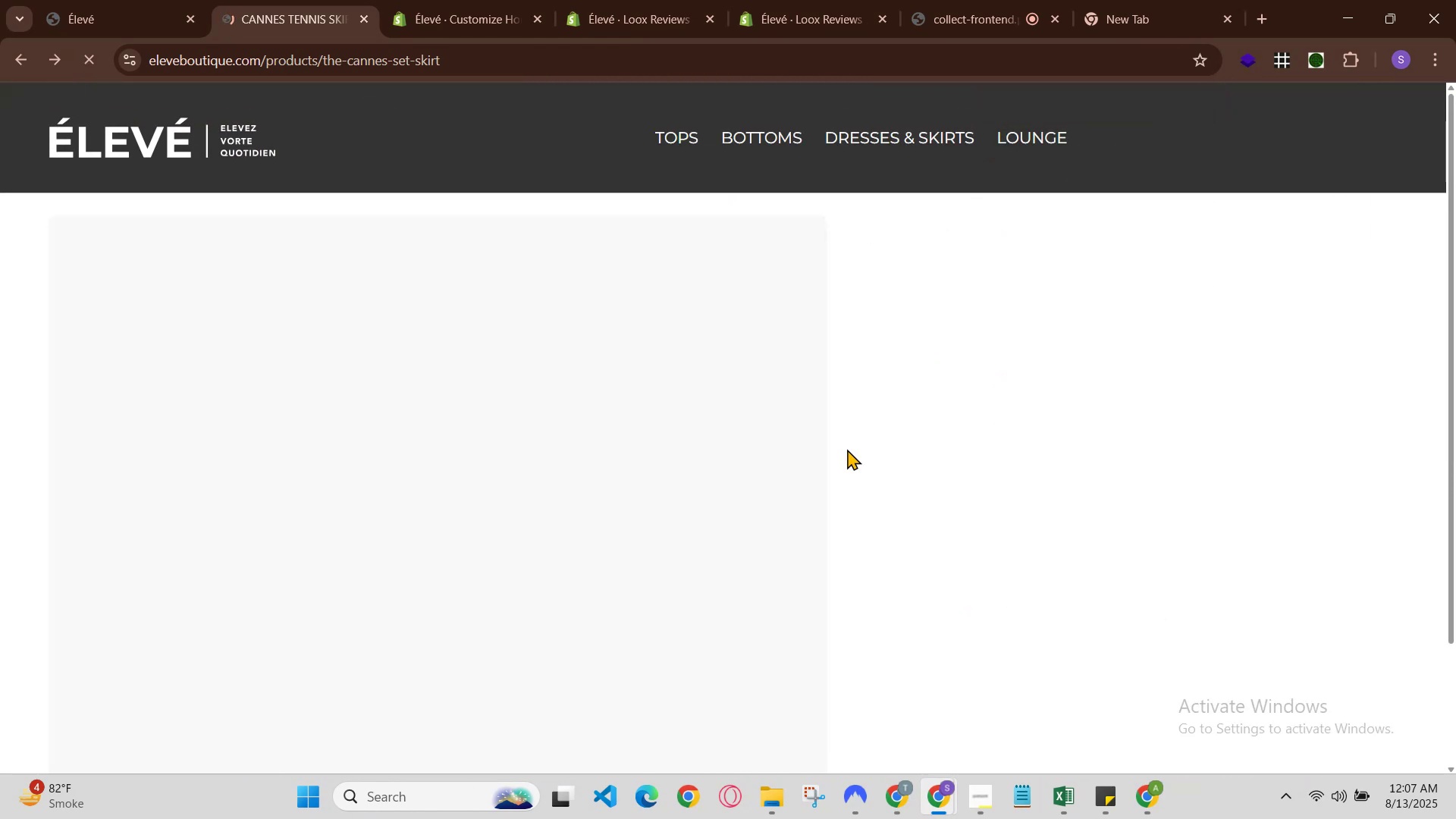 
scroll: coordinate [847, 449], scroll_direction: down, amount: 4.0
 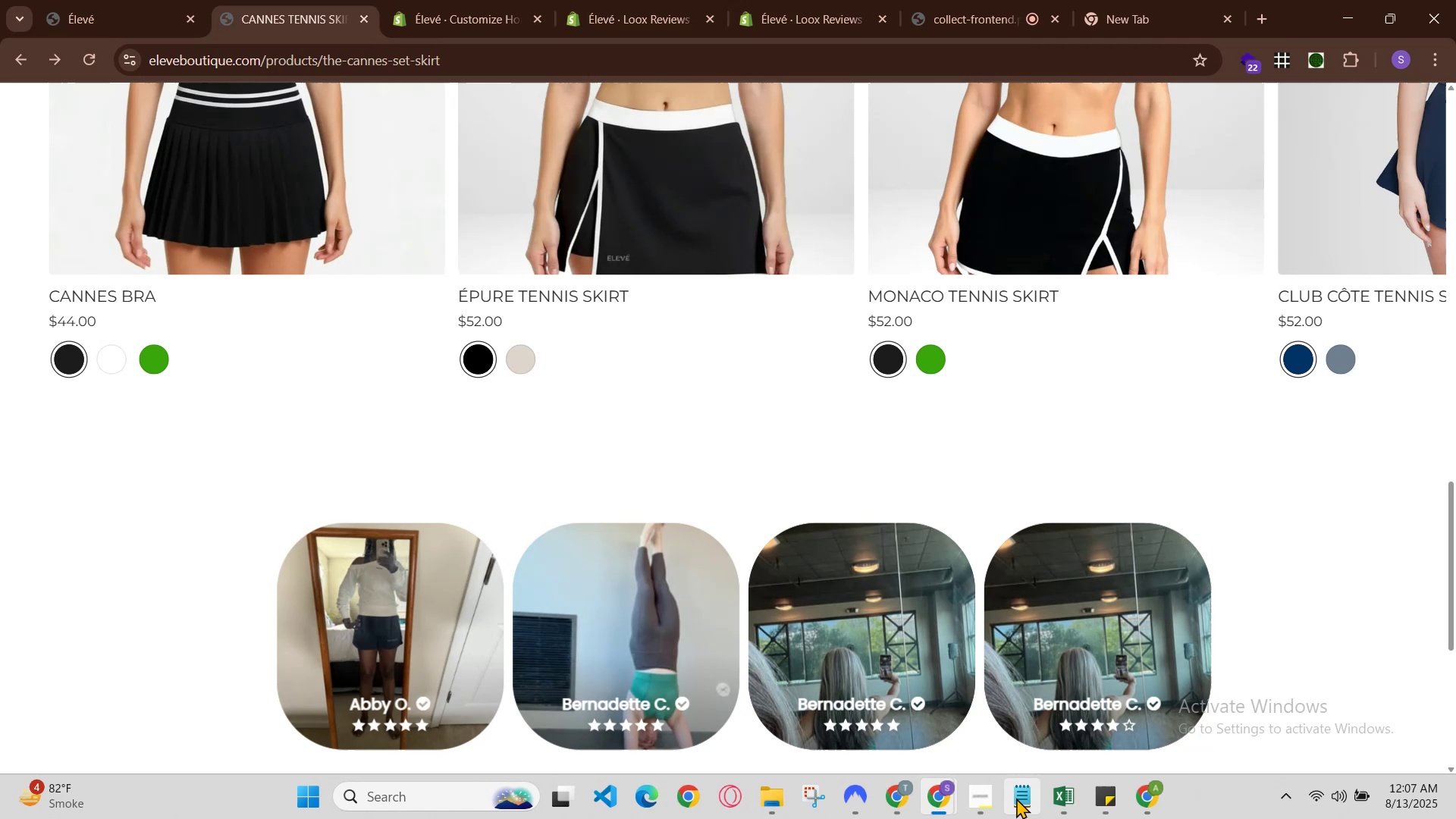 
left_click([951, 798])
 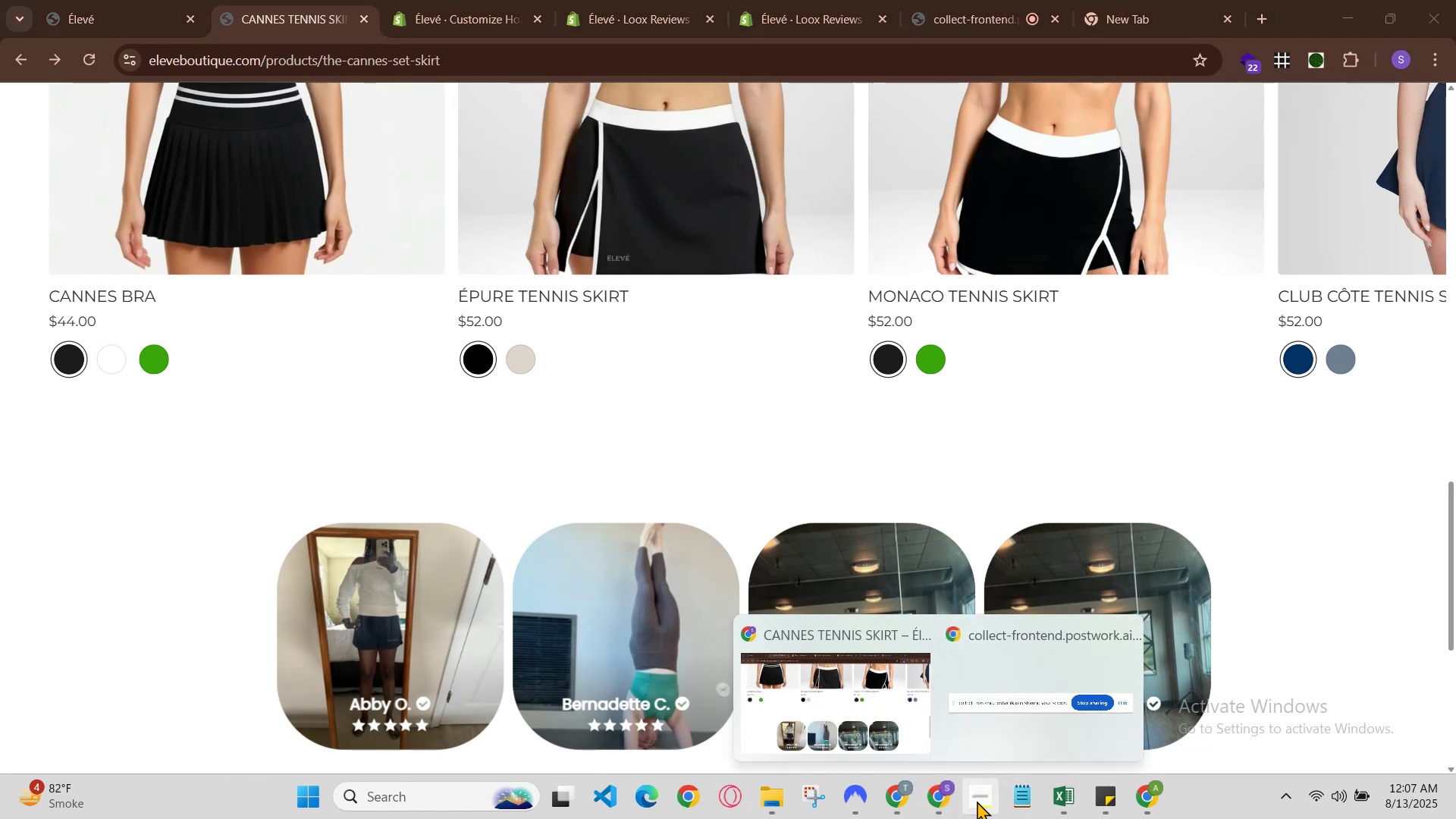 
left_click([1141, 792])
 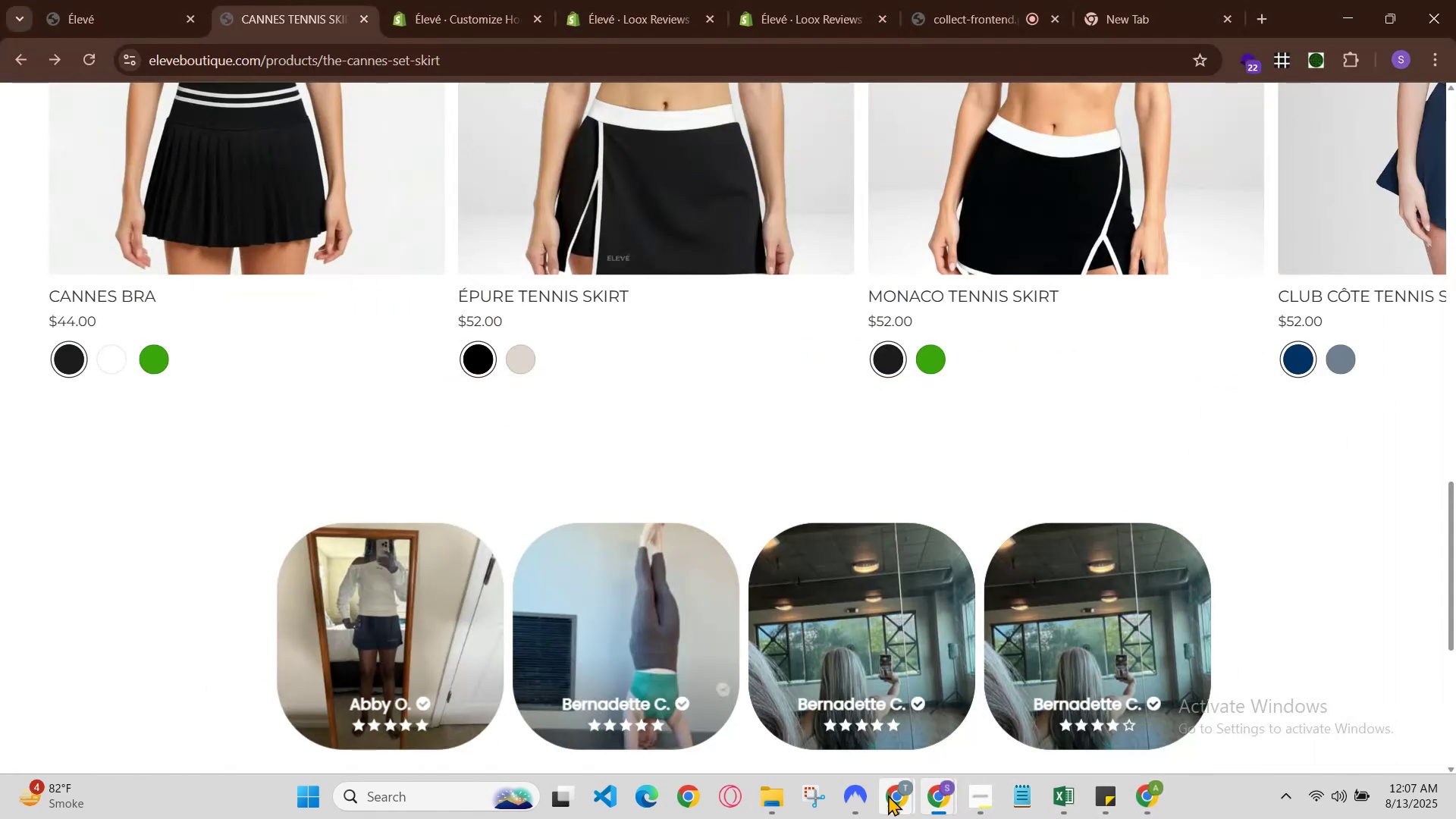 
left_click([904, 796])
 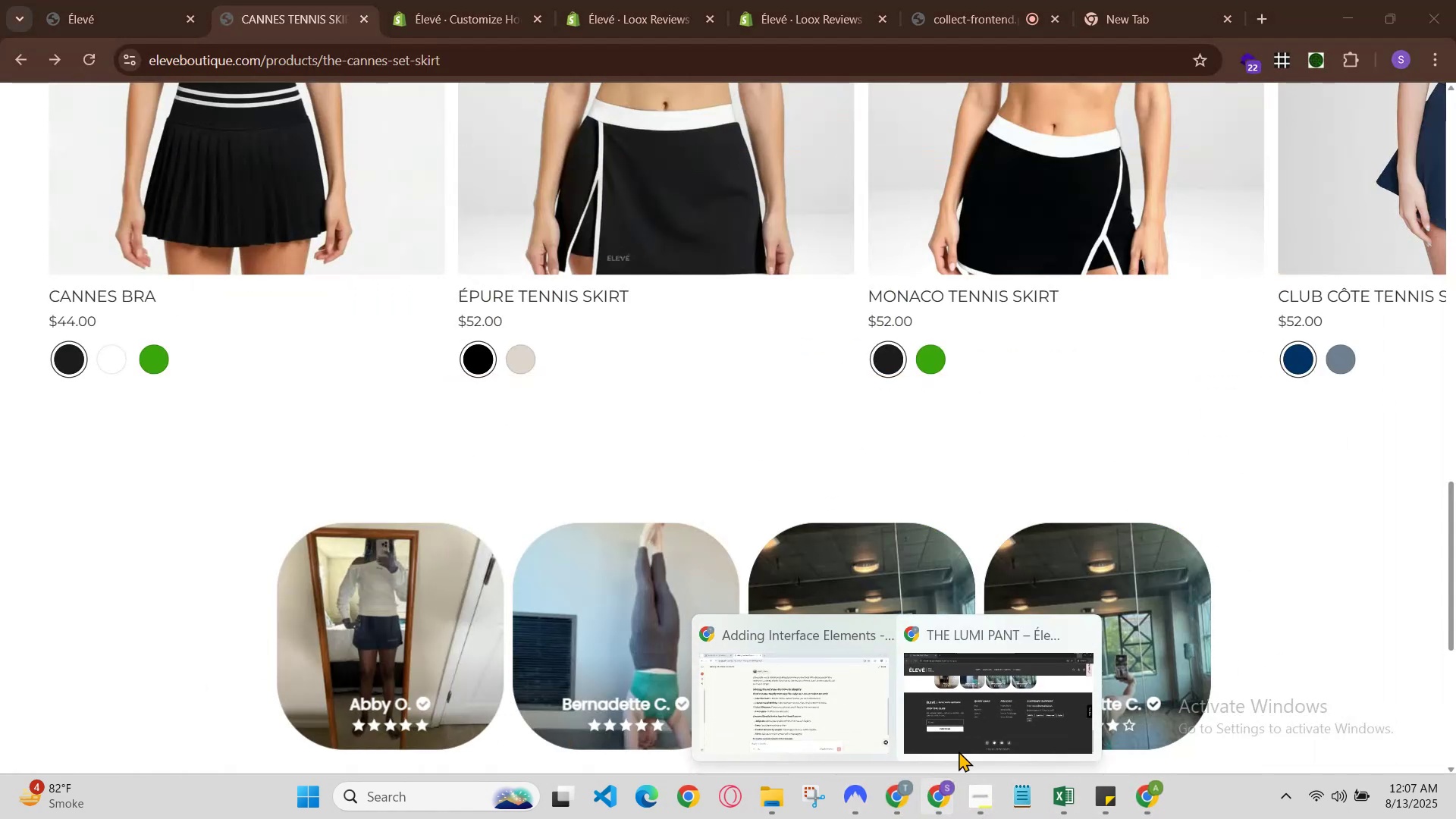 
left_click([971, 739])
 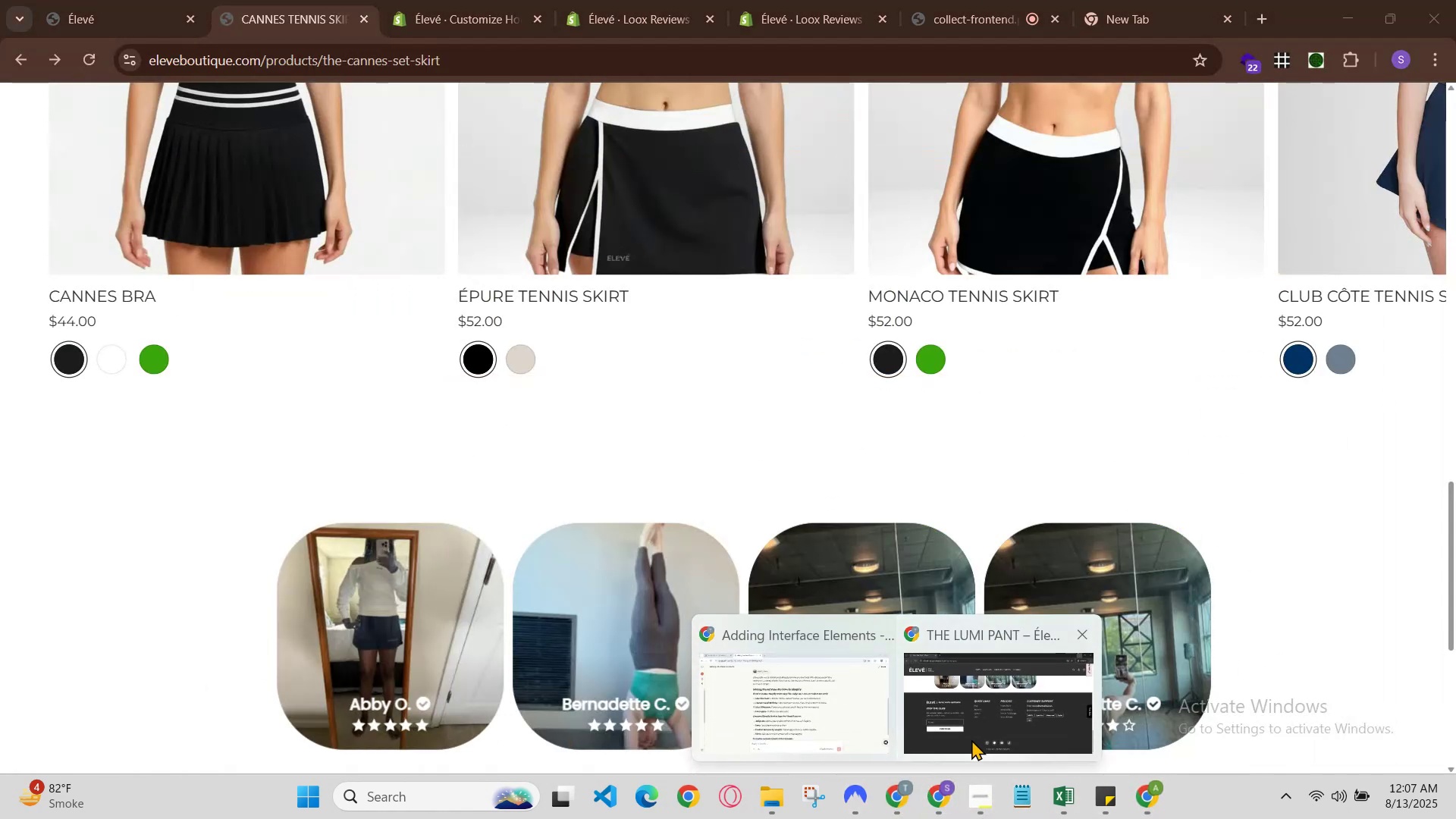 
key(Control+R)
 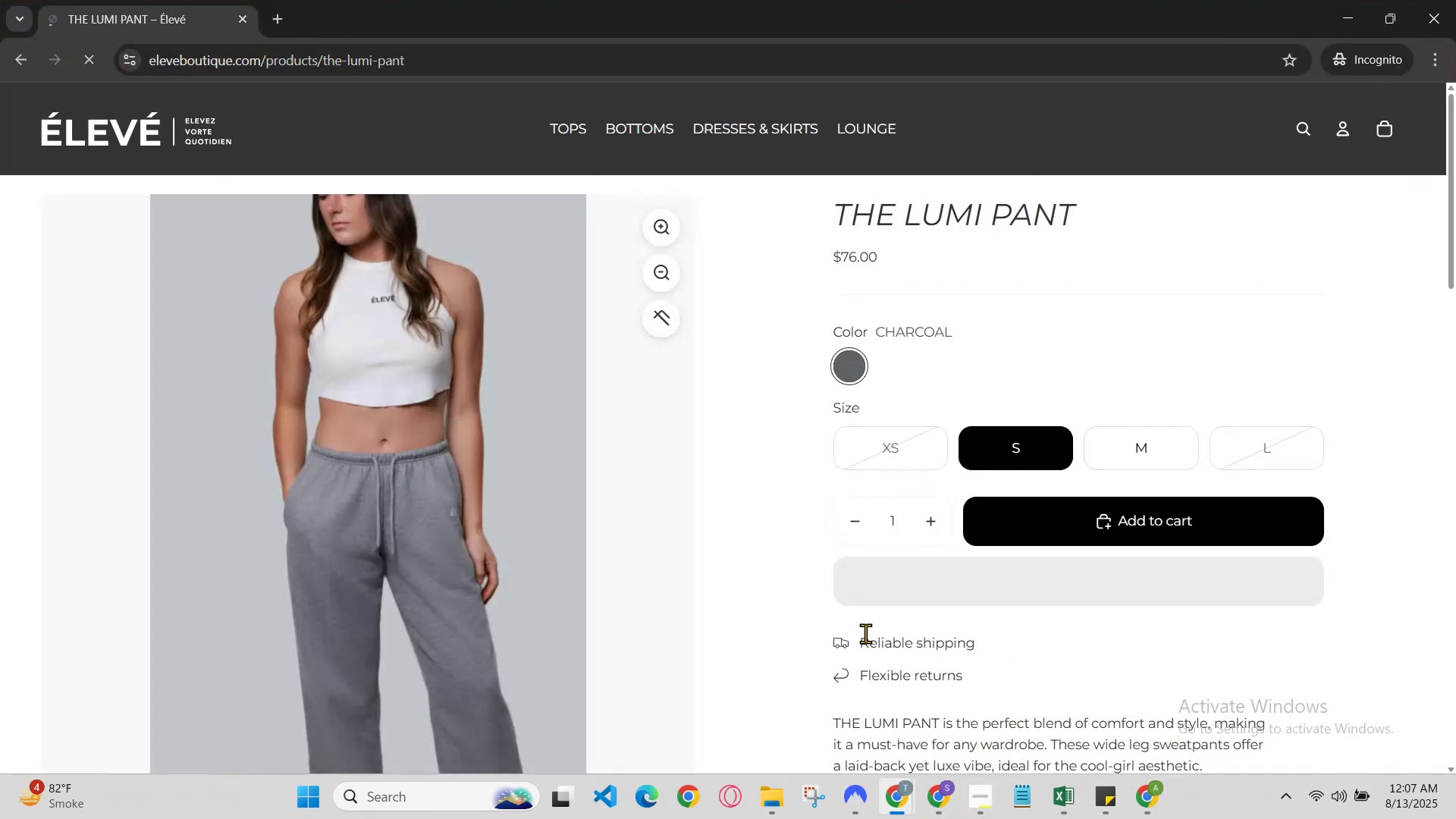 
scroll: coordinate [865, 631], scroll_direction: down, amount: 4.0
 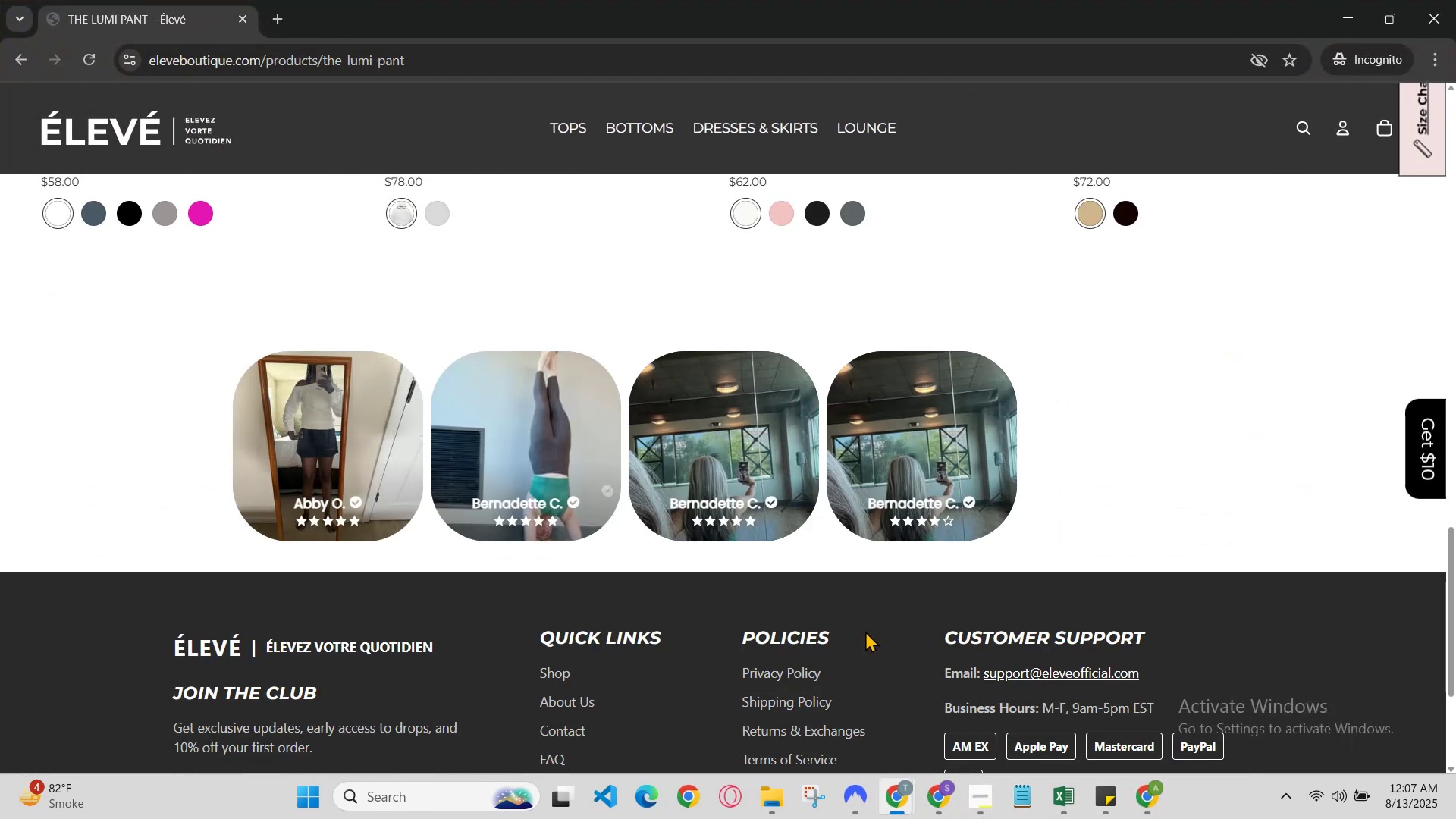 
scroll: coordinate [865, 631], scroll_direction: up, amount: 1.0
 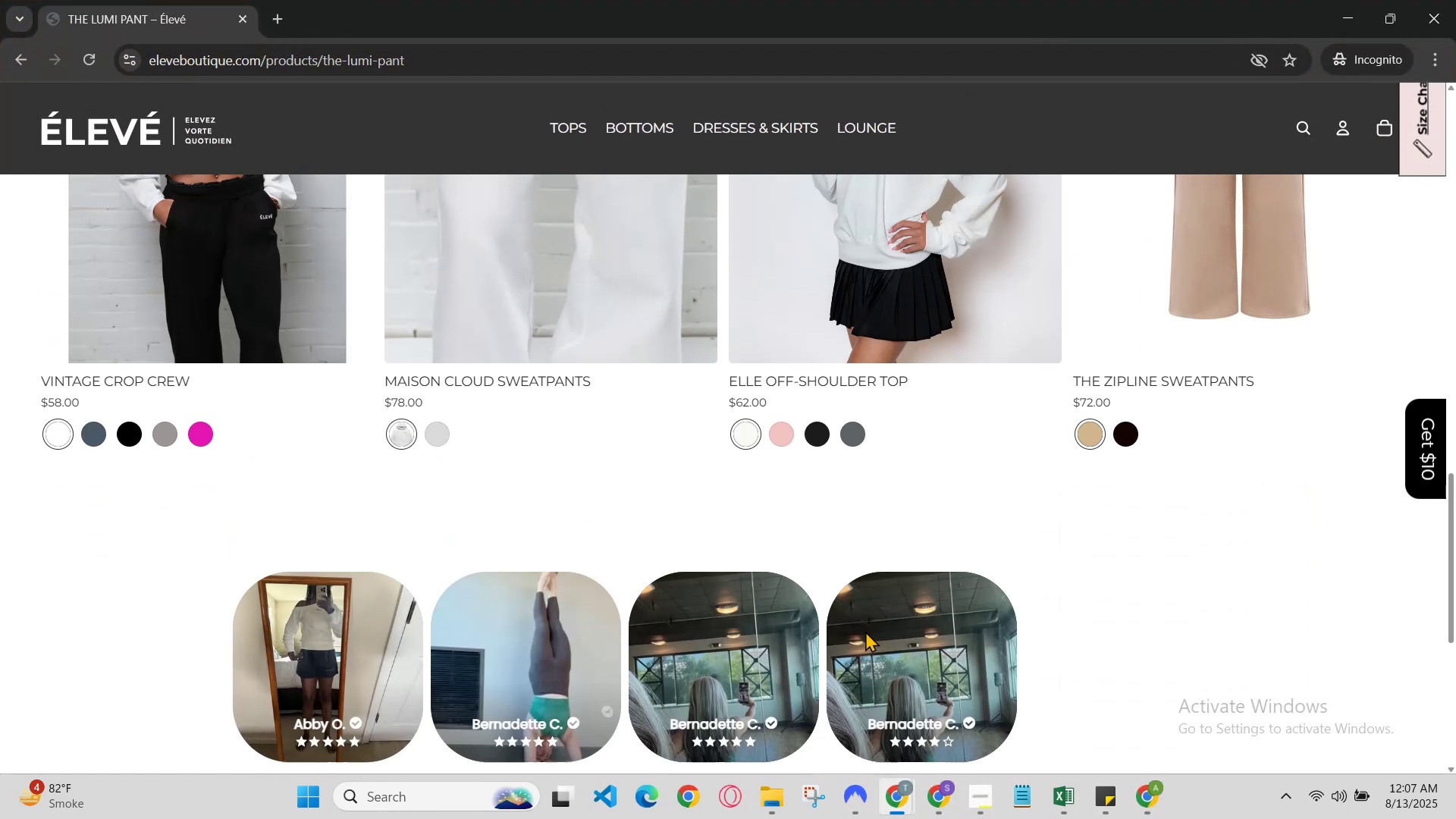 
key(Control+R)
 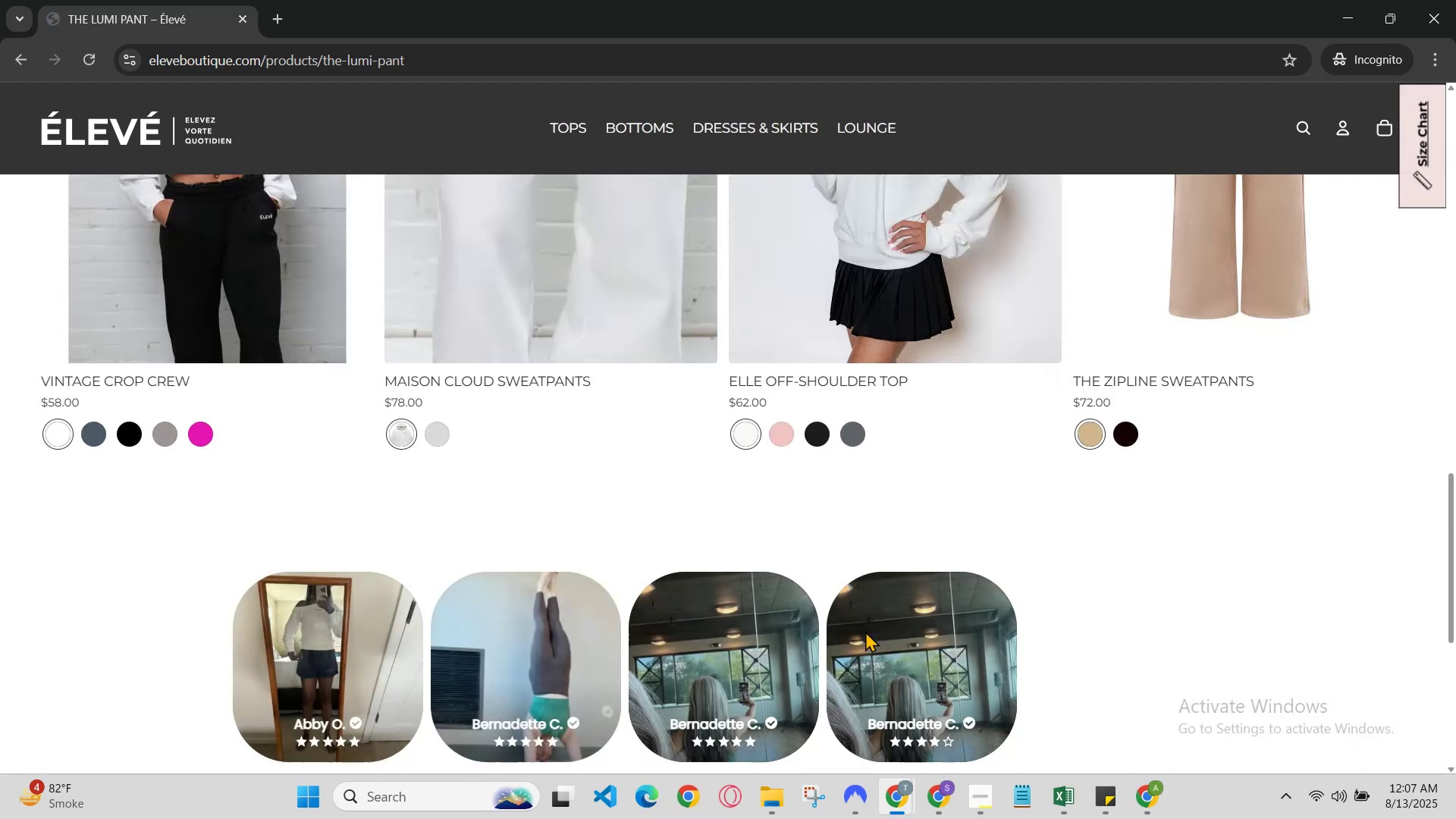 
scroll: coordinate [865, 631], scroll_direction: down, amount: 1.0
 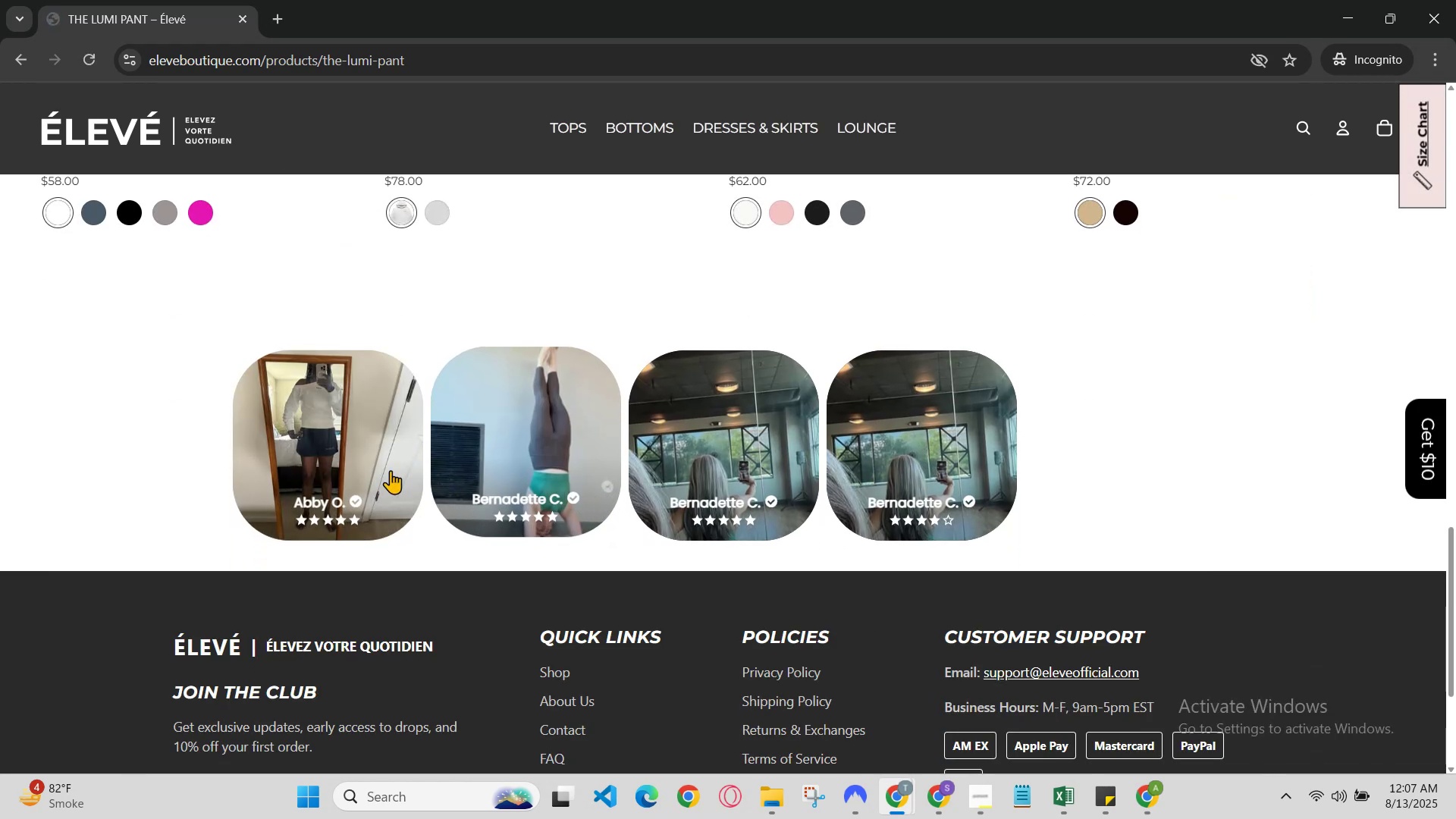 
left_click([1347, 15])
 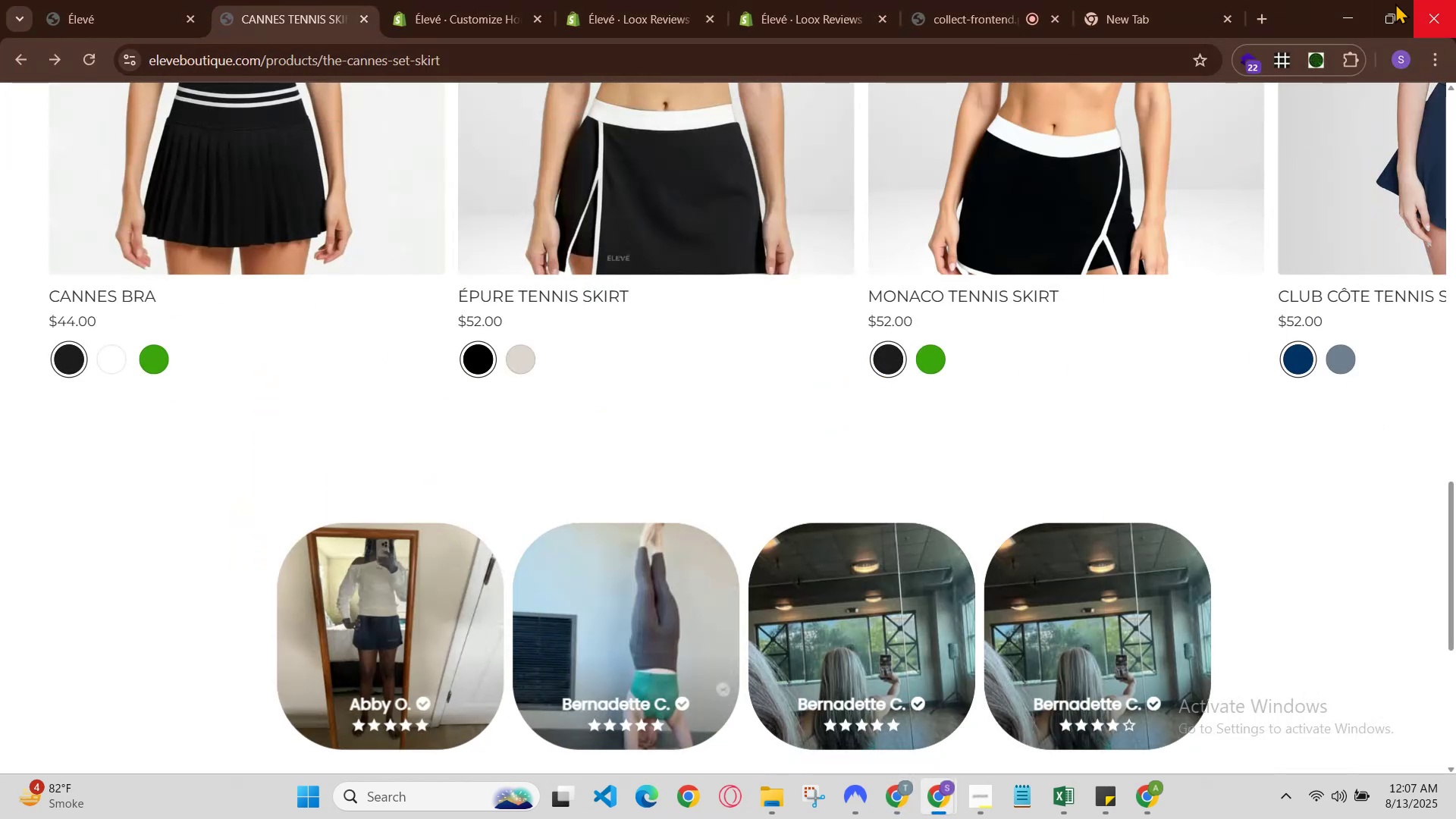 
left_click([1342, 14])
 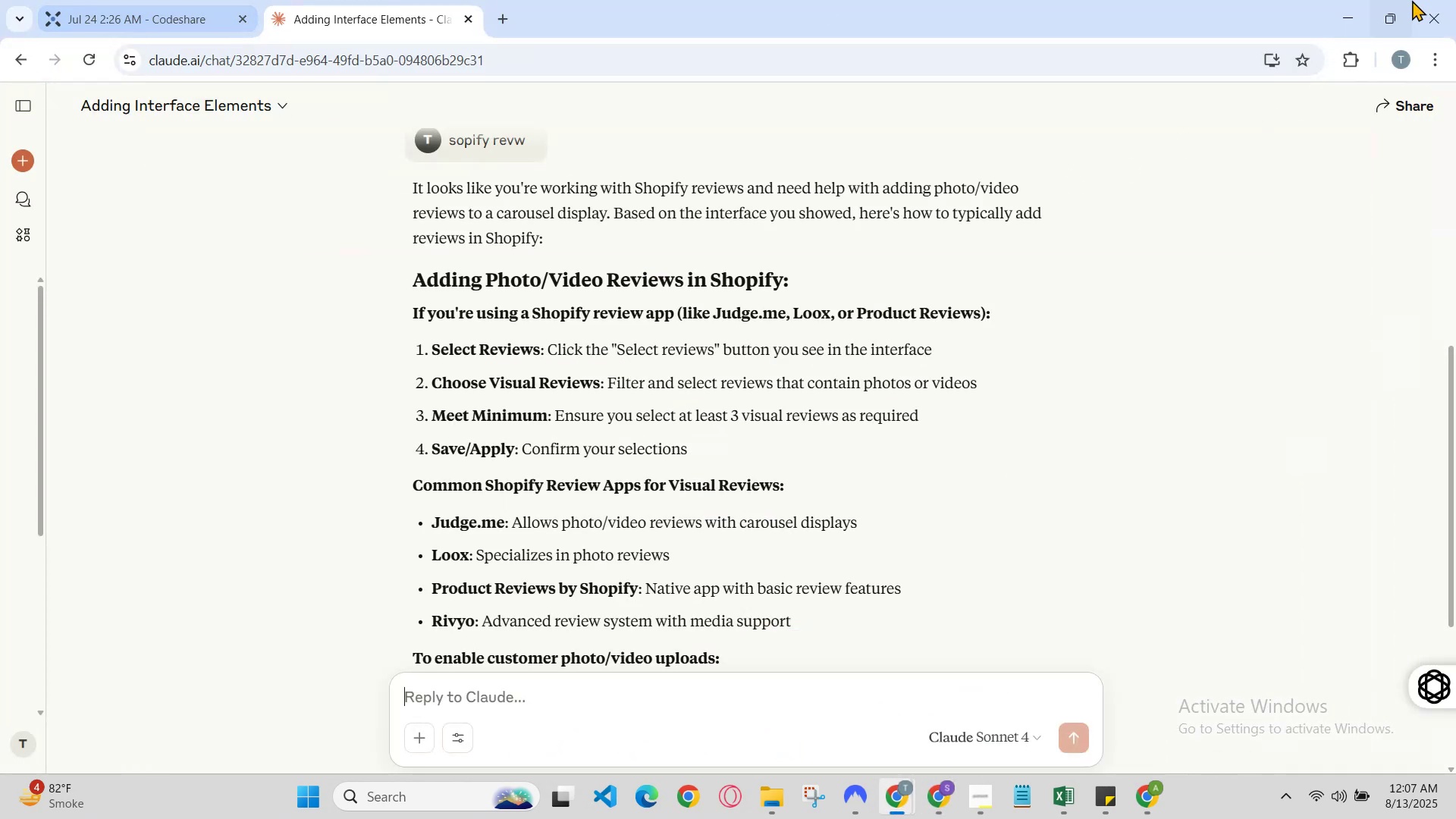 
left_click([1346, 24])
 